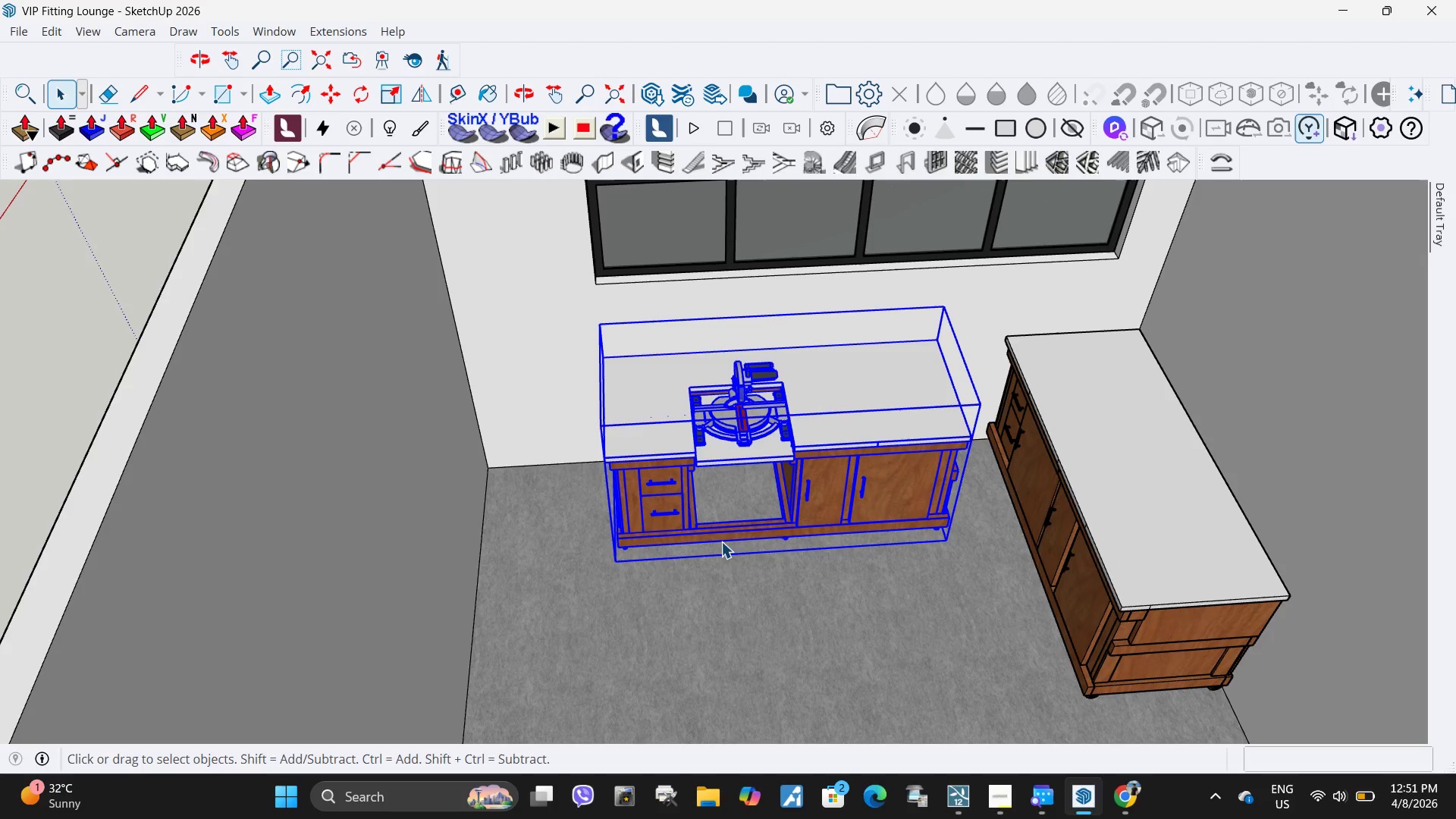 
scroll: coordinate [625, 436], scroll_direction: up, amount: 10.0
 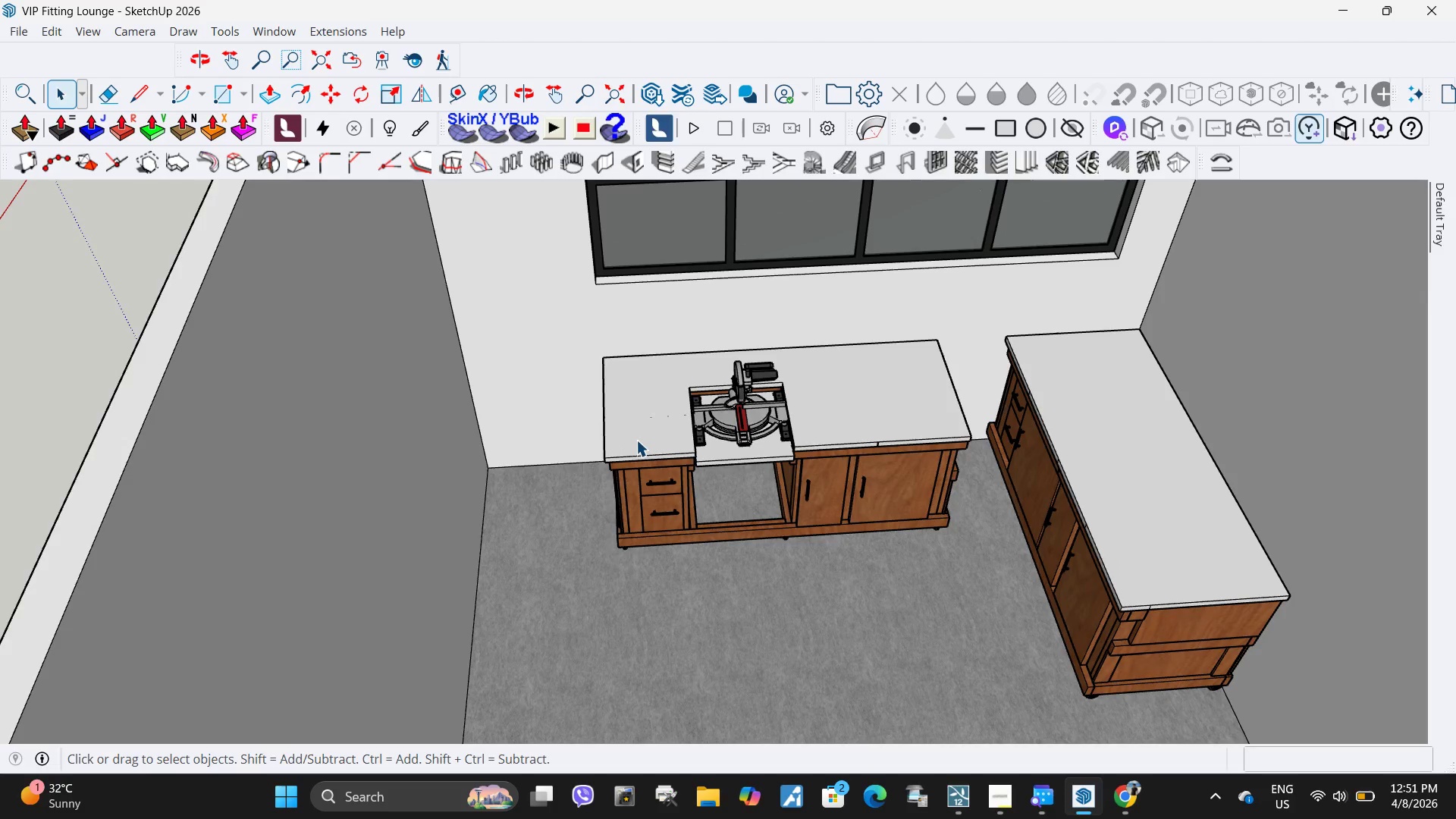 
key(M)
 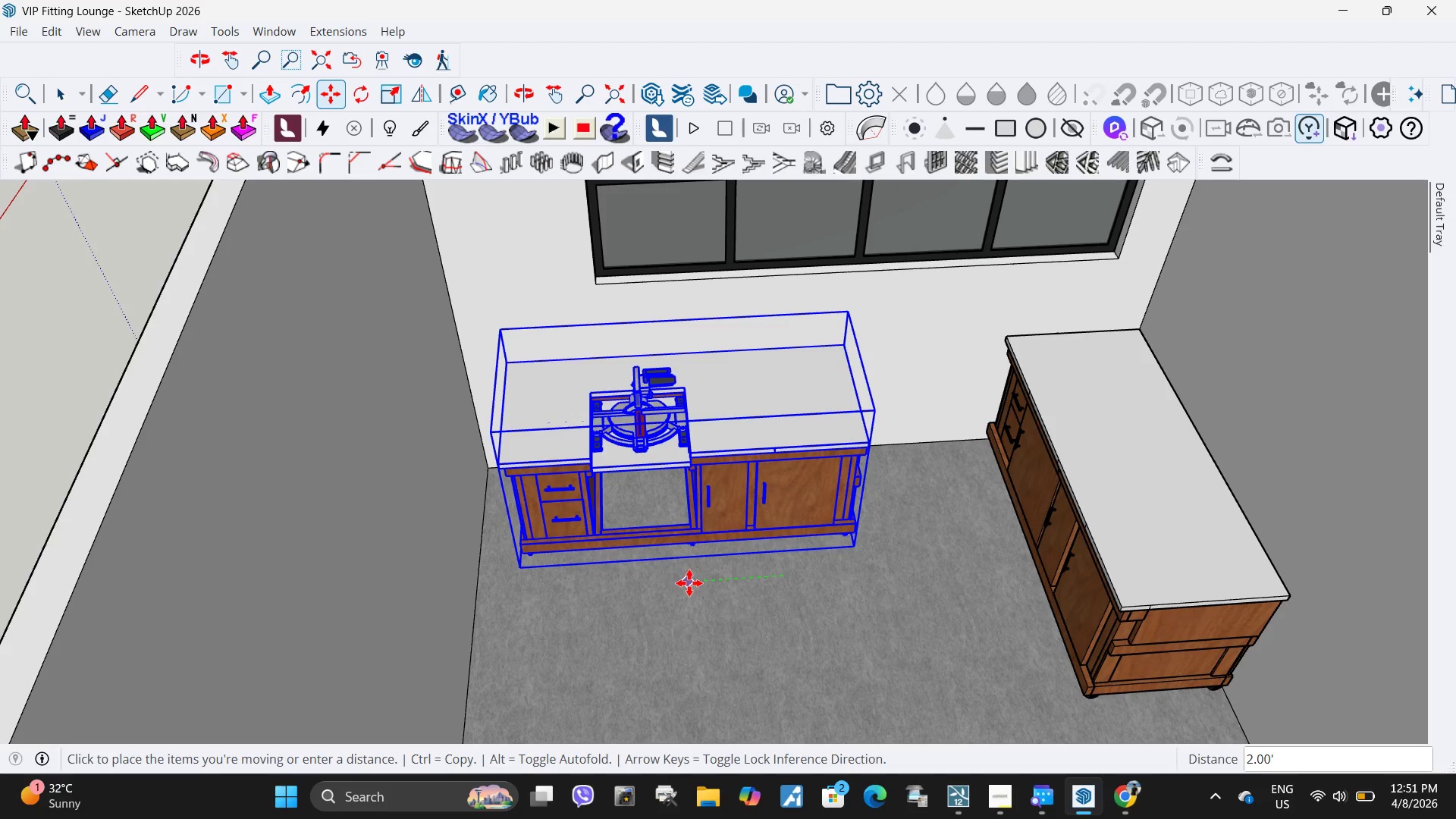 
key(Escape)
 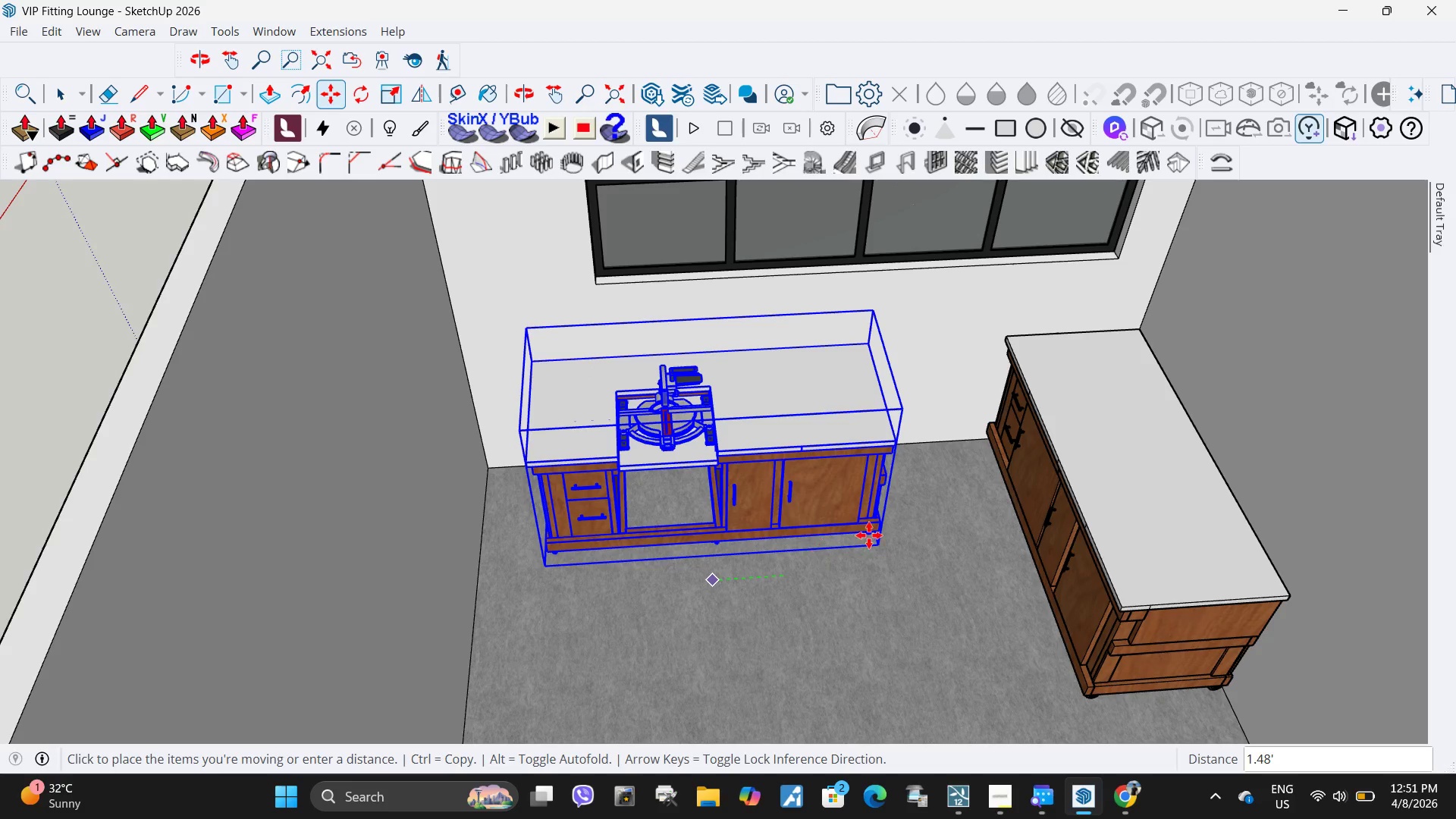 
scroll: coordinate [894, 543], scroll_direction: up, amount: 8.0
 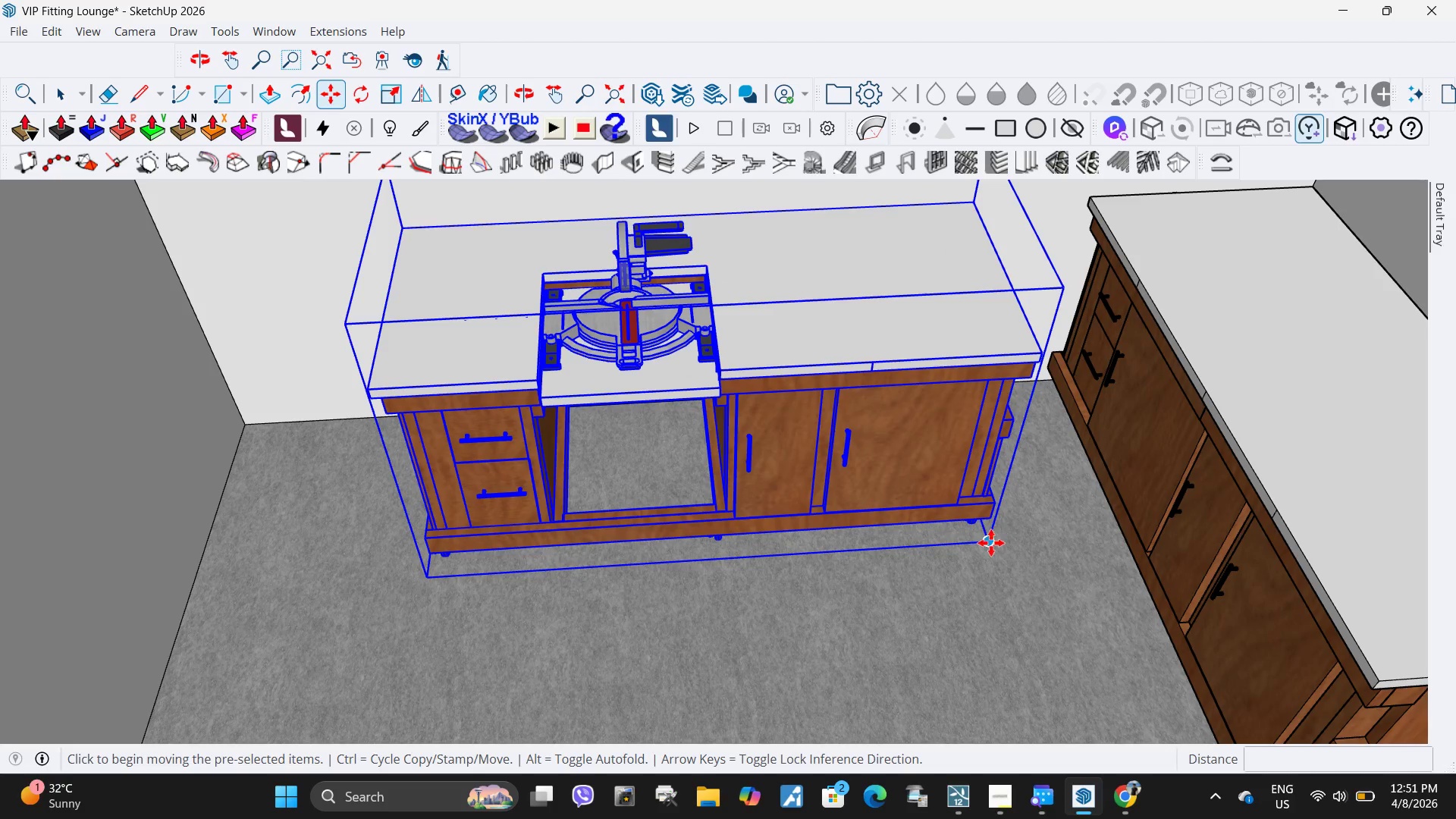 
left_click([990, 544])
 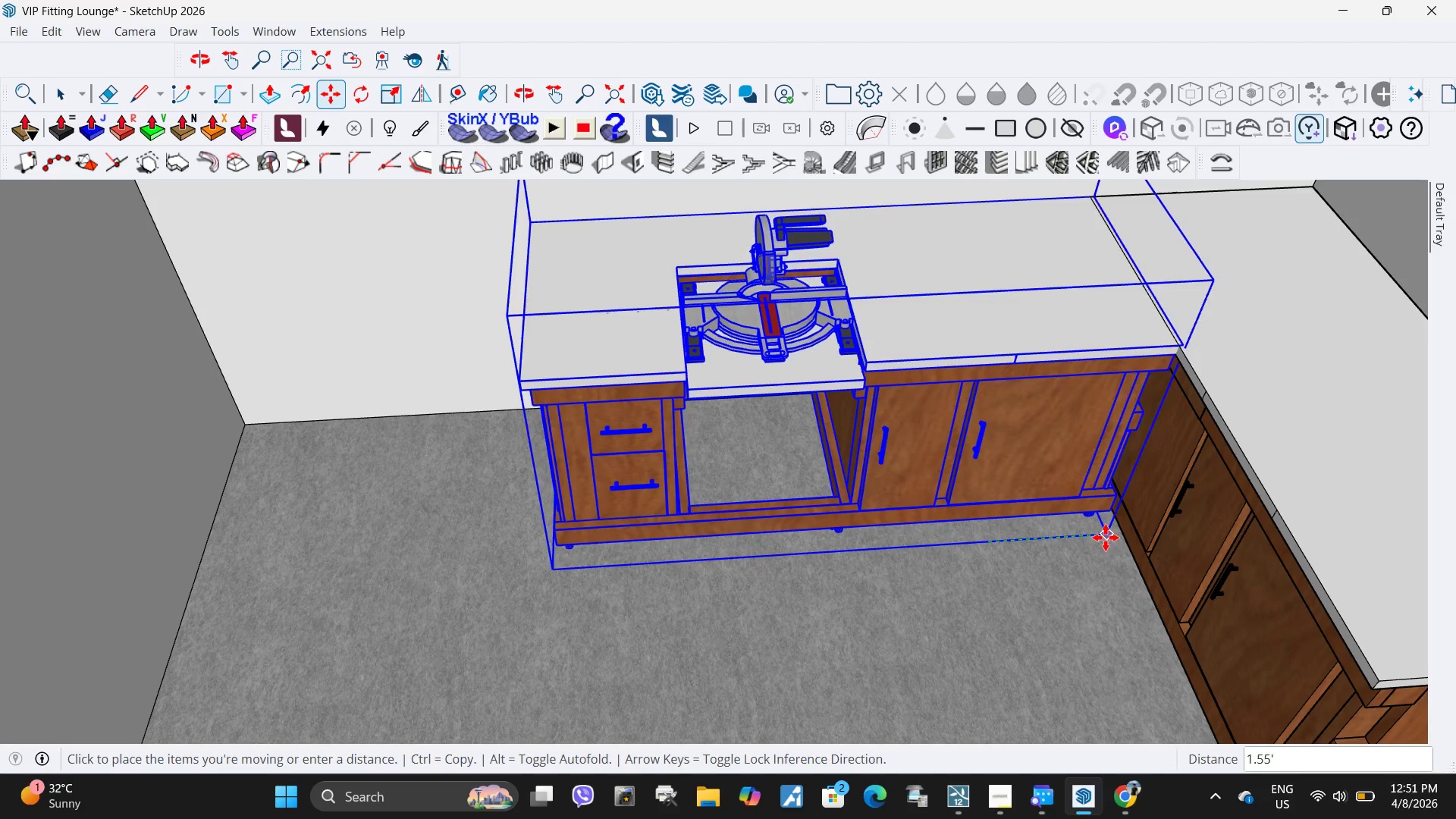 
left_click([1056, 535])
 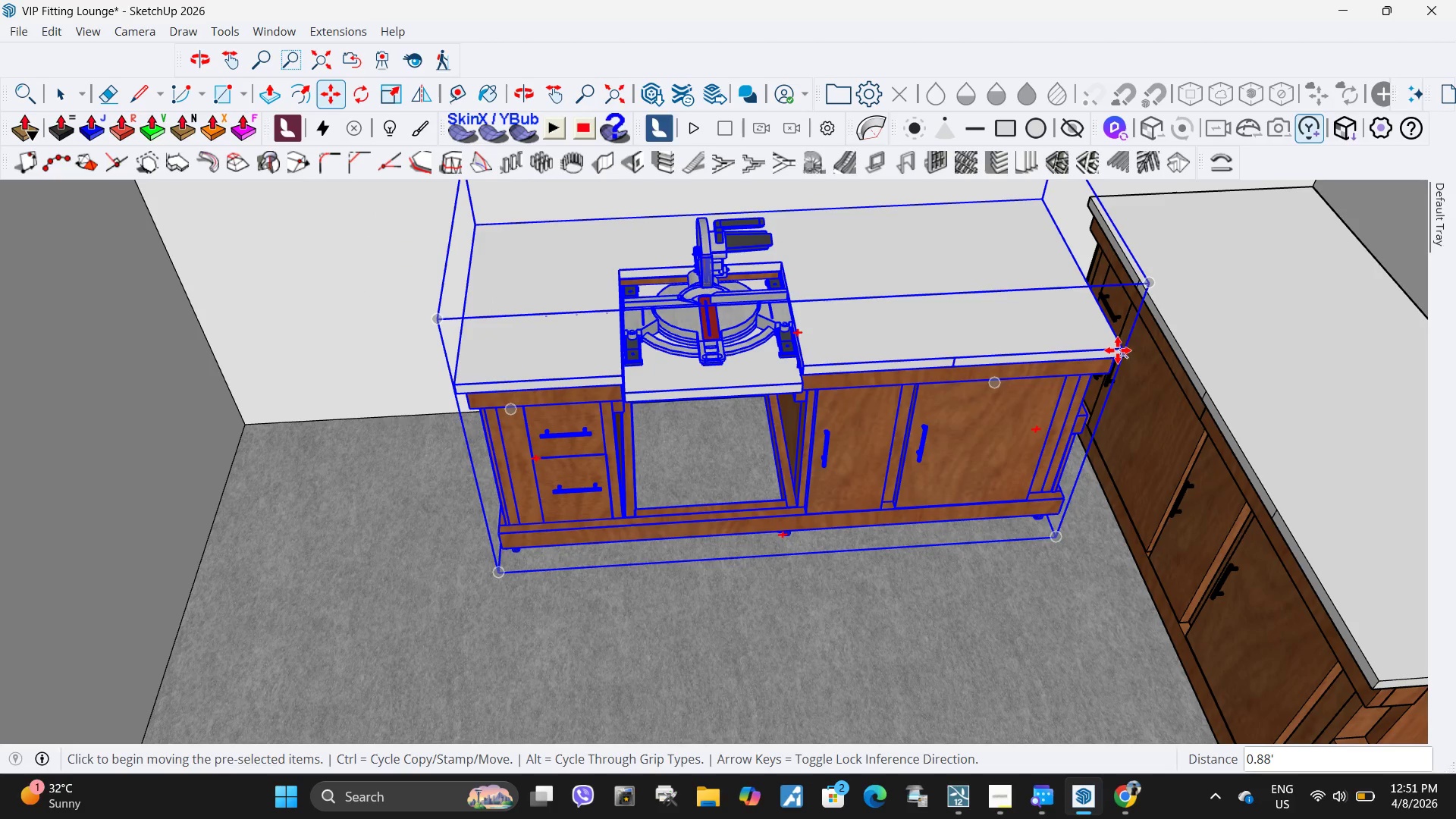 
left_click([1118, 350])
 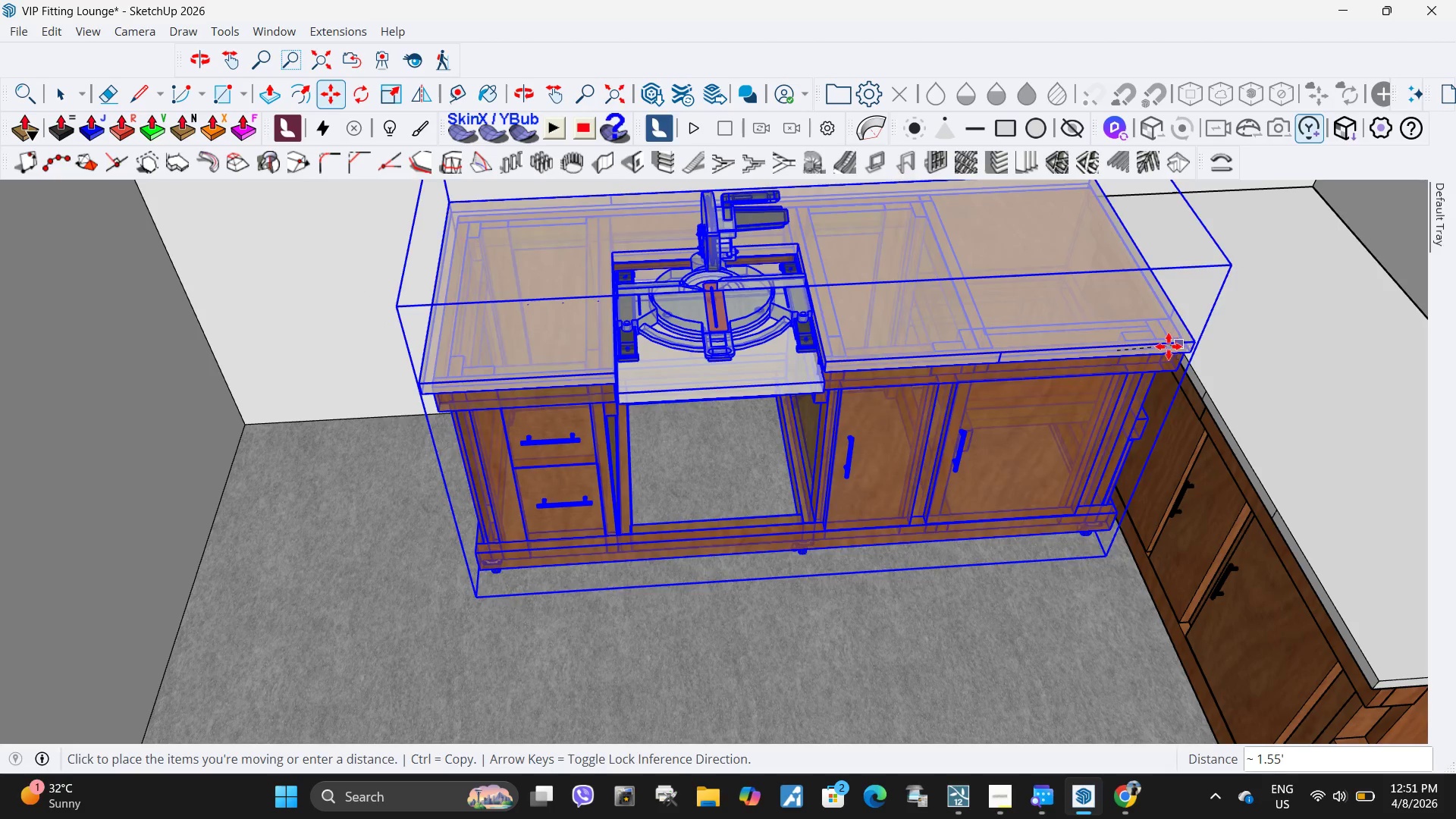 
key(Escape)
 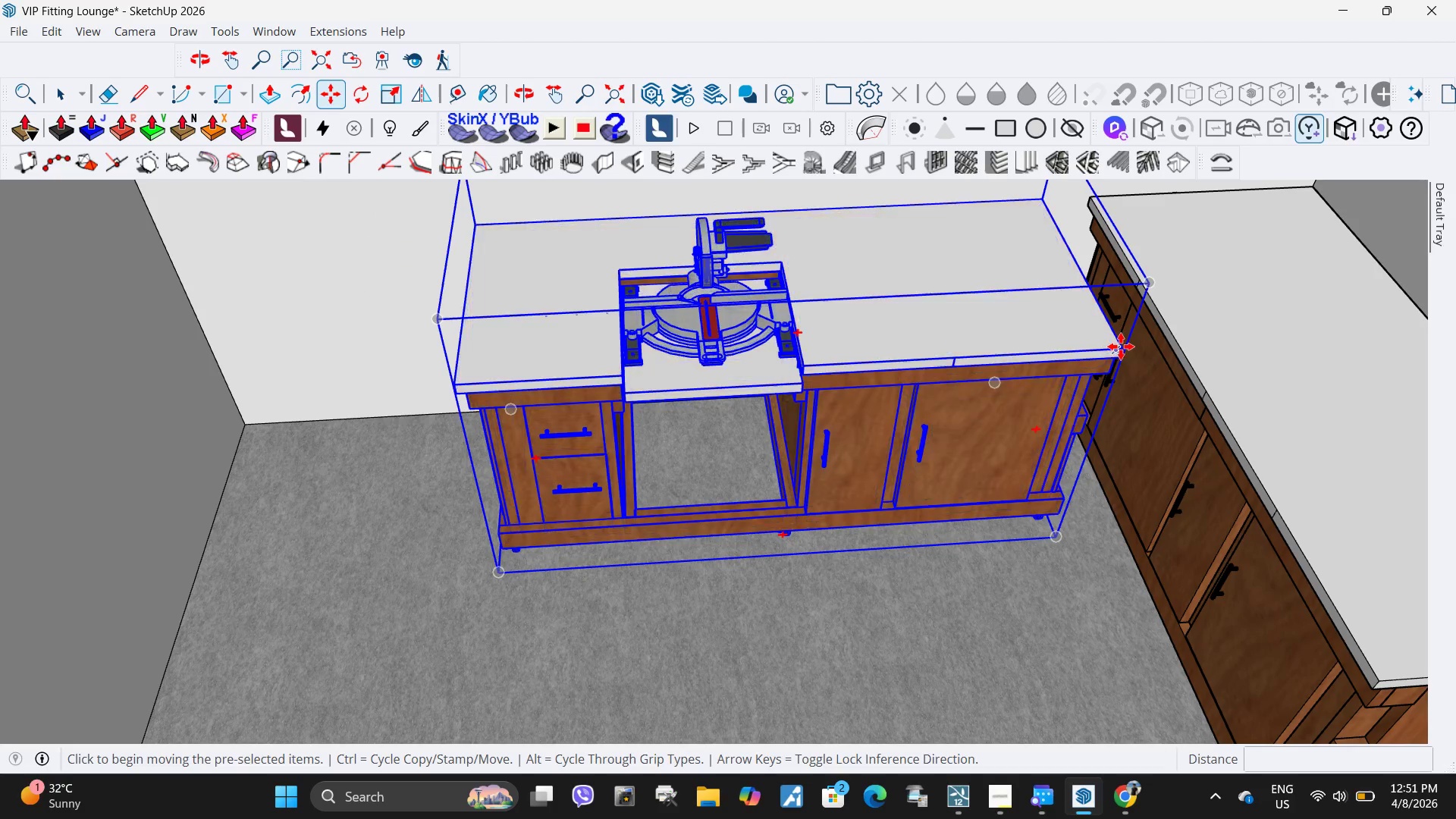 
left_click([1121, 347])
 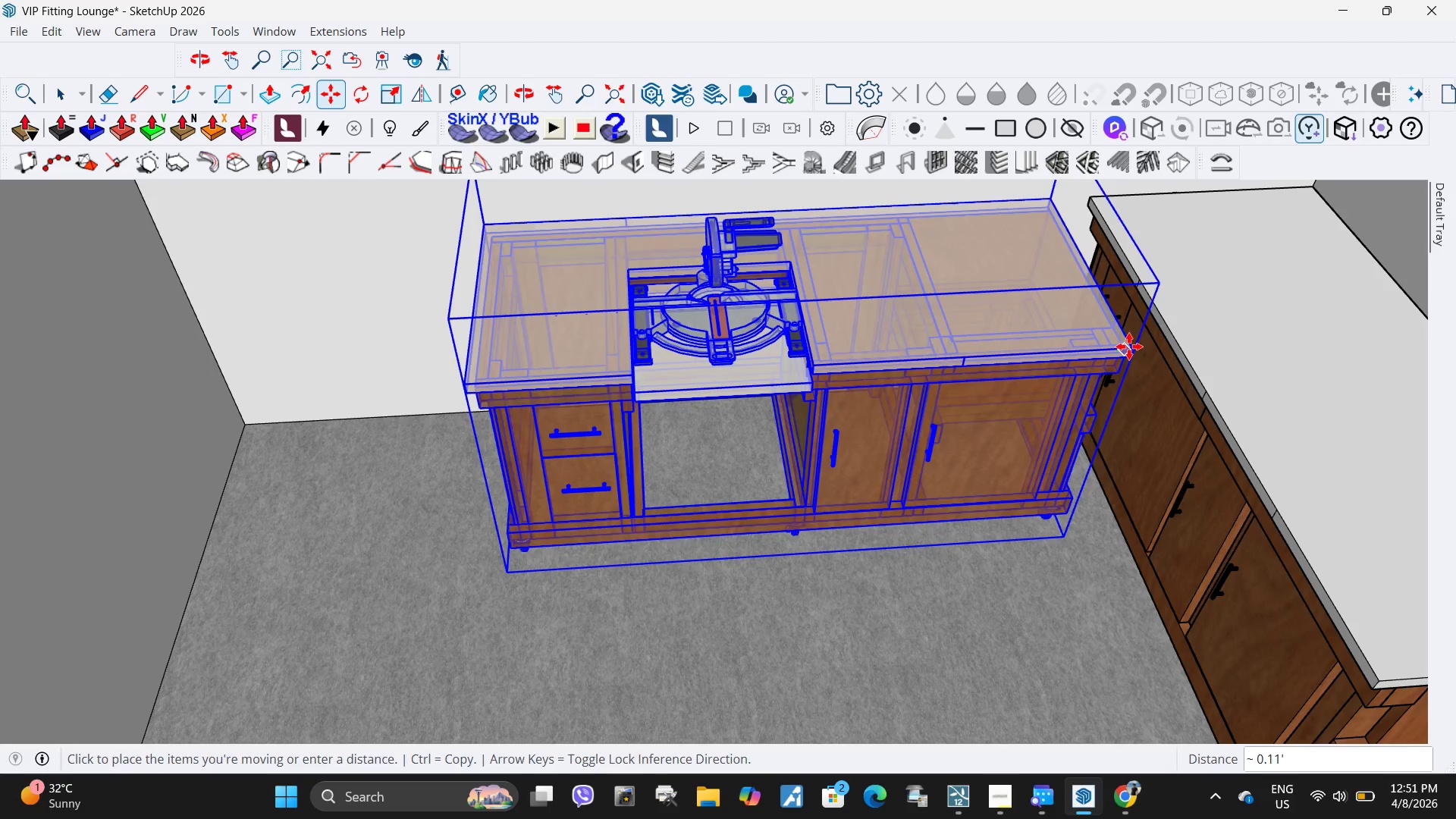 
key(Escape)
 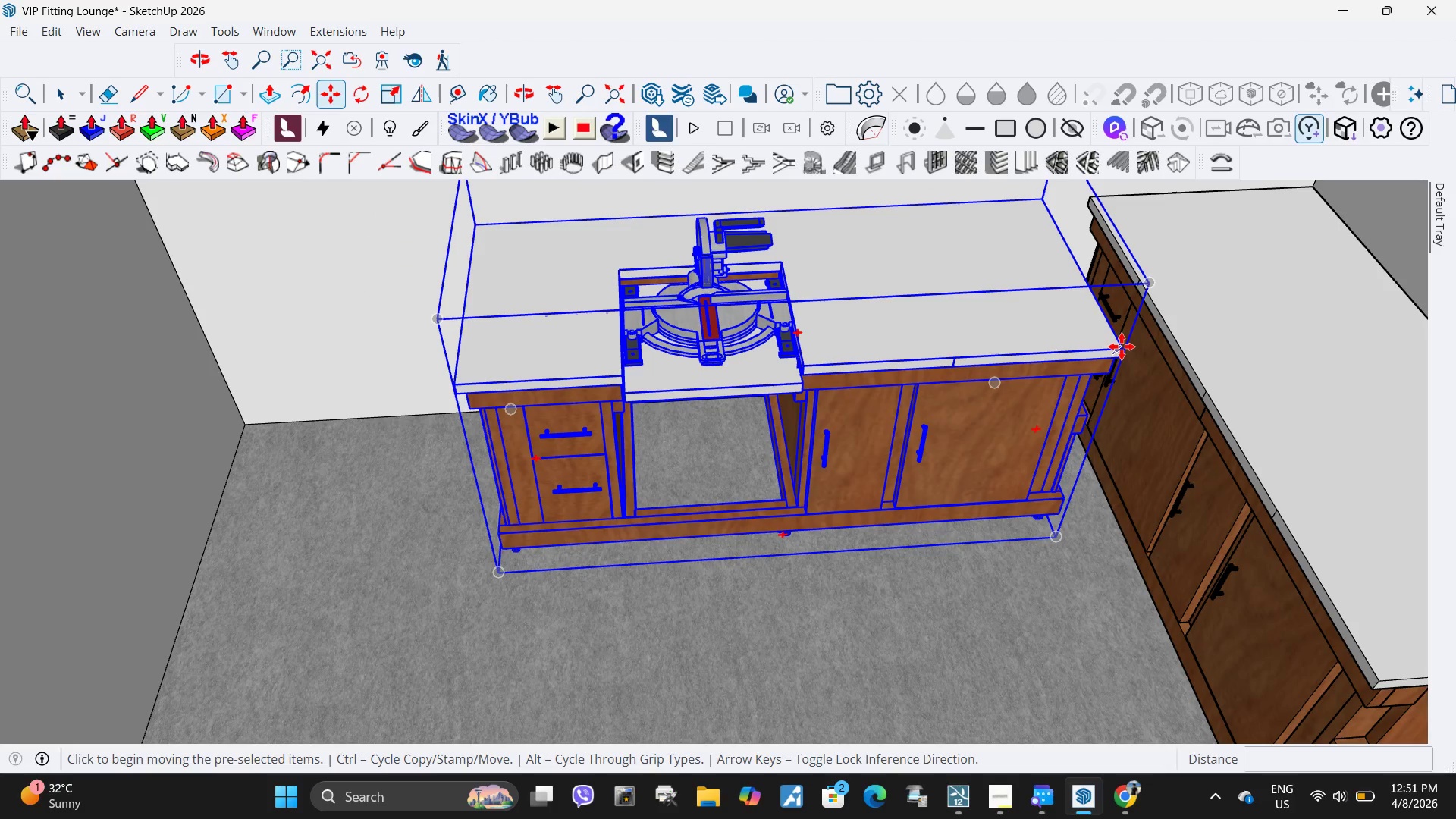 
scroll: coordinate [1136, 339], scroll_direction: up, amount: 1.0
 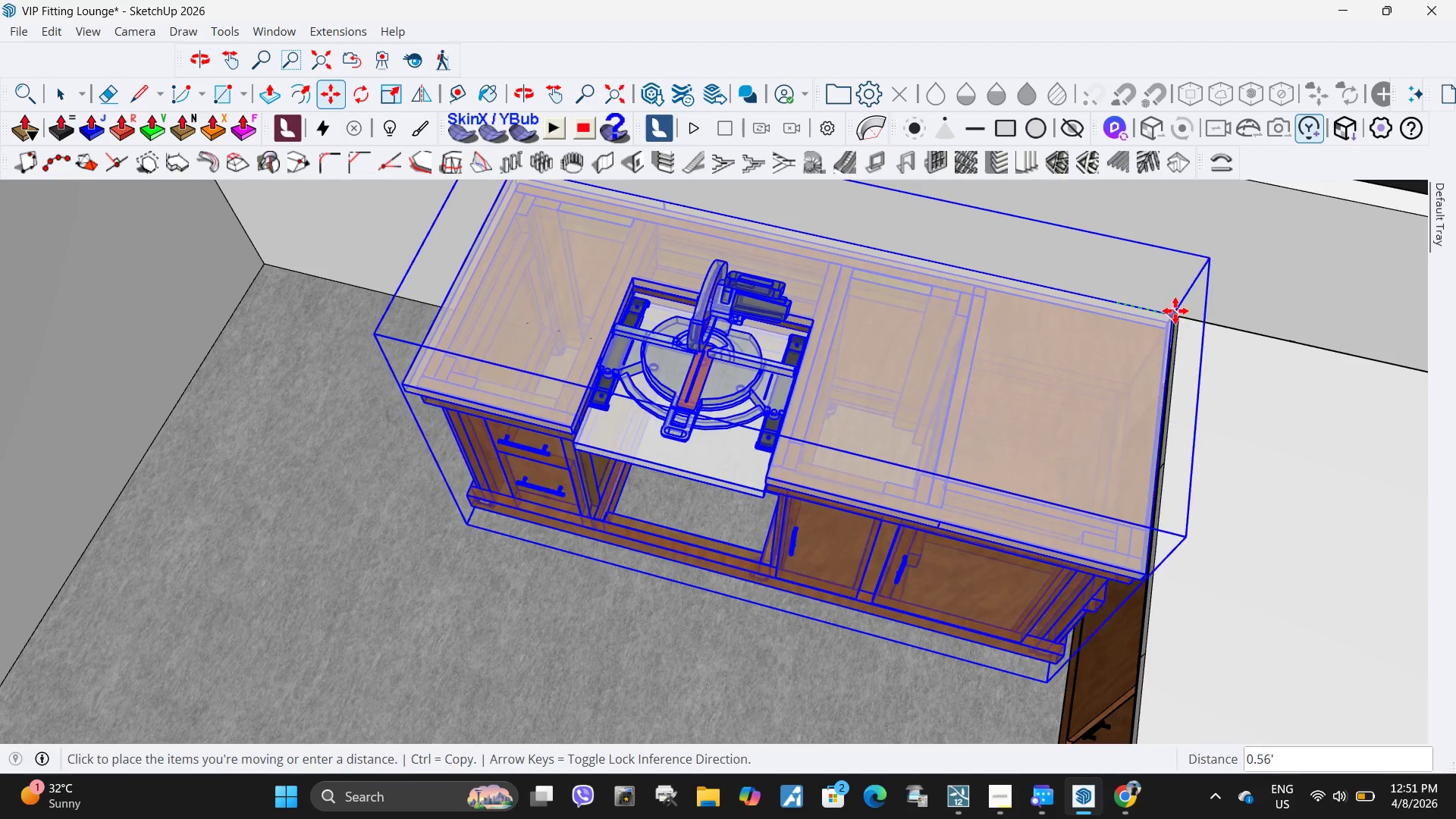 
left_click([1178, 313])
 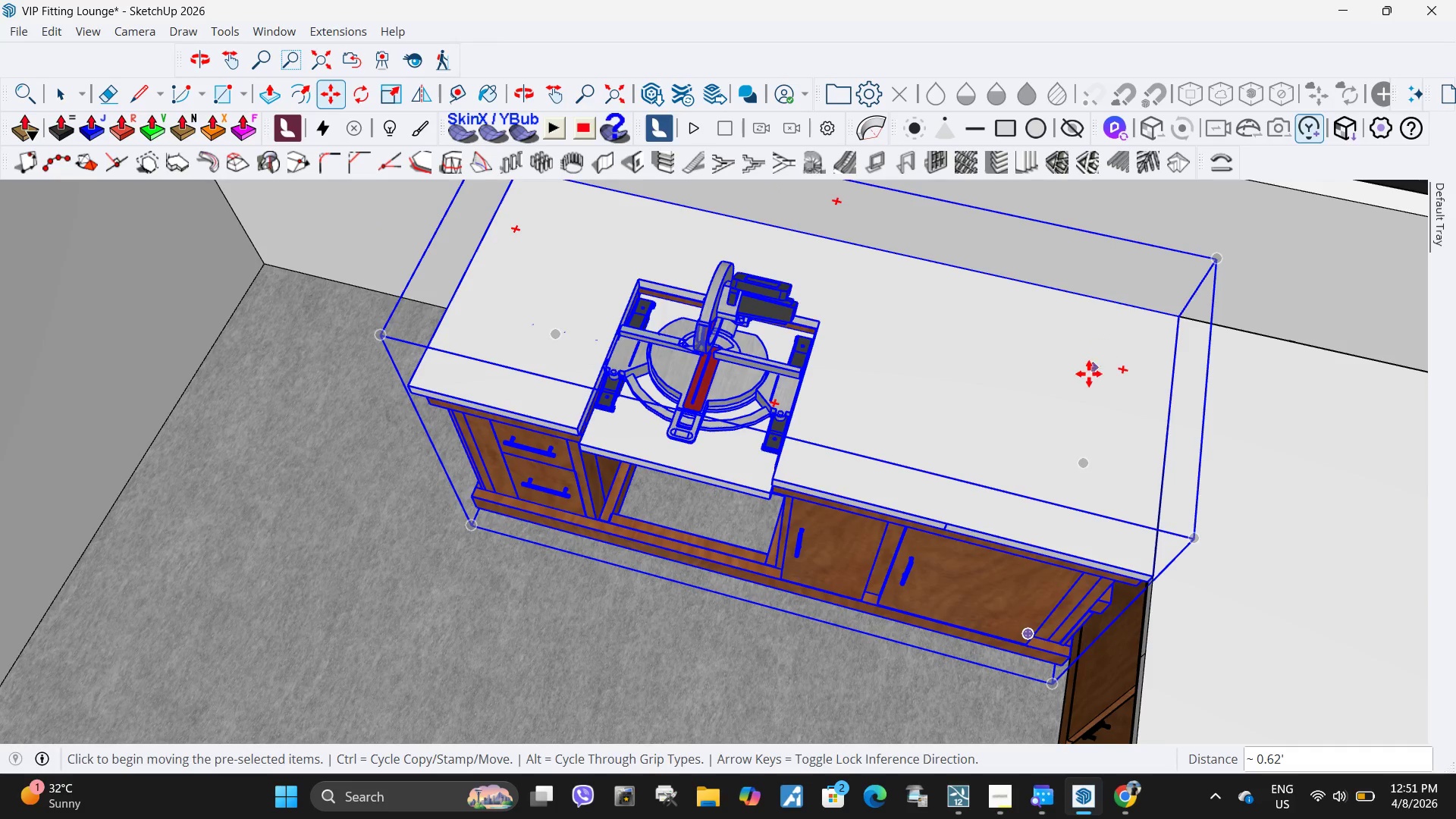 
left_click_drag(start_coordinate=[1089, 374], to_coordinate=[1085, 374])
 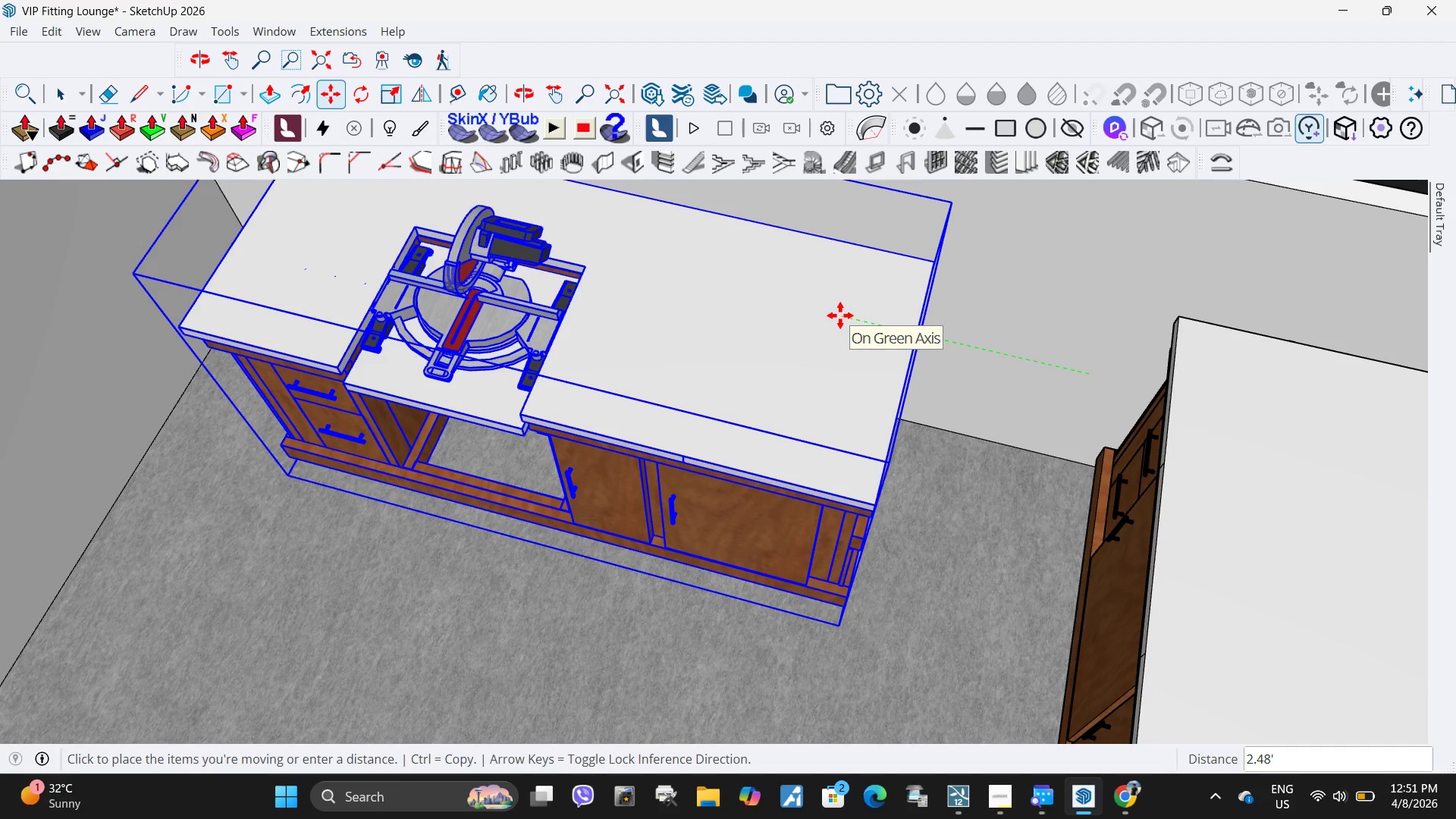 
key(Numpad2)
 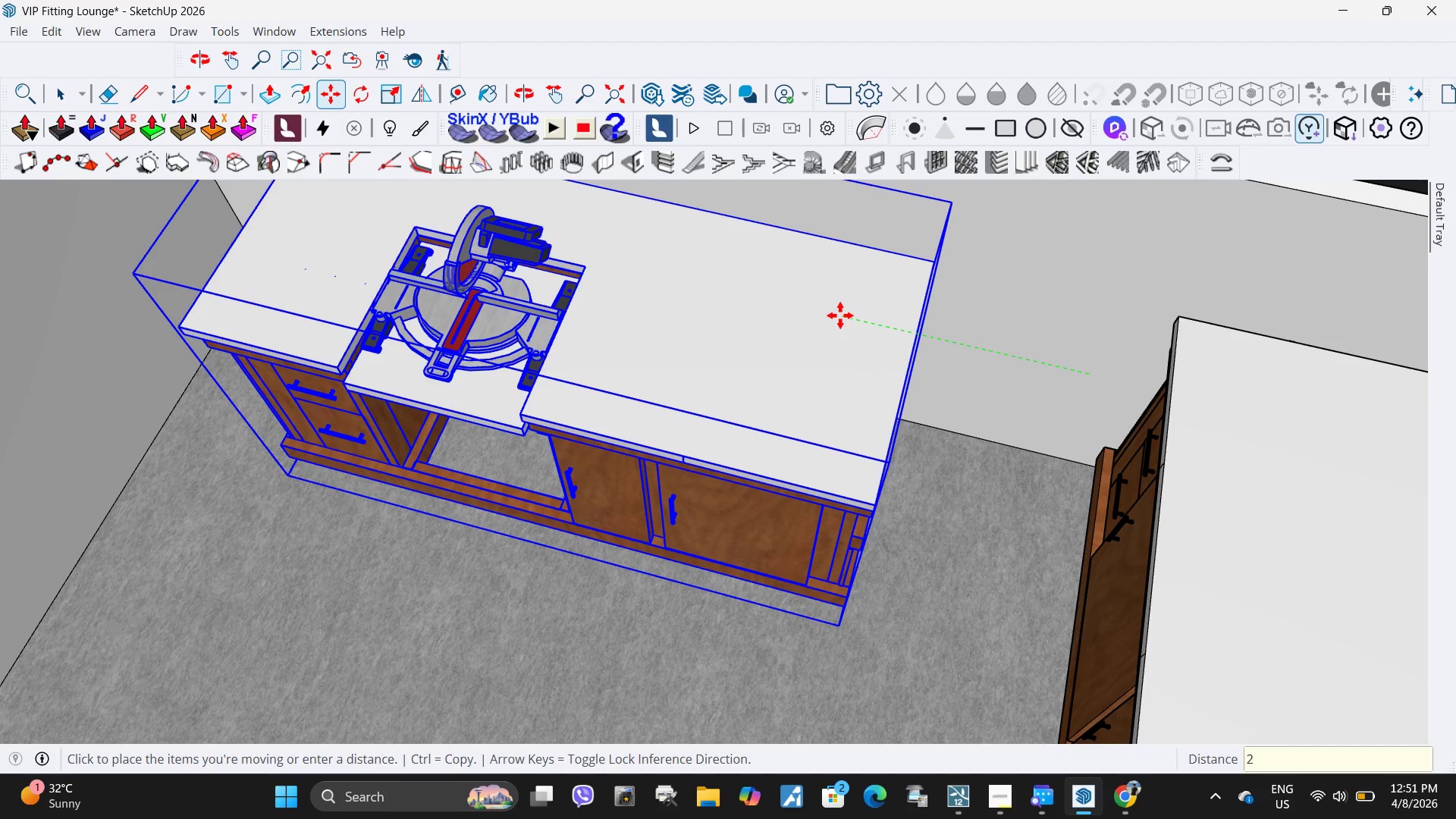 
key(NumpadEnter)
 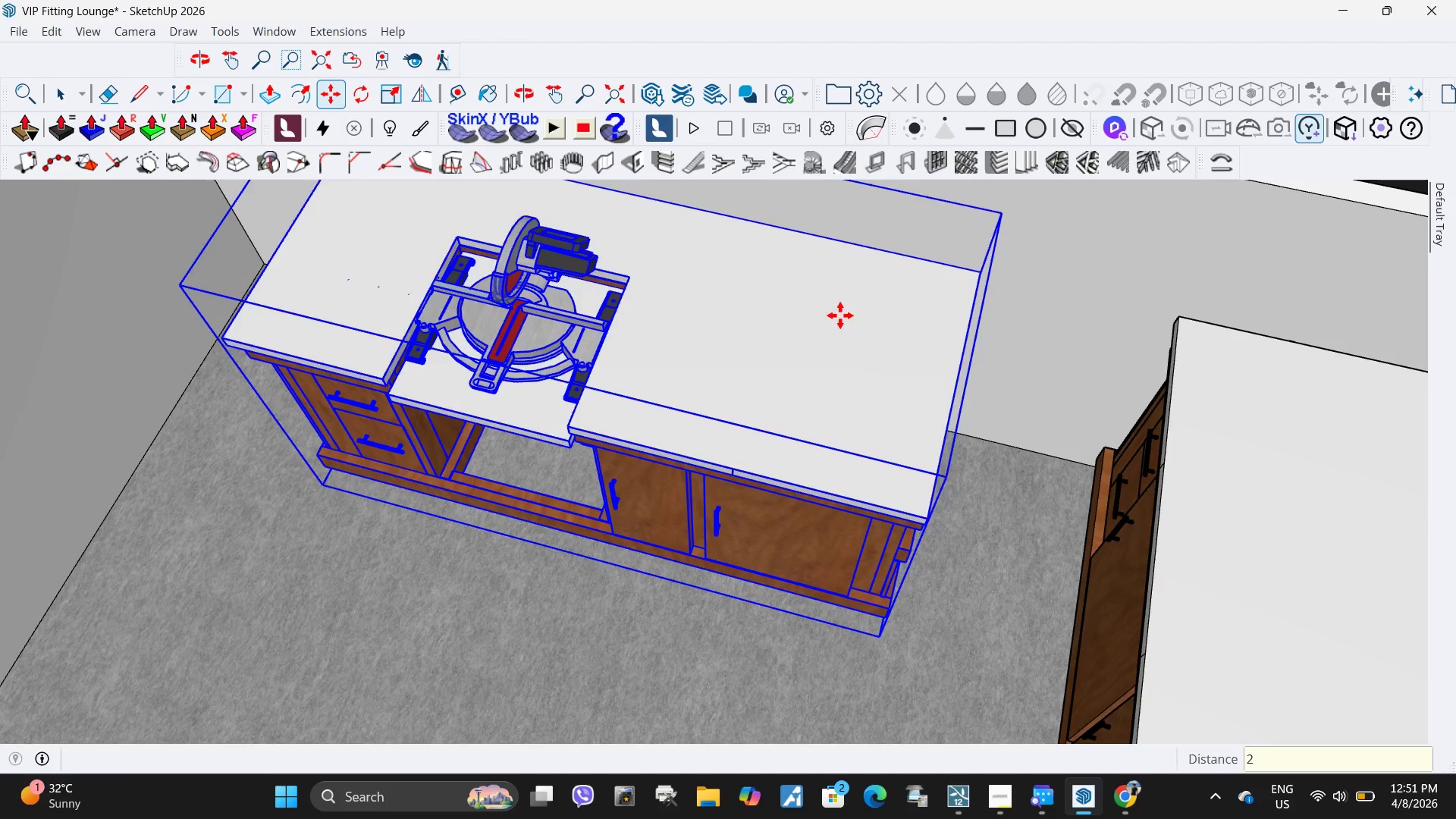 
scroll: coordinate [813, 367], scroll_direction: down, amount: 11.0
 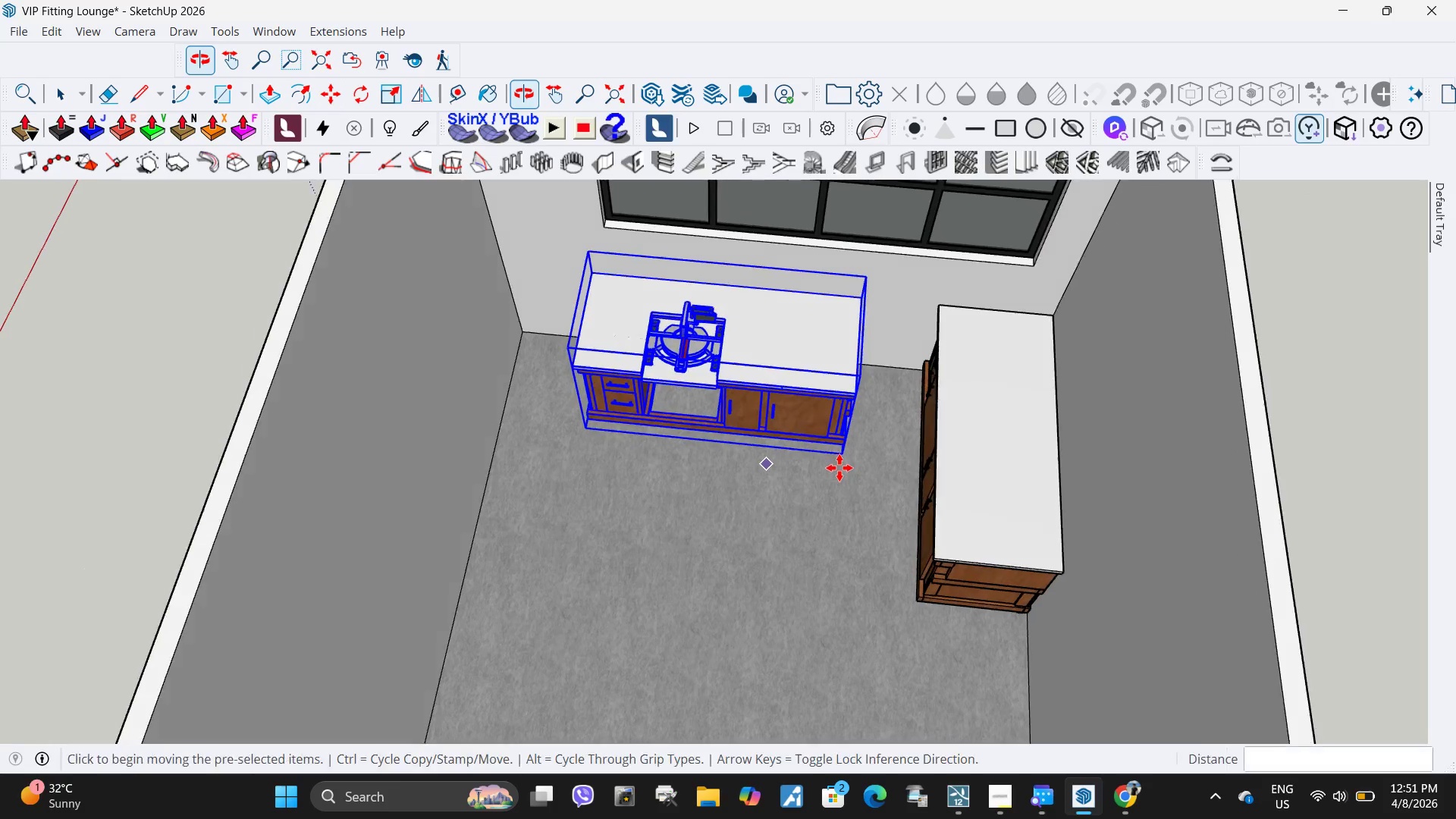 
key(Space)
 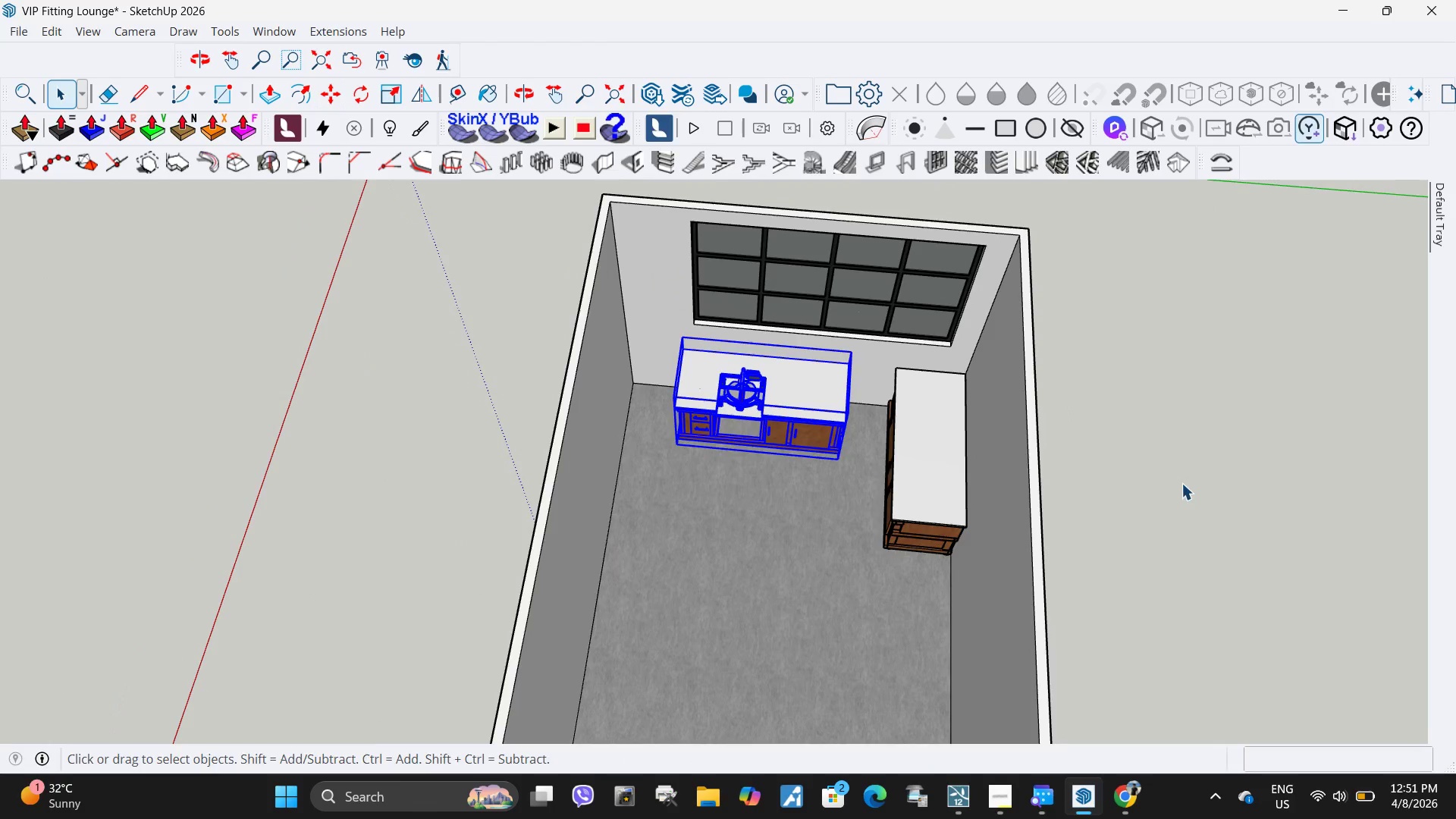 
left_click([1181, 483])
 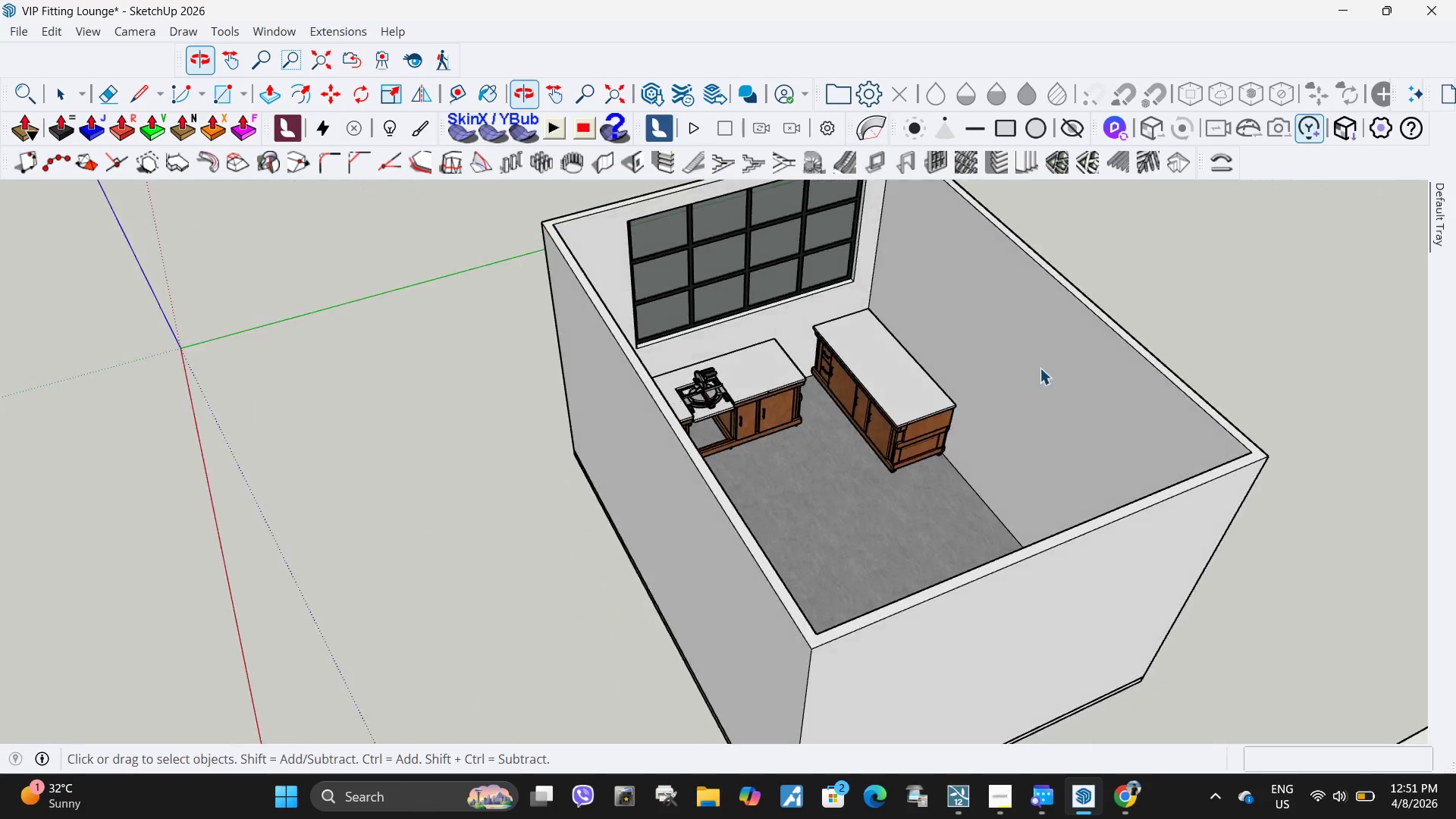 
scroll: coordinate [827, 471], scroll_direction: down, amount: 5.0
 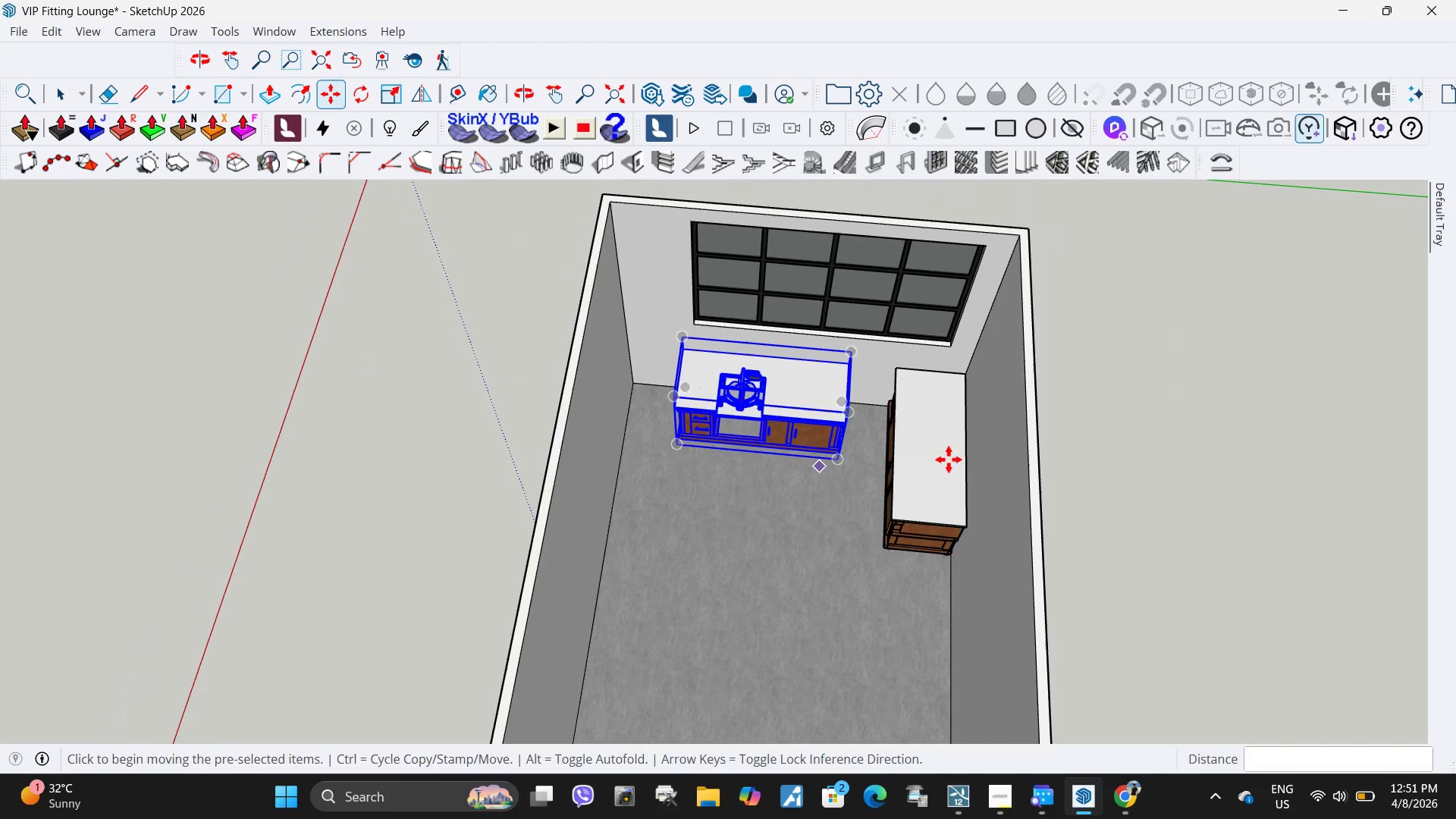 
scroll: coordinate [778, 378], scroll_direction: up, amount: 9.0
 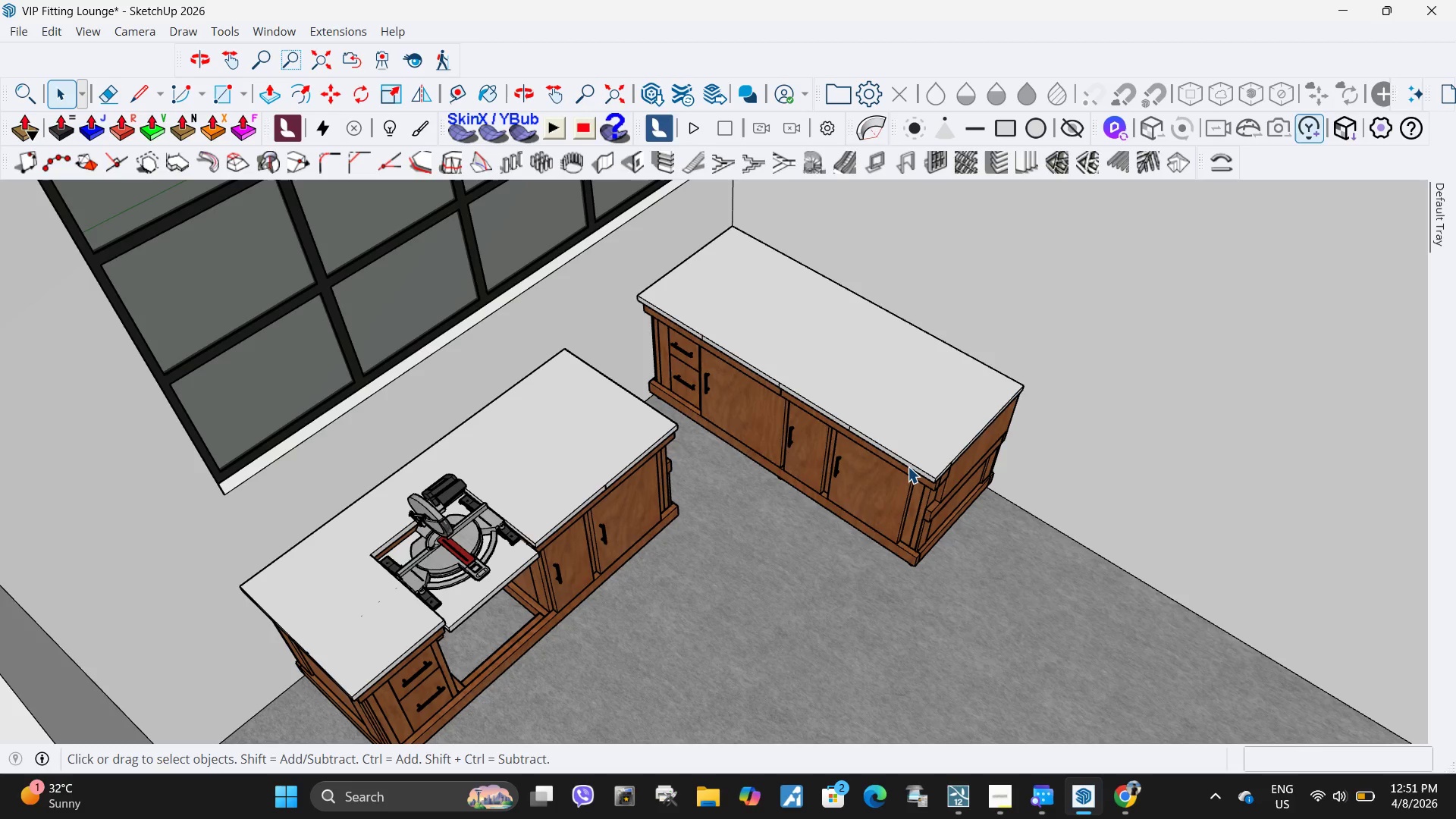 
wait(5.28)
 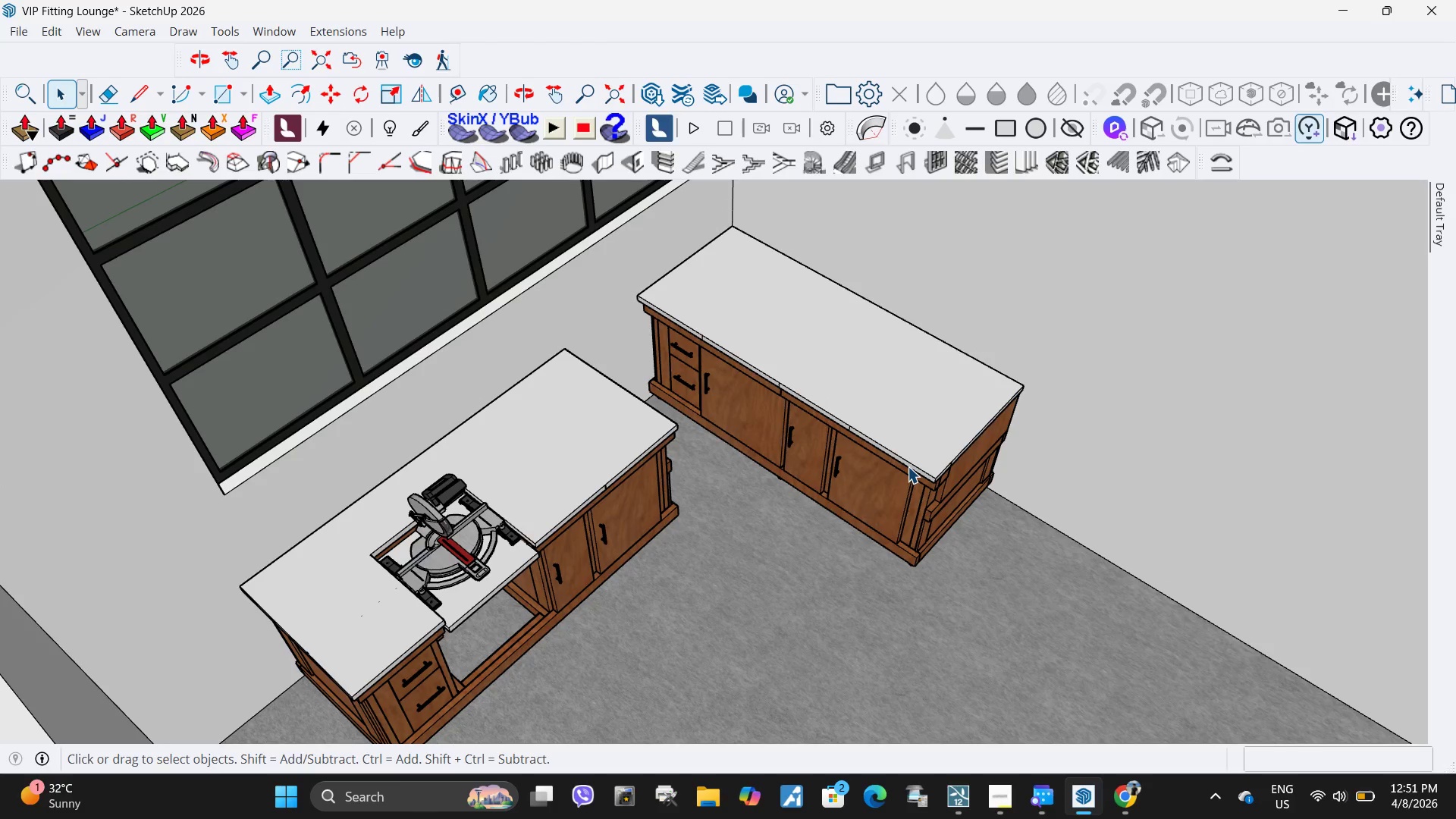 
left_click([1135, 795])
 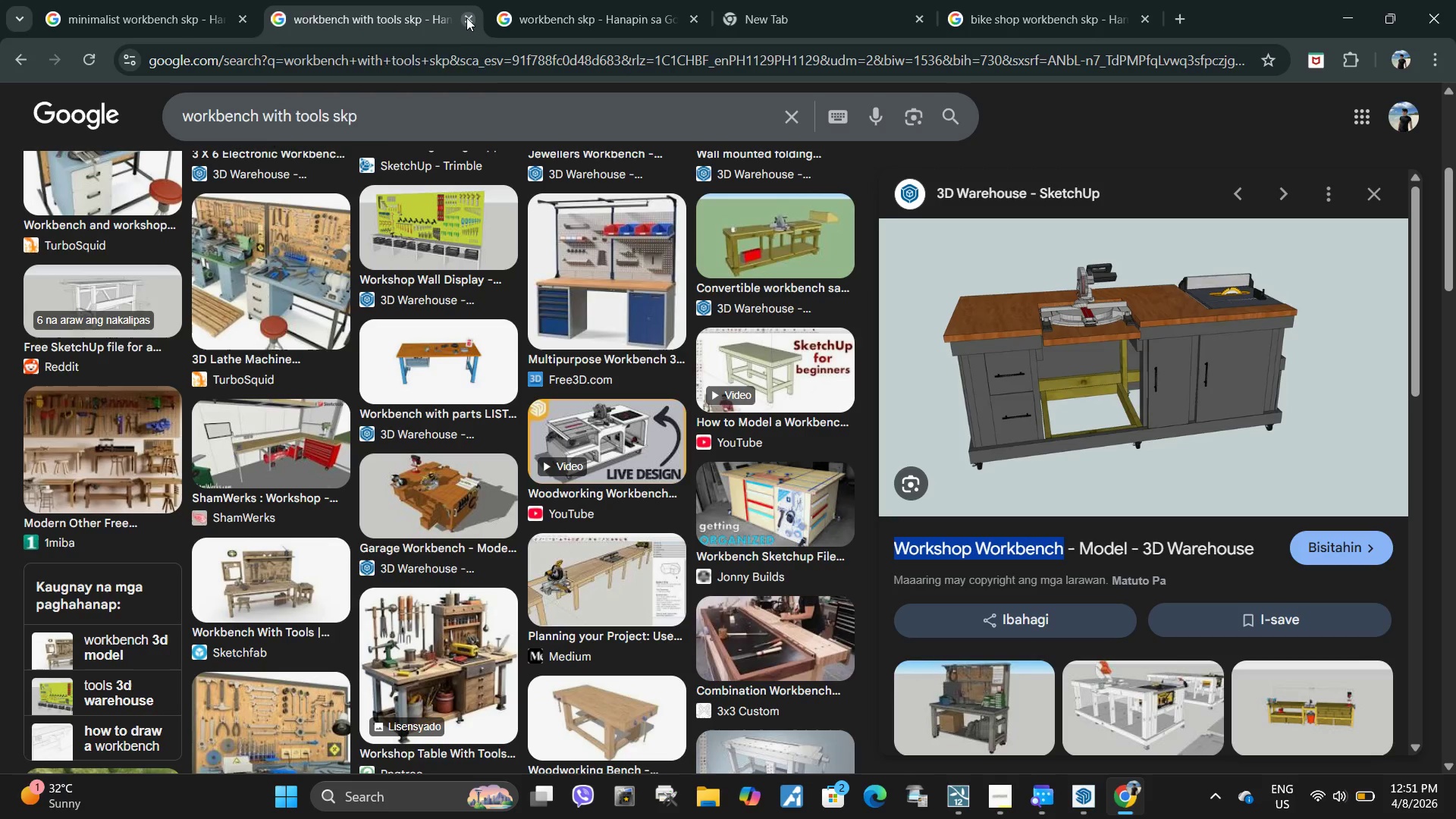 
left_click([466, 17])
 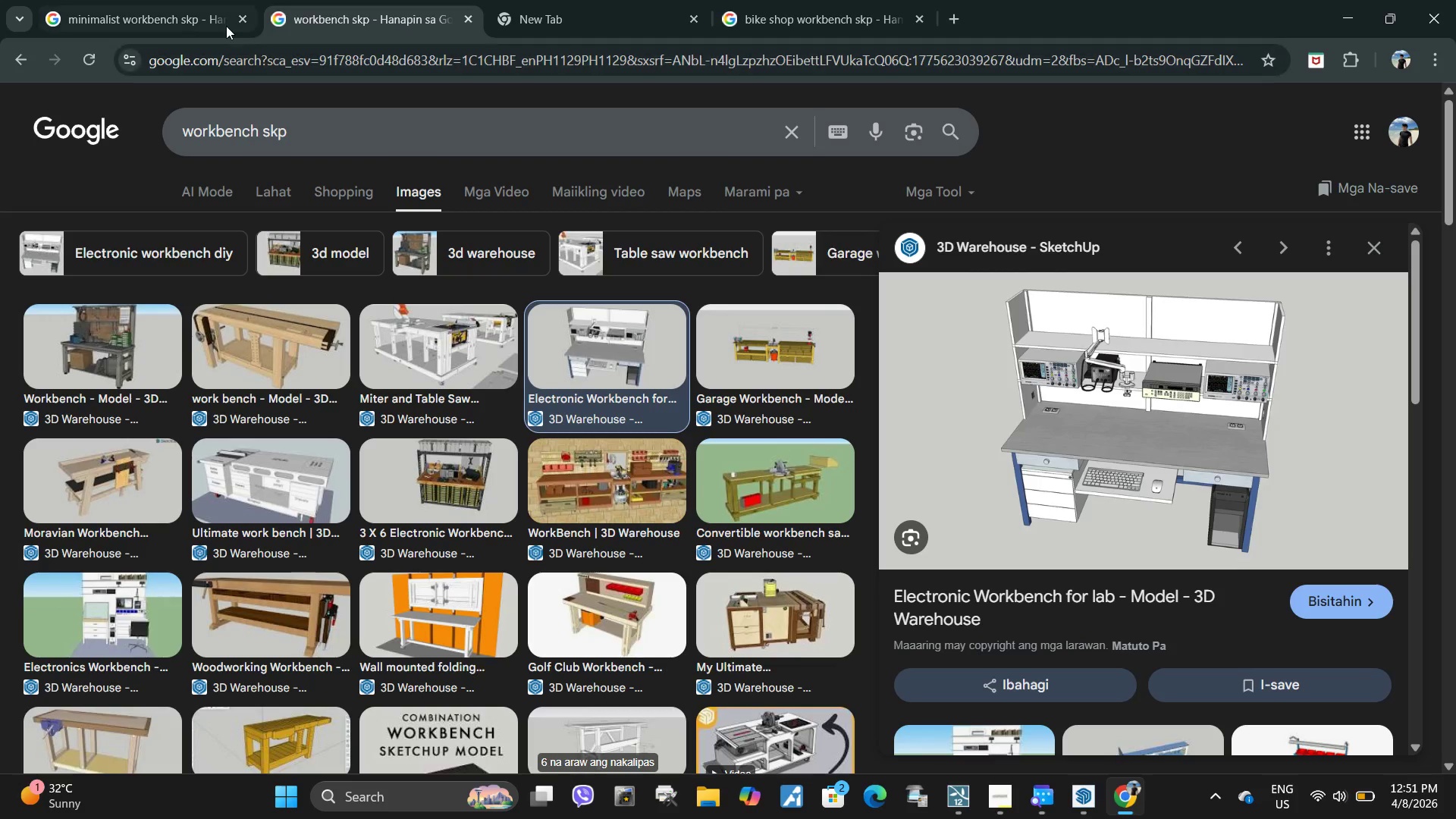 
left_click([221, 24])
 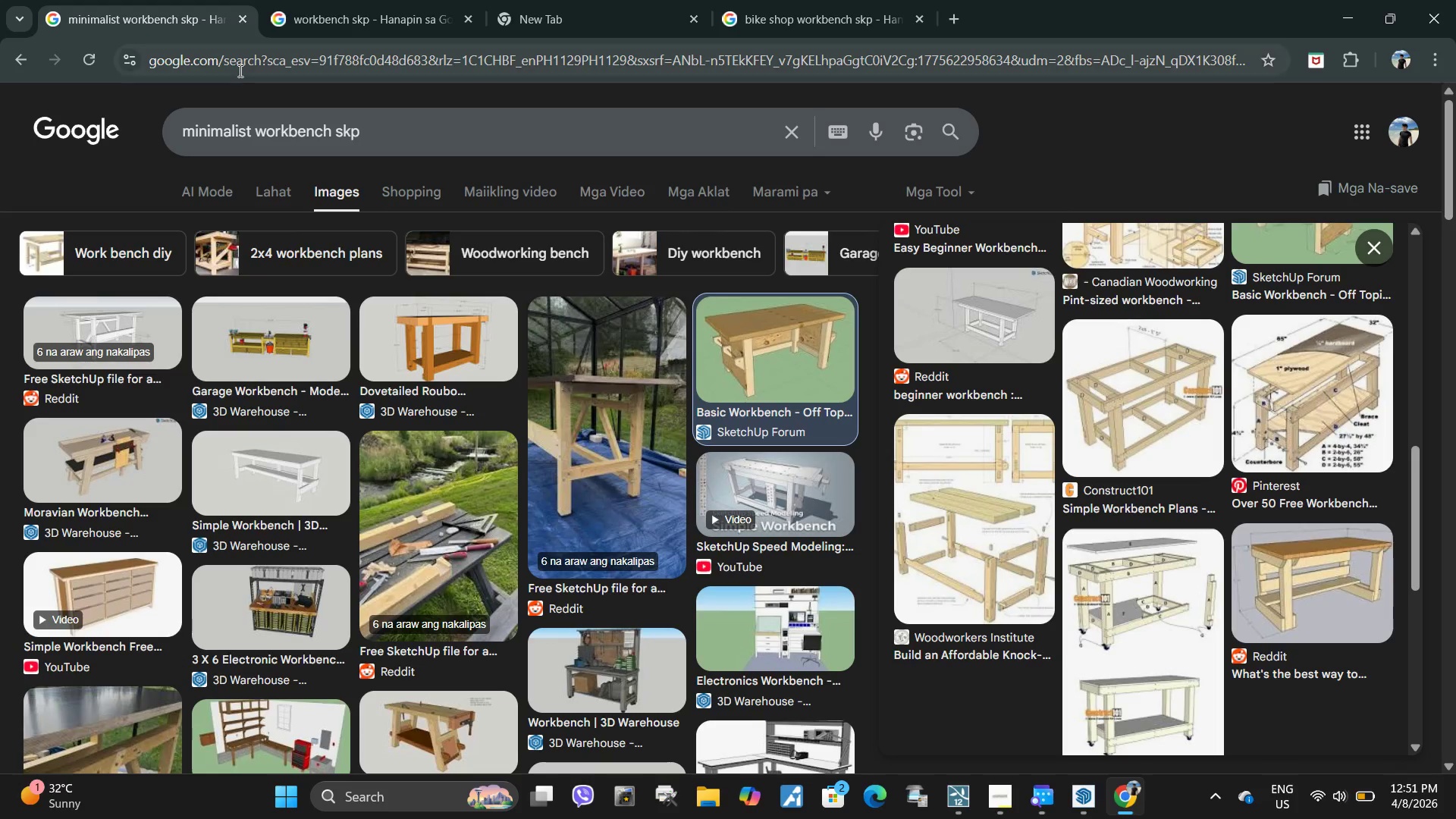 
left_click([239, 71])
 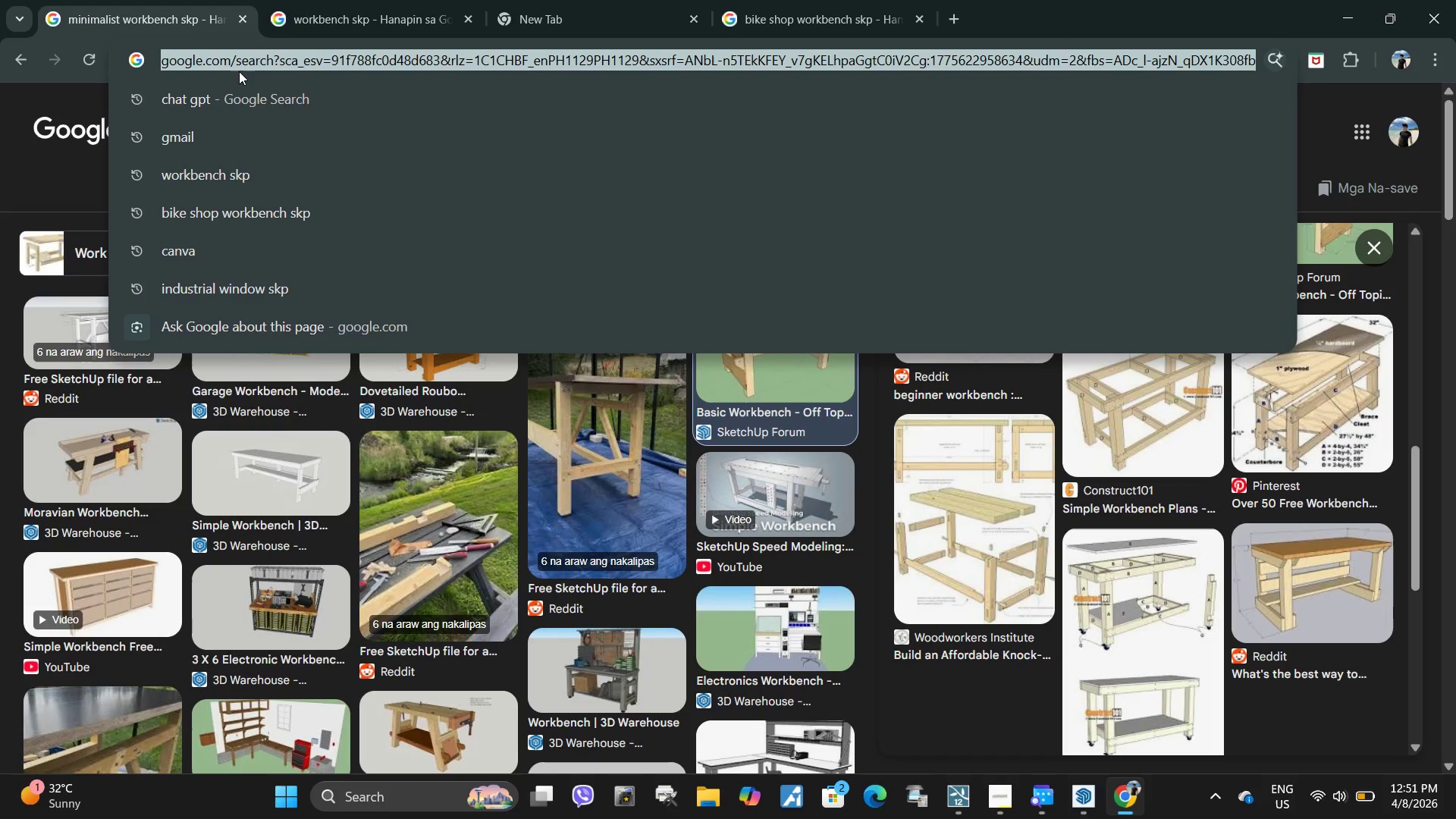 
type(board tool skp)
 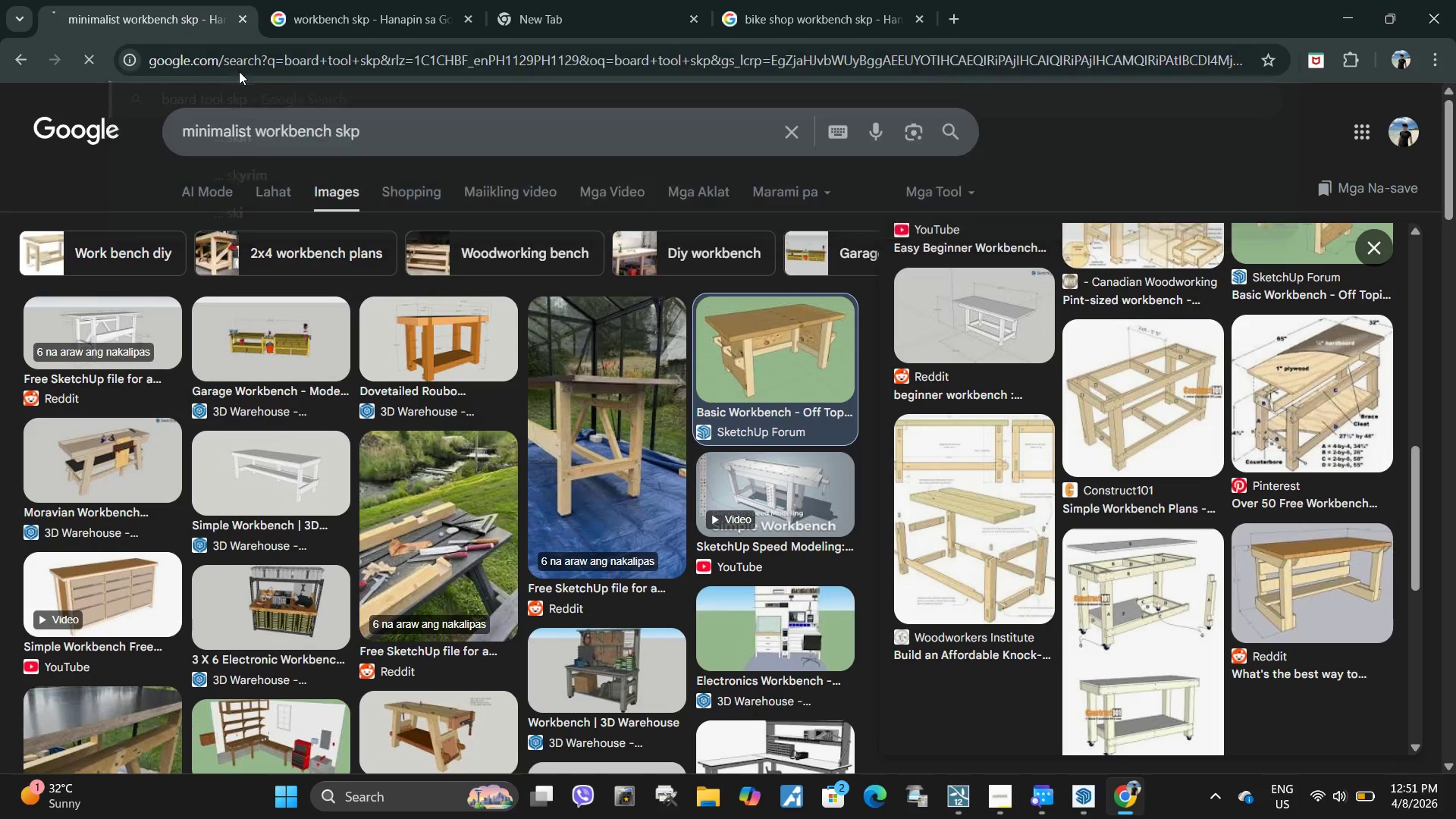 
key(Enter)
 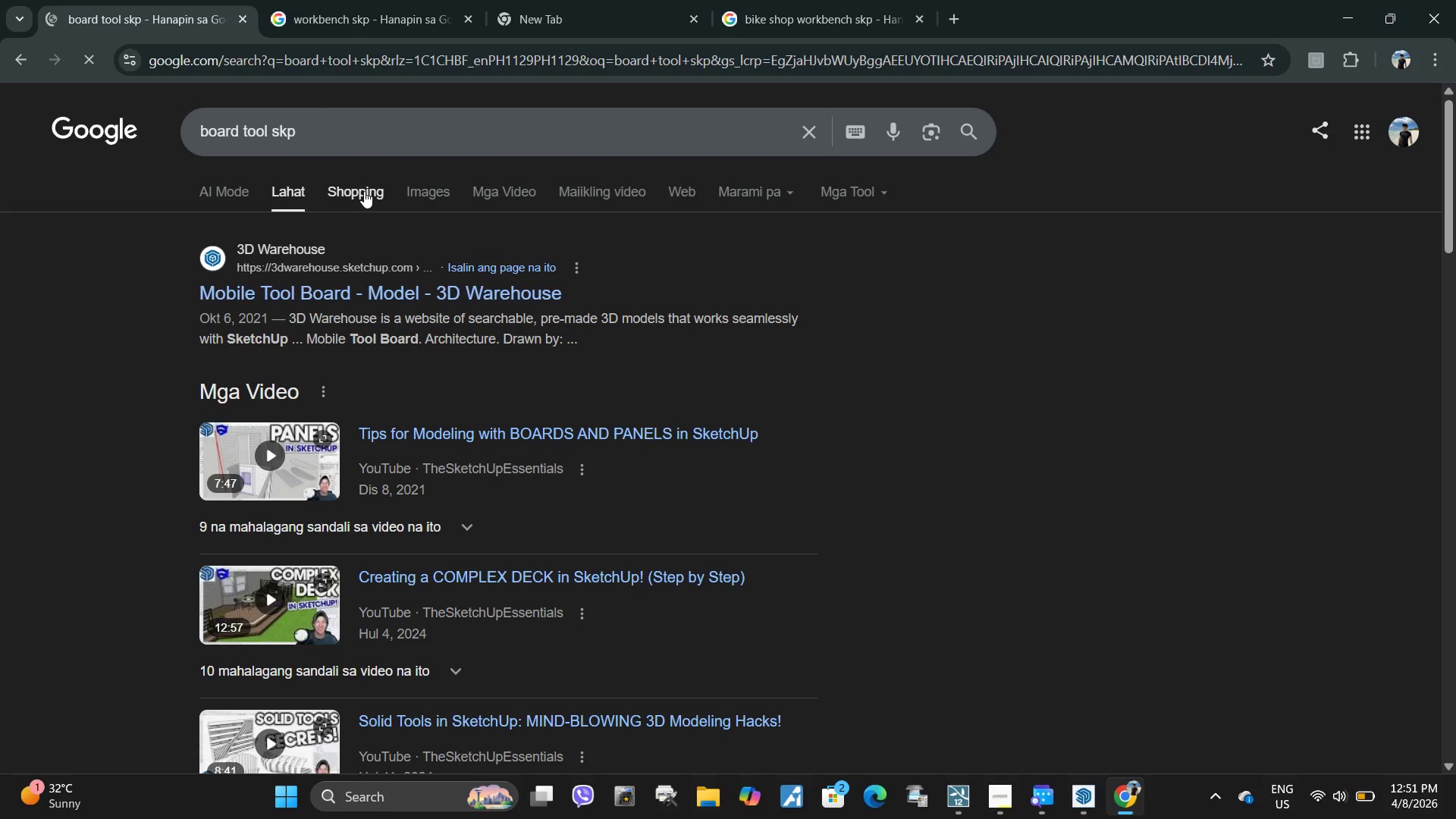 
left_click([429, 195])
 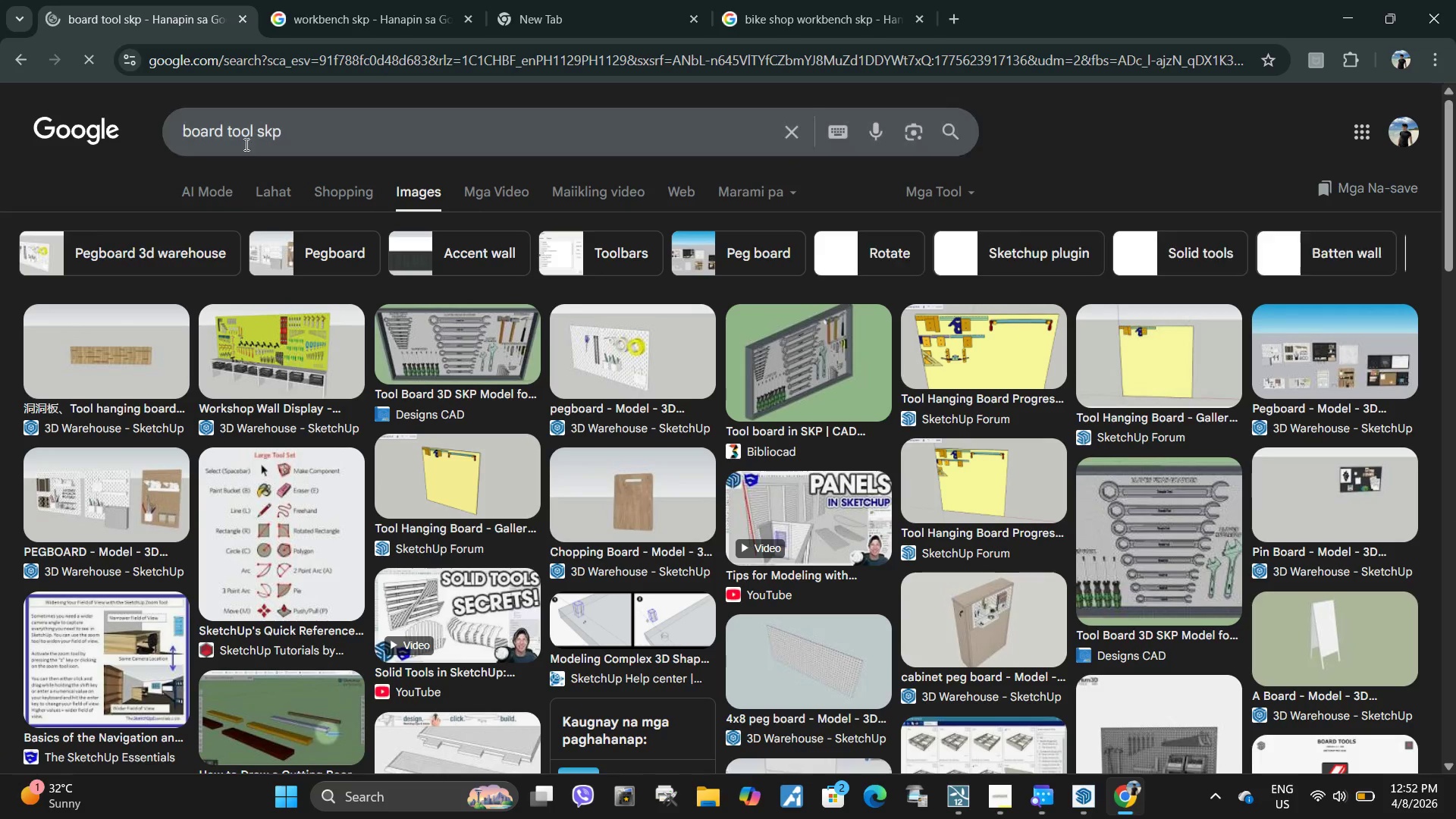 
wait(5.52)
 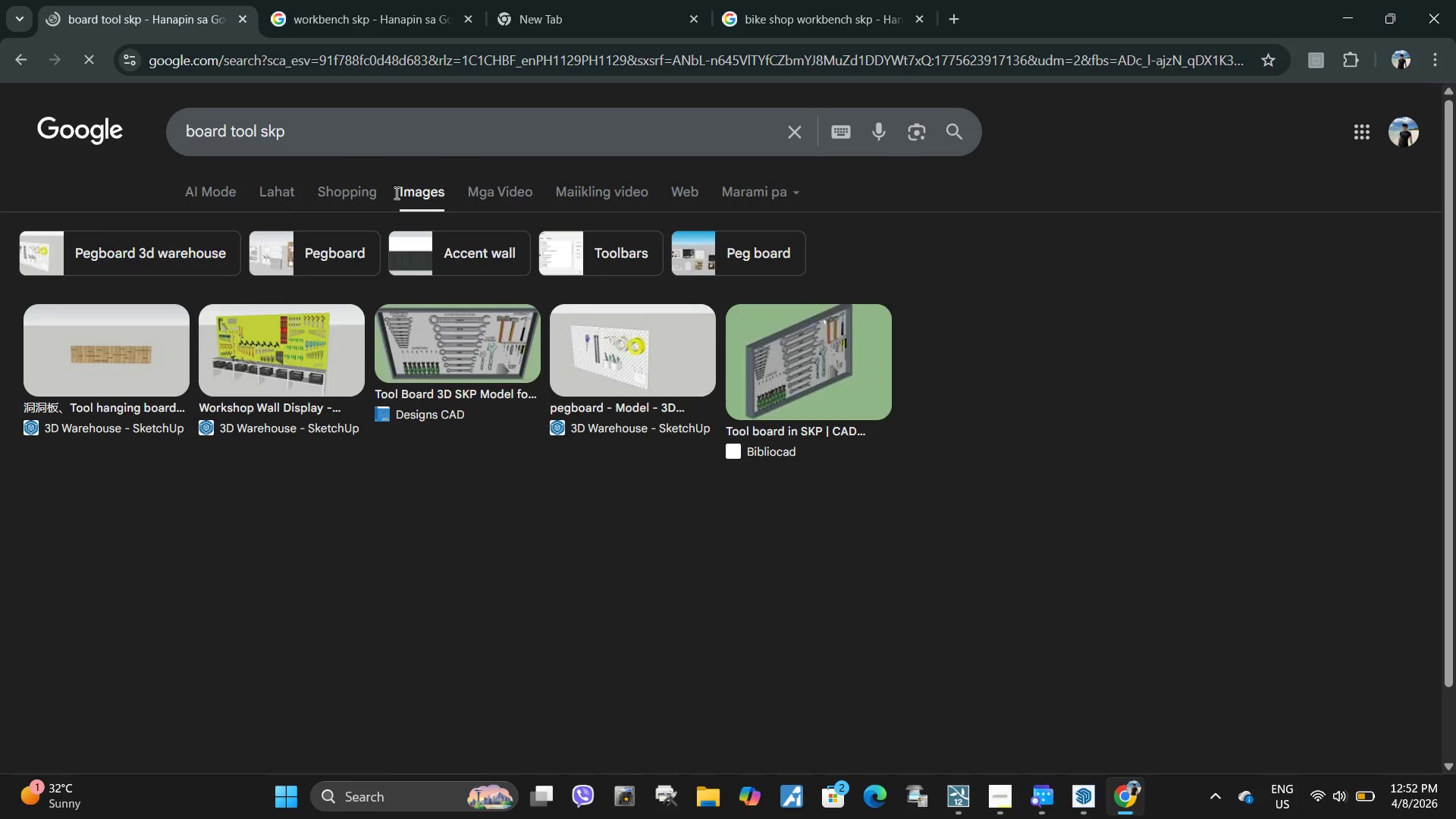 
left_click([228, 127])
 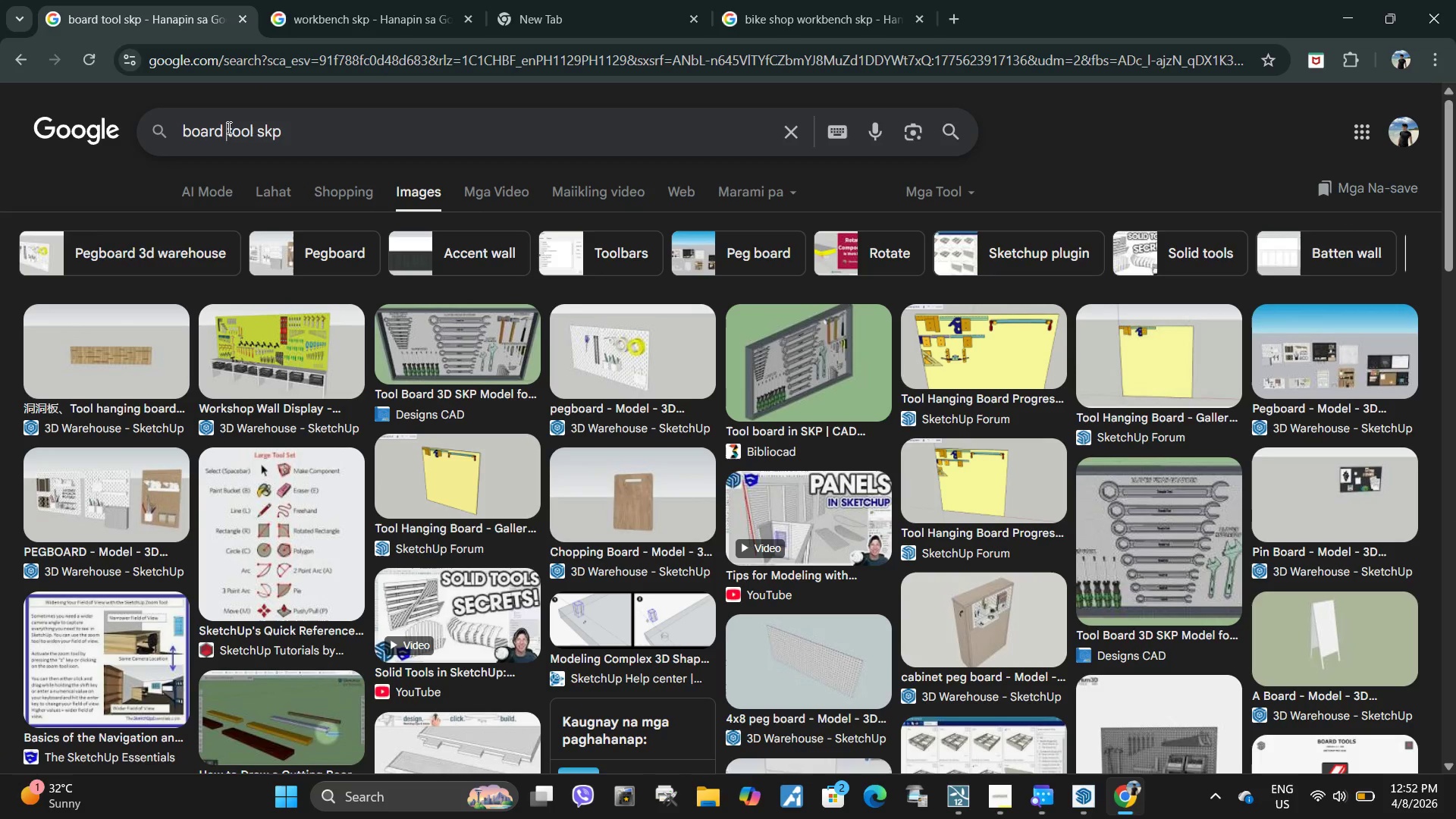 
type( panel )
 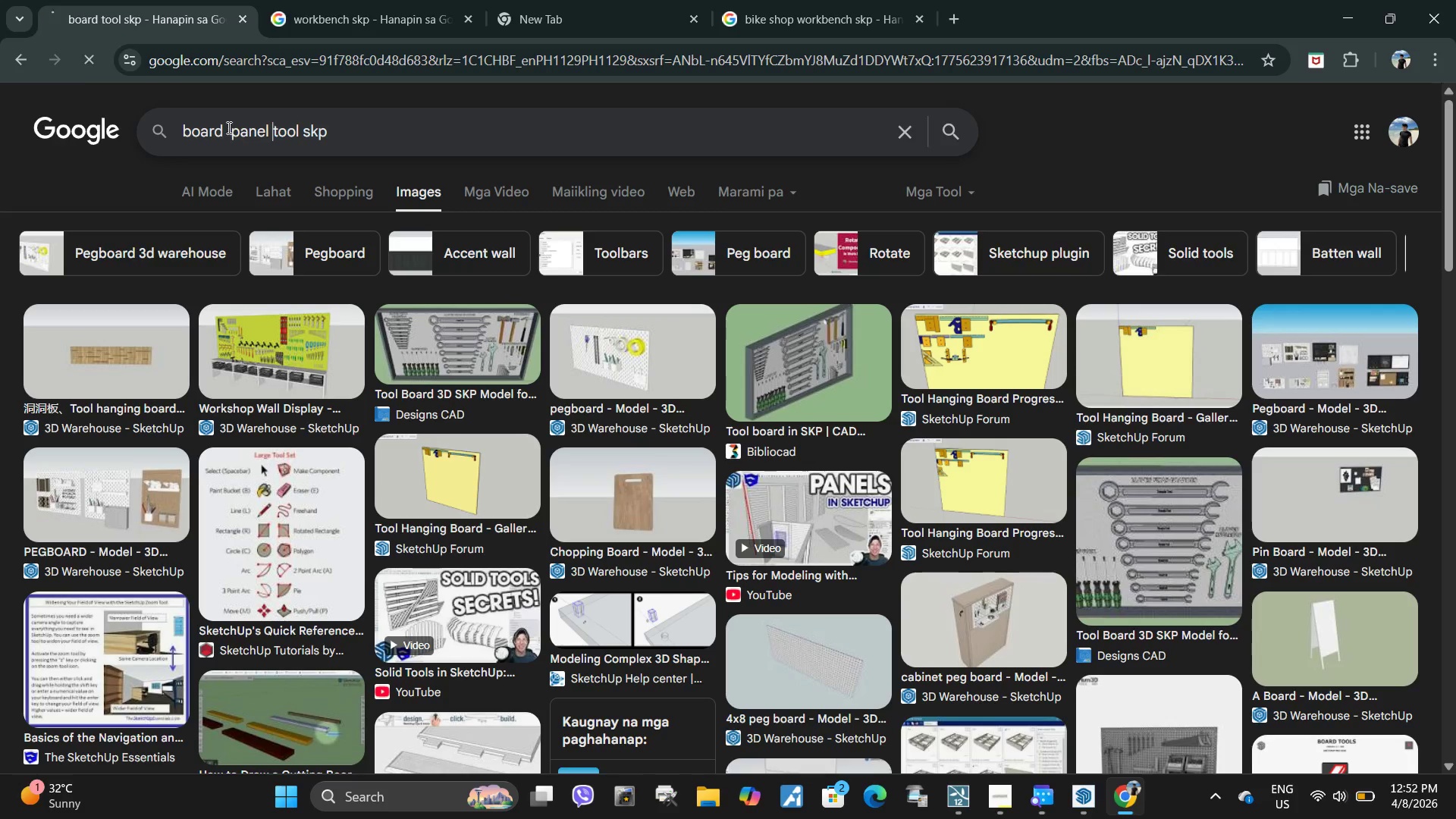 
key(Enter)
 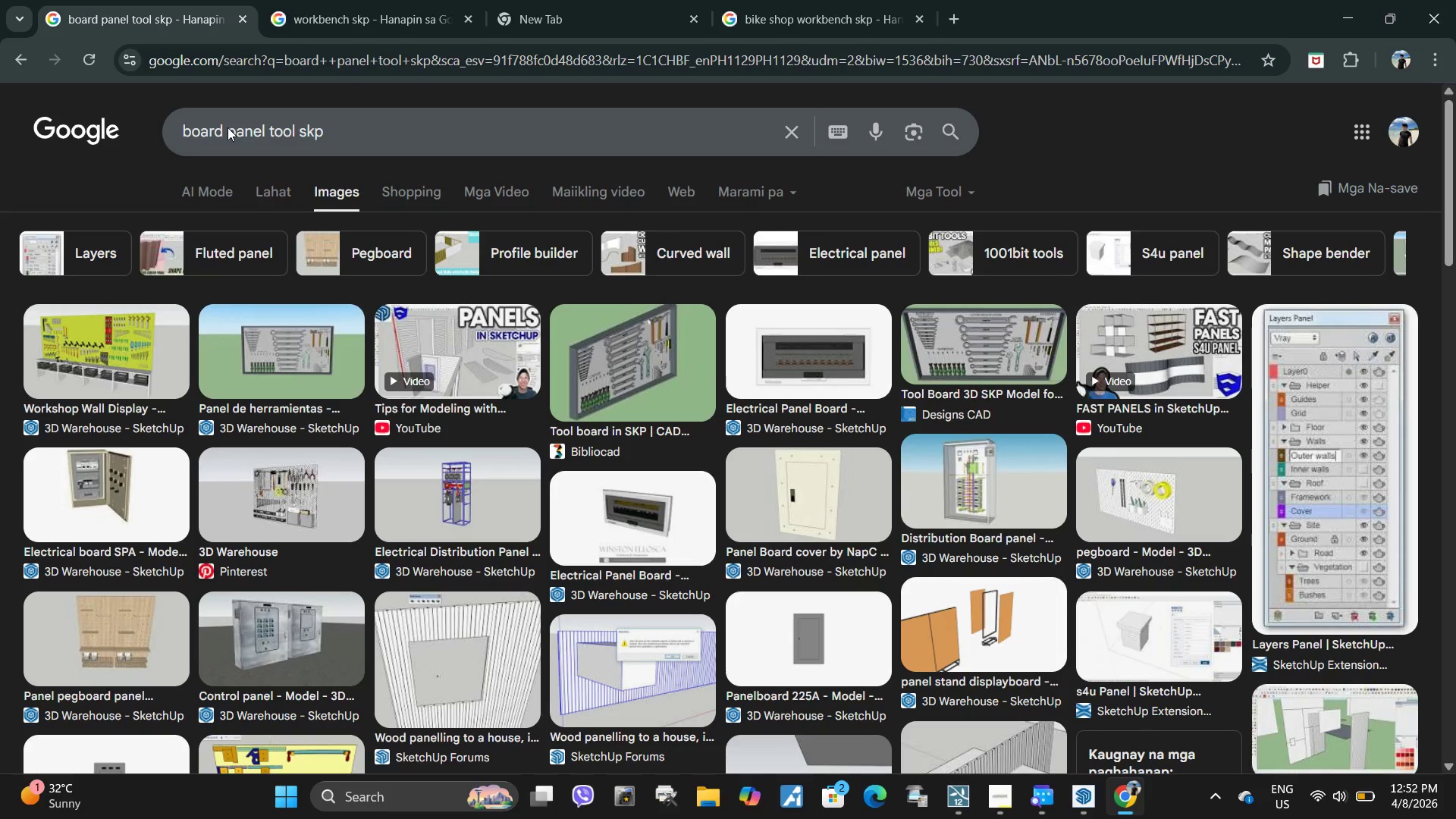 
wait(11.95)
 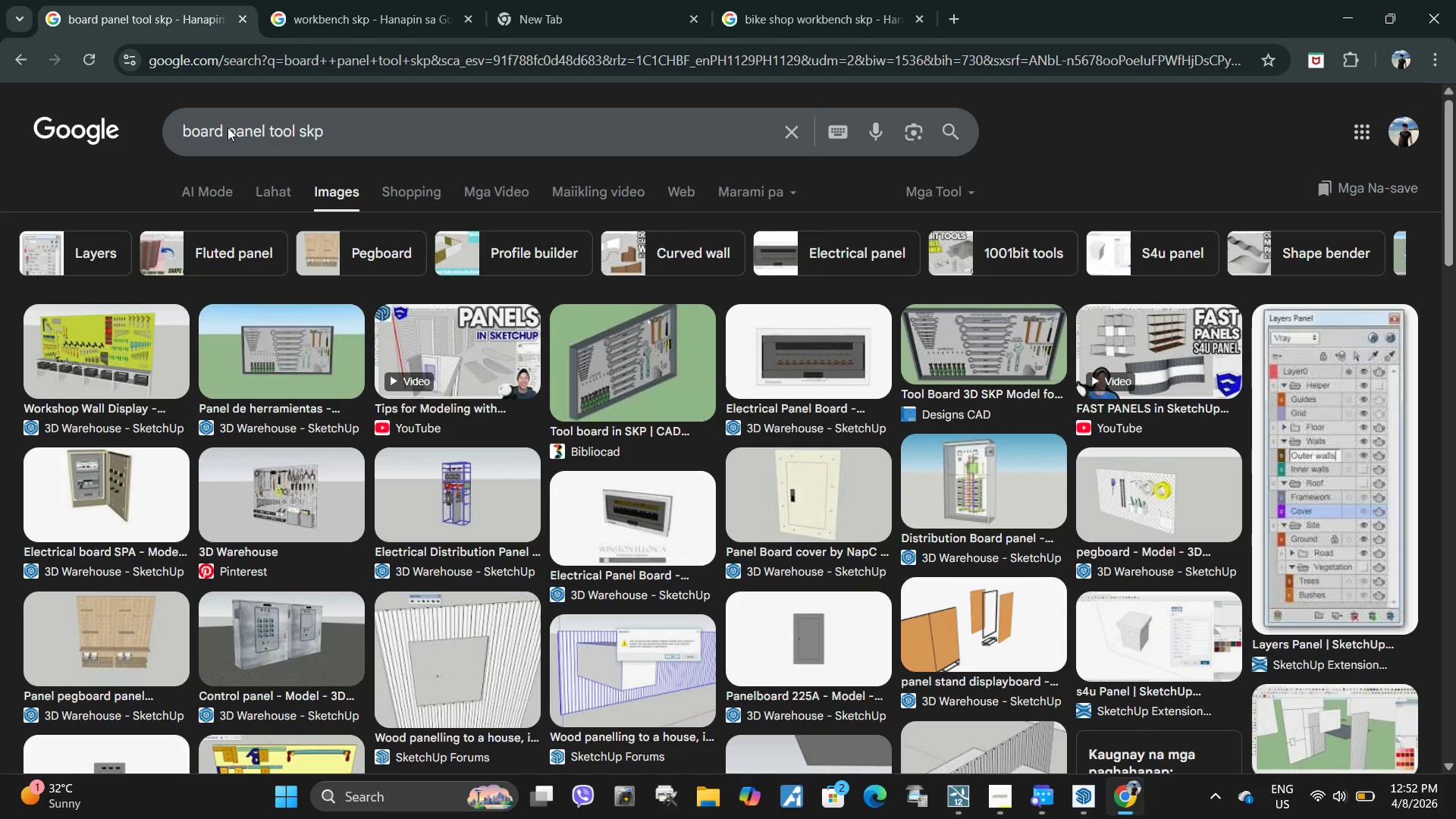 
scroll: coordinate [1207, 510], scroll_direction: down, amount: 3.0
 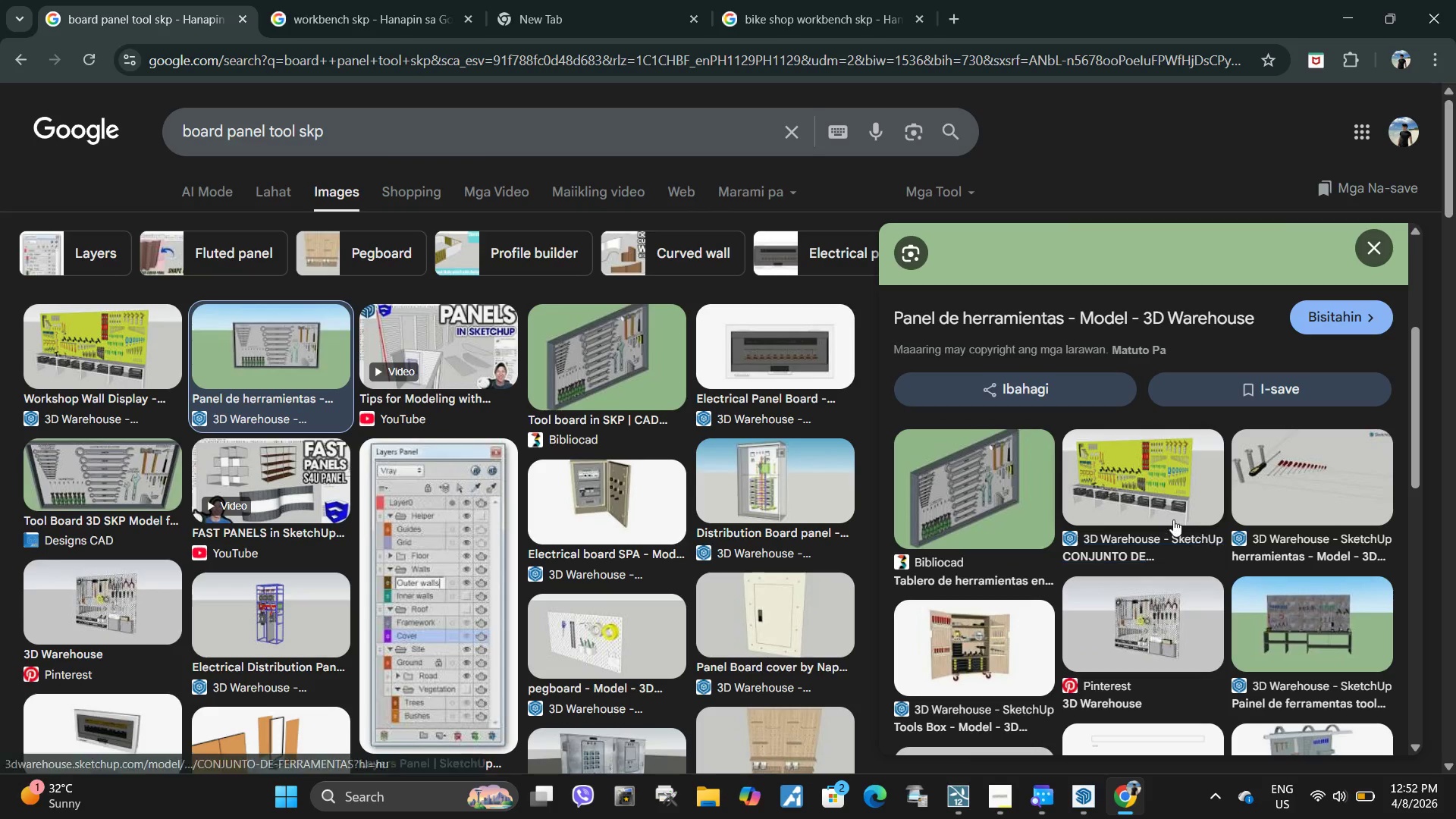 
scroll: coordinate [1106, 524], scroll_direction: up, amount: 1.0
 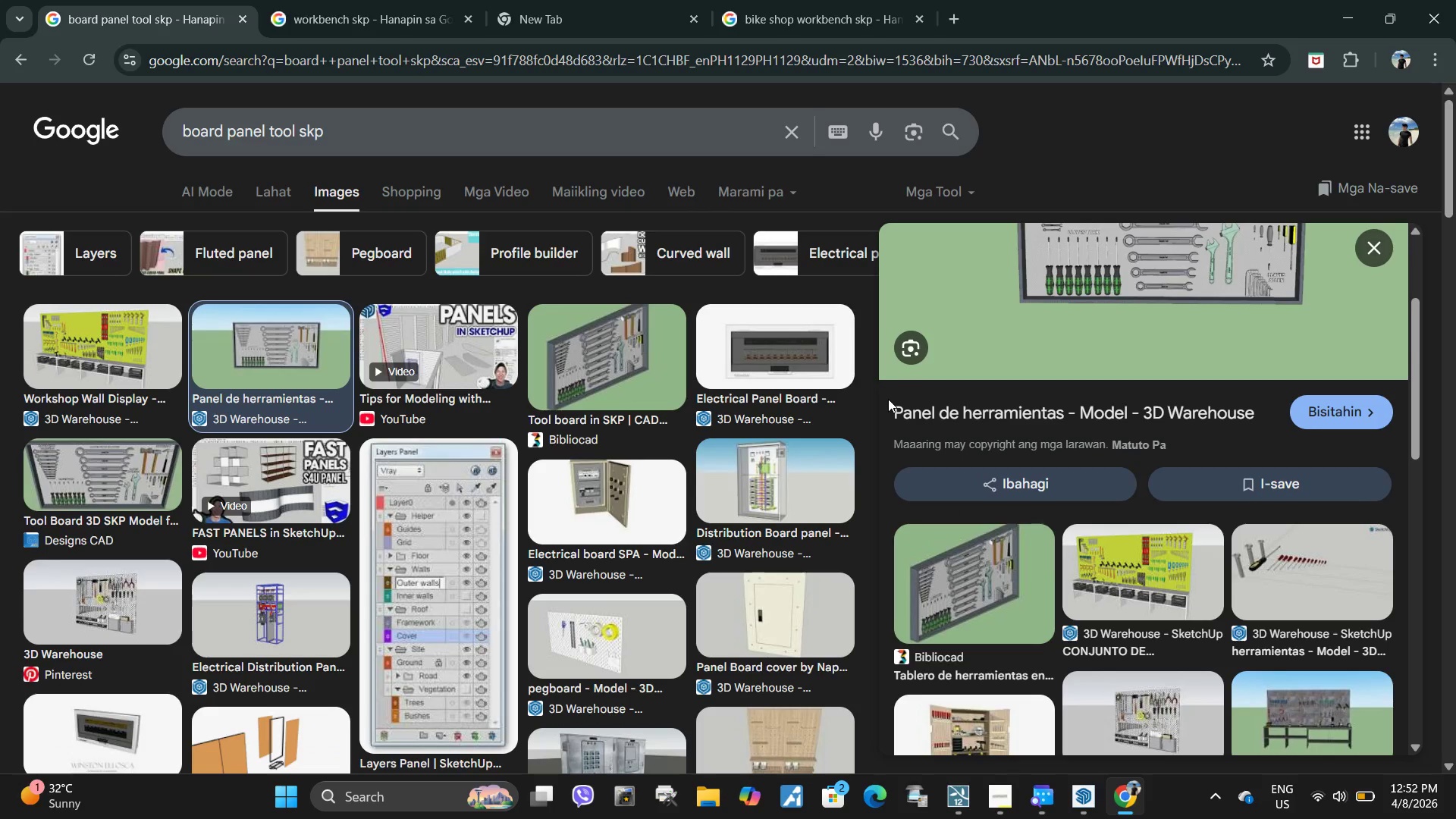 
left_click_drag(start_coordinate=[893, 402], to_coordinate=[1069, 413])
 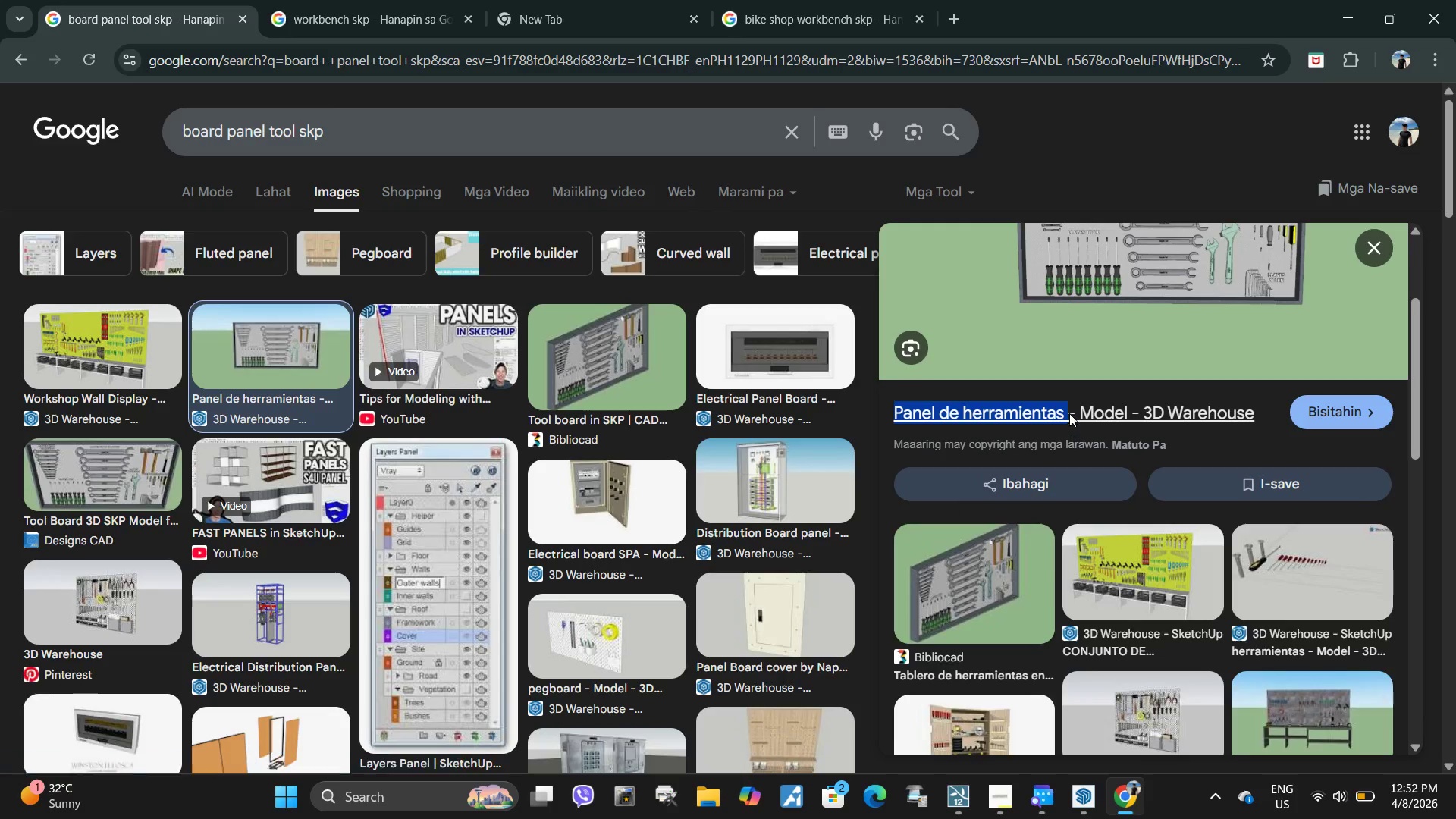 
left_click([1069, 413])
 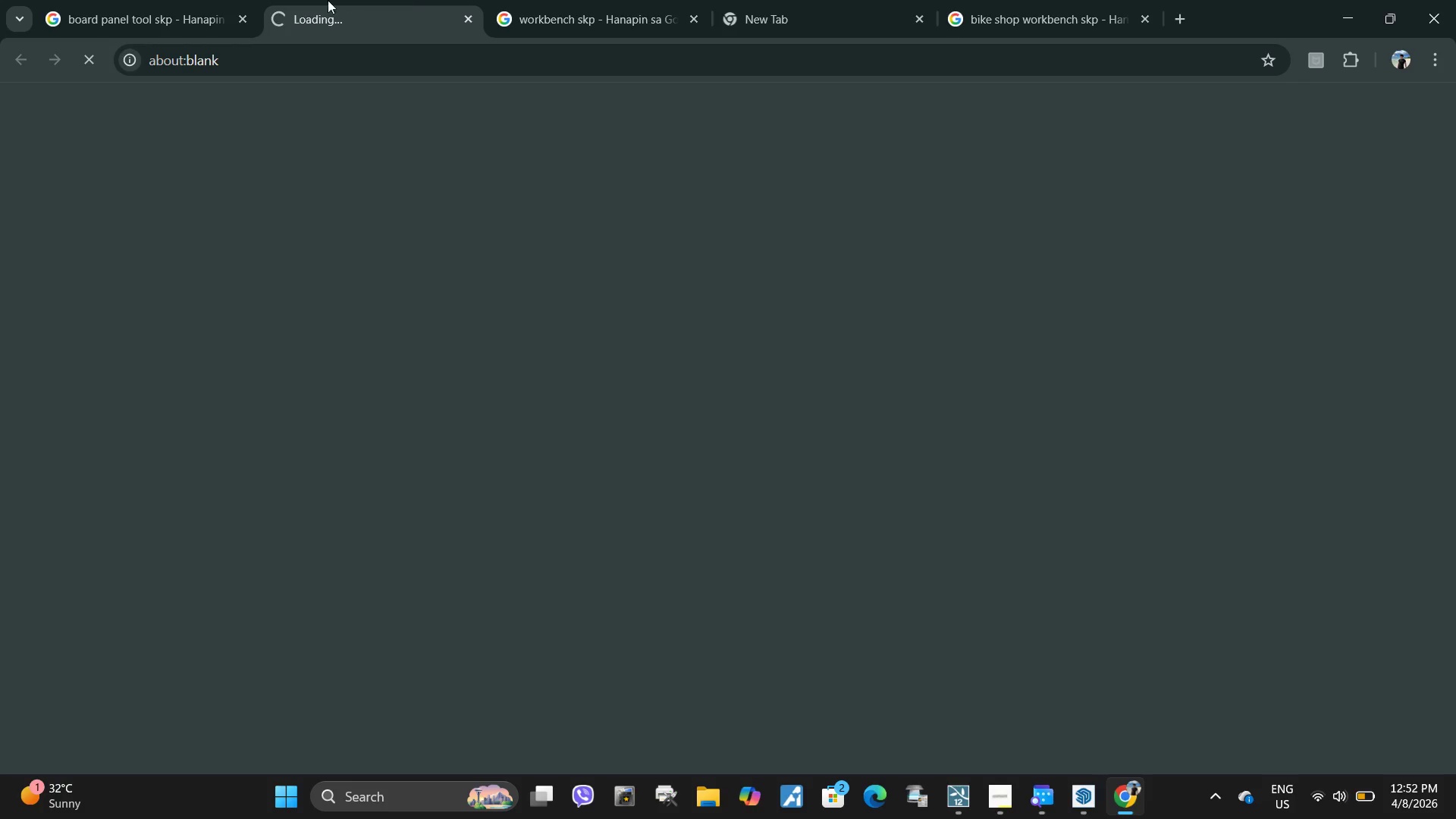 
left_click([183, 0])
 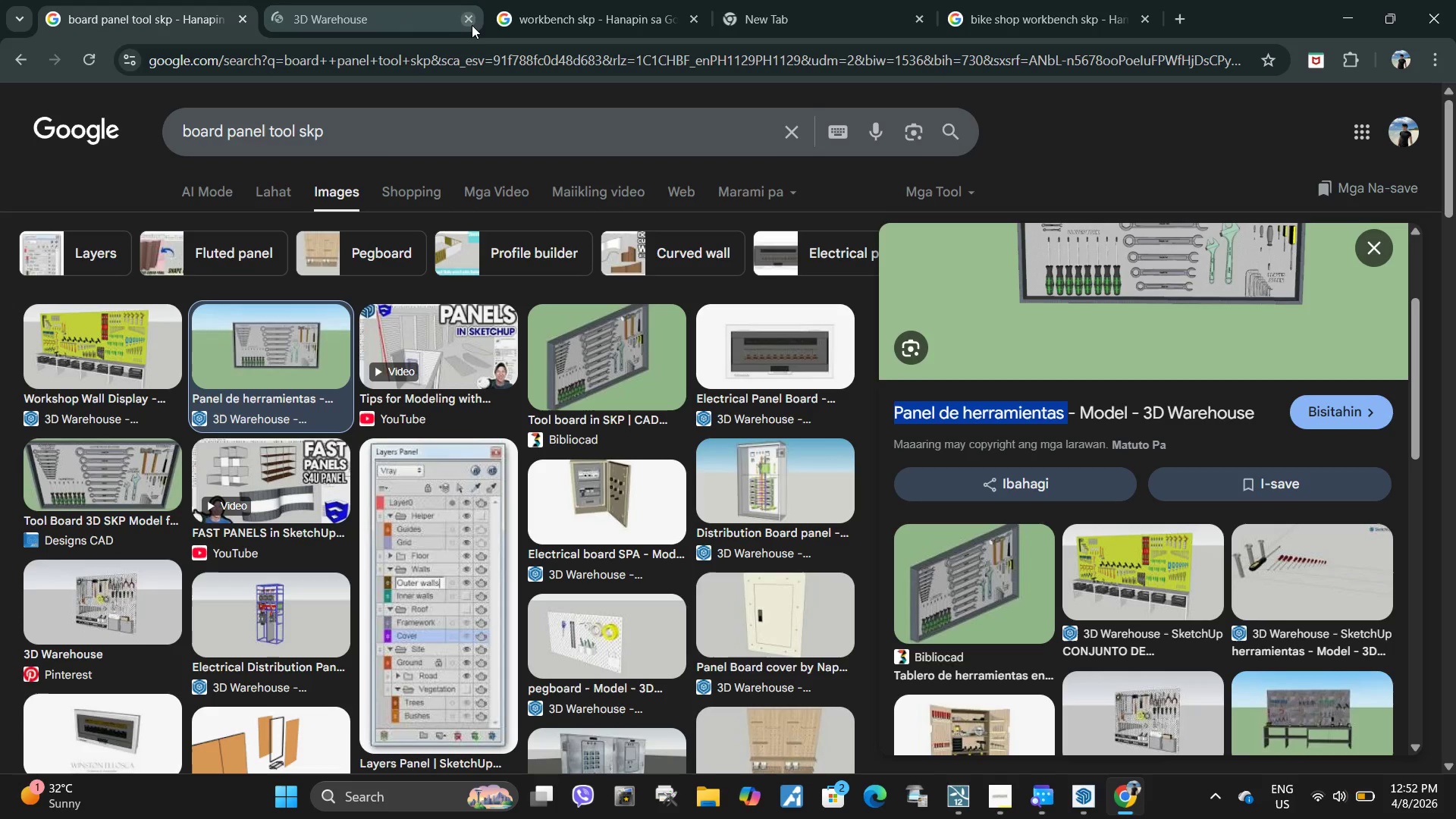 
left_click([470, 25])
 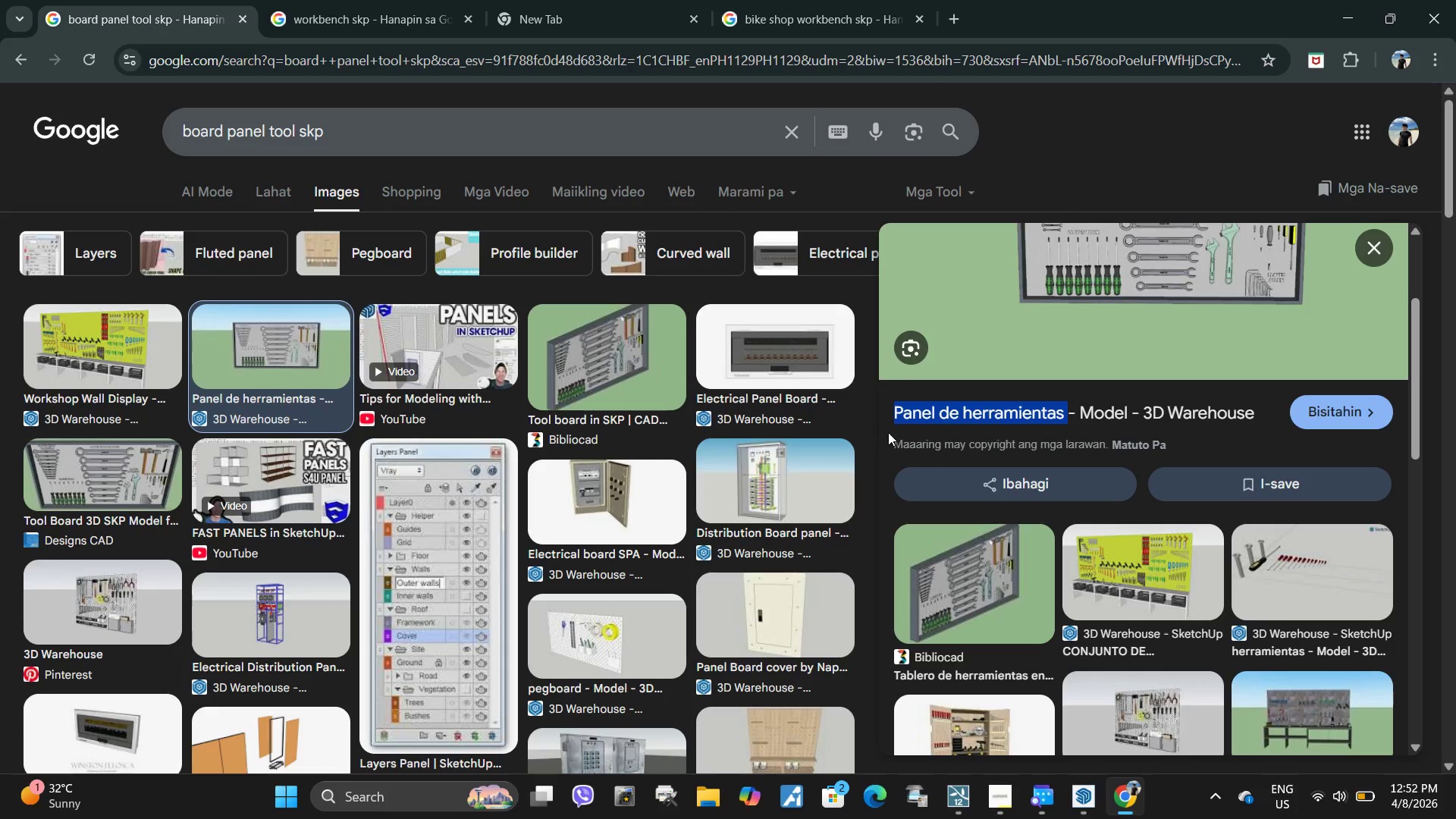 
left_click([895, 436])
 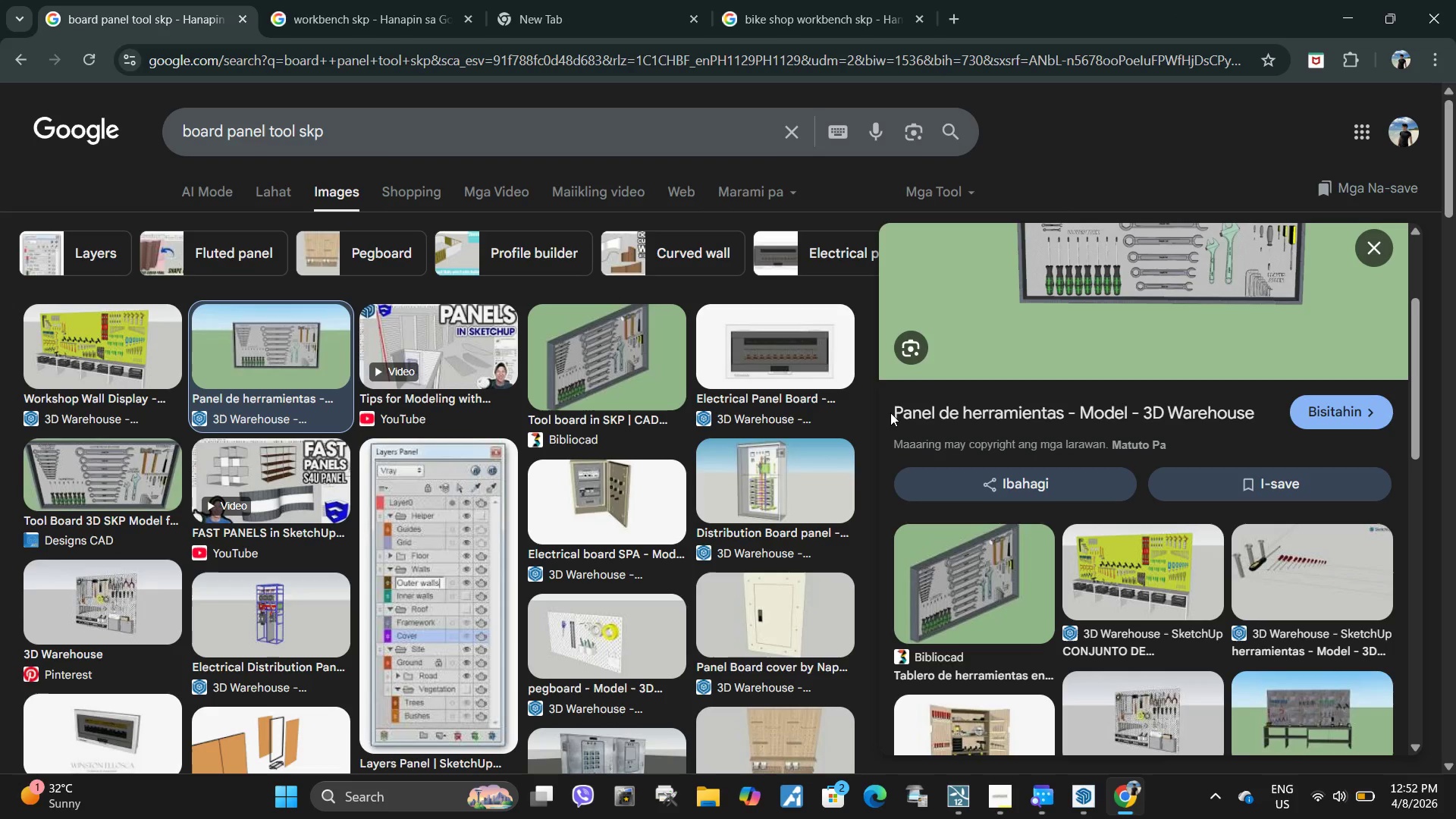 
left_click_drag(start_coordinate=[890, 413], to_coordinate=[1062, 419])
 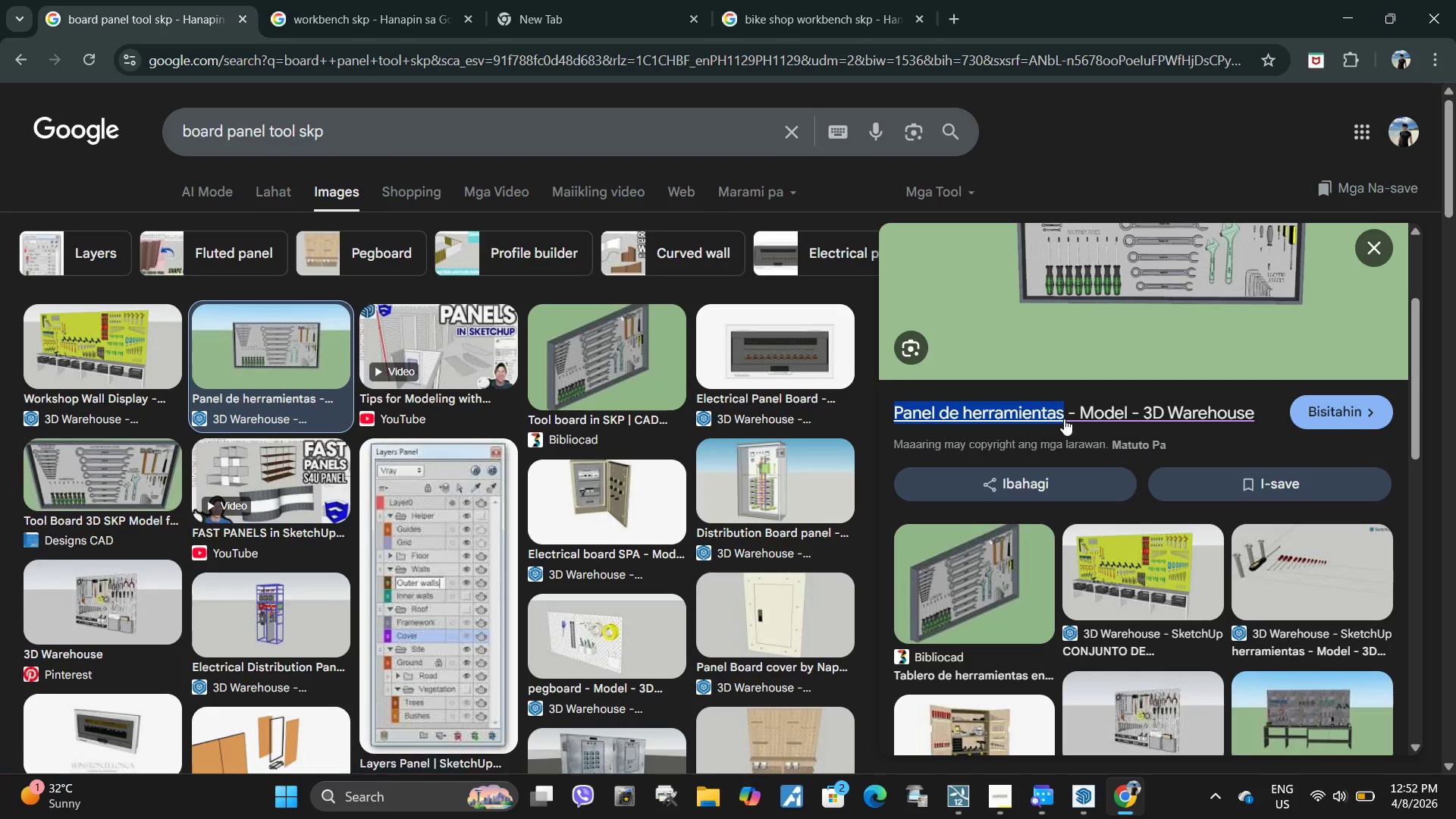 
double_click([1064, 419])
 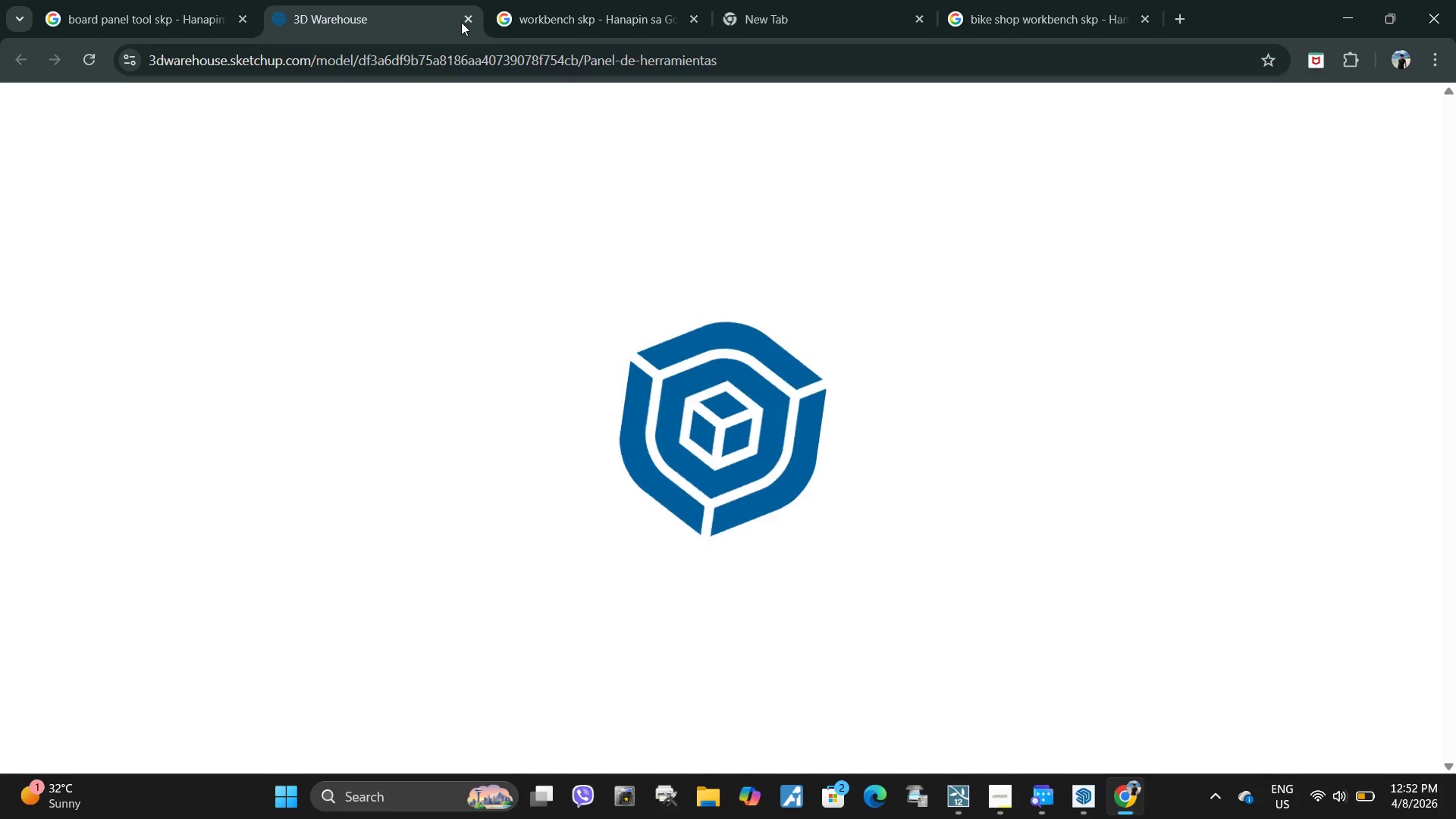 
left_click([466, 22])
 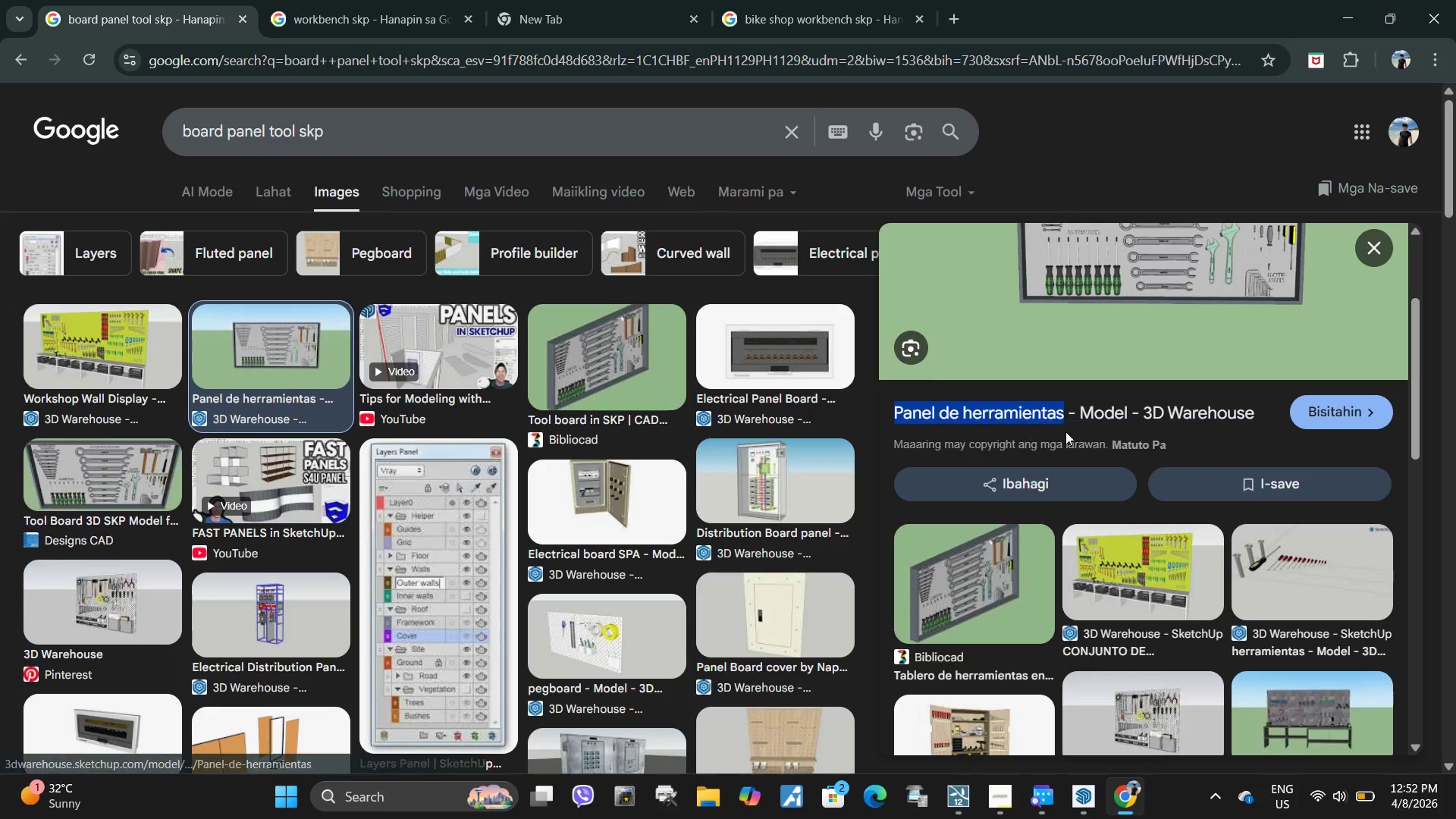 
key(Control+C)
 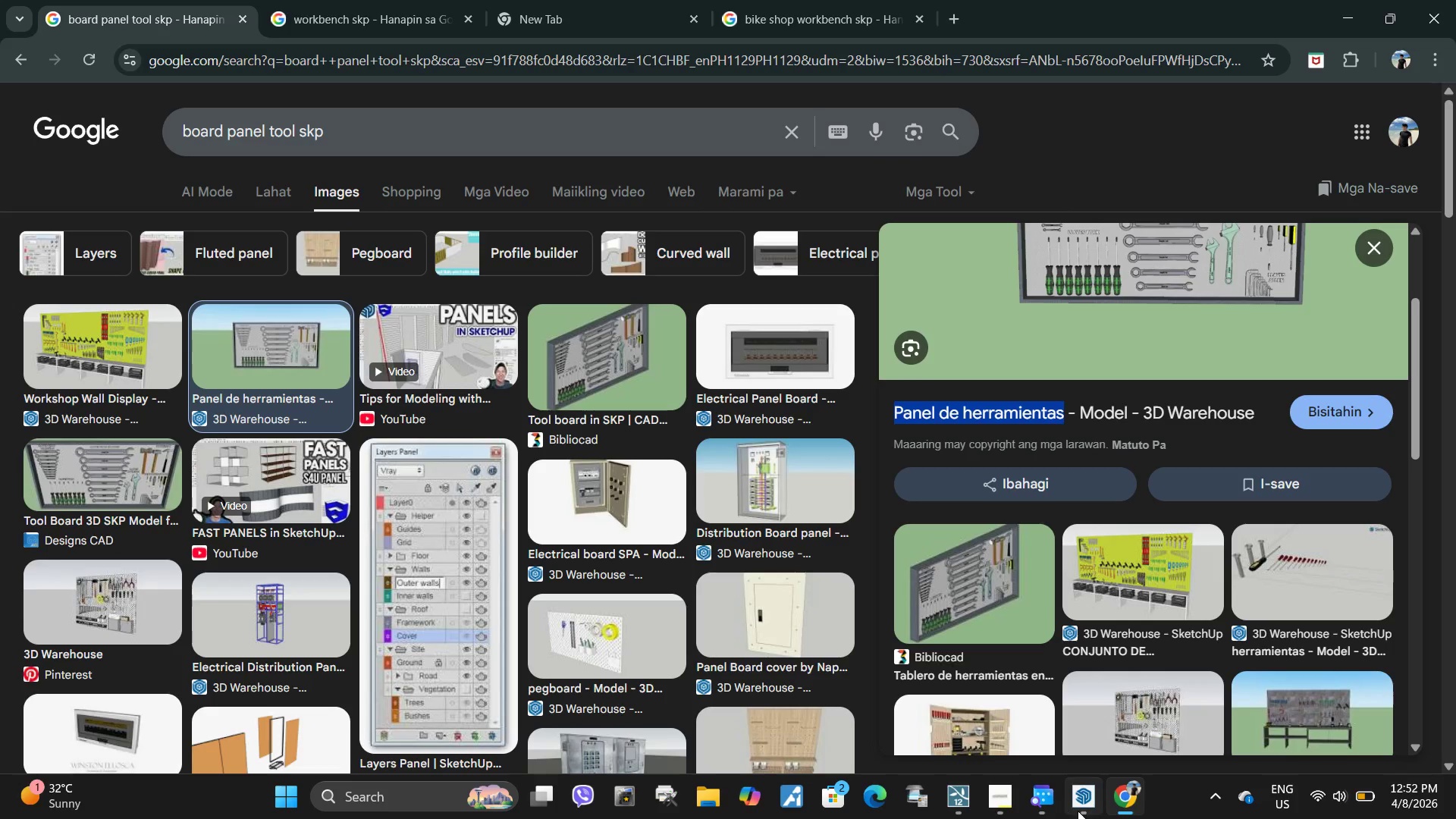 
left_click([1078, 811])
 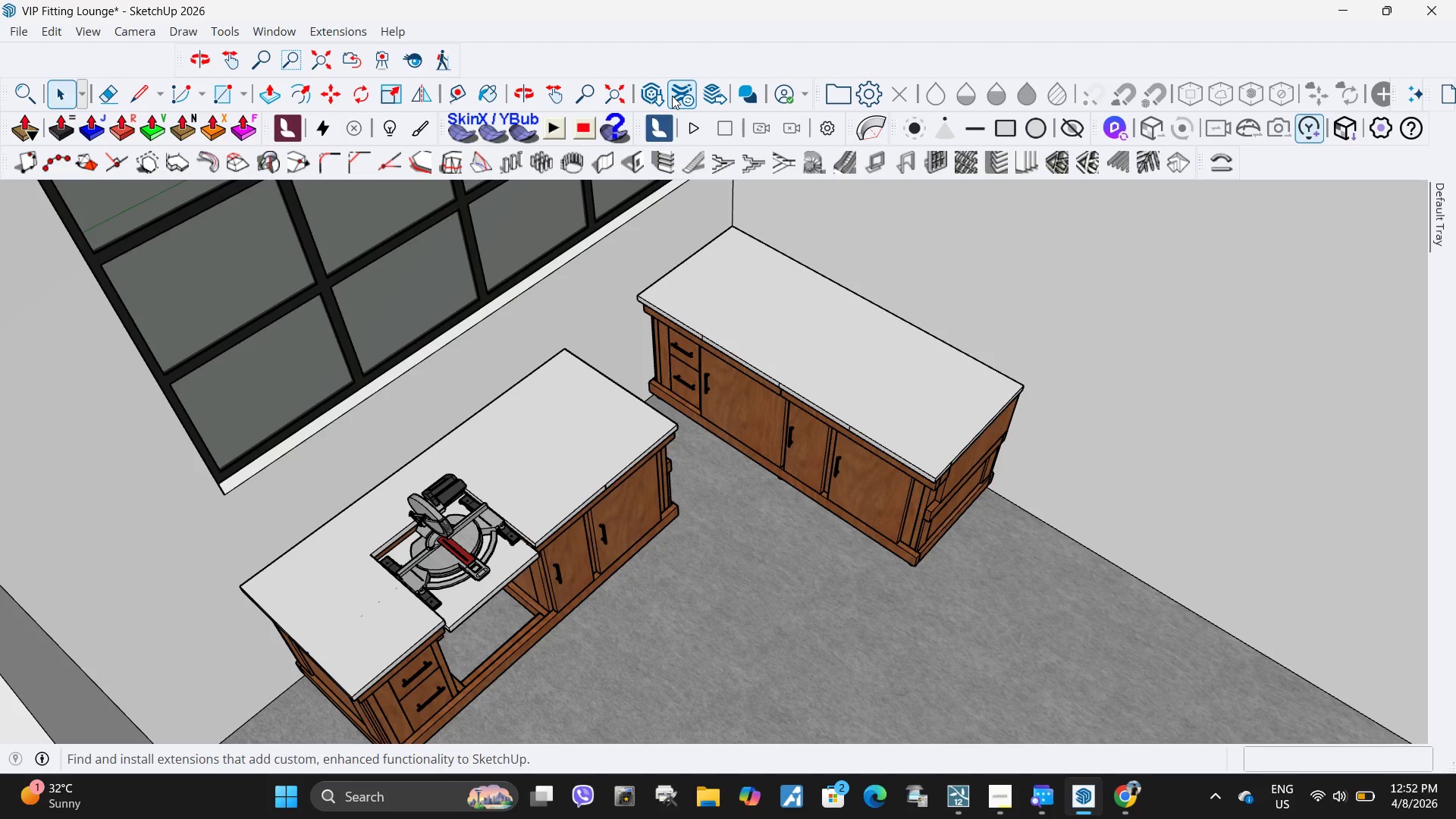 
left_click([661, 96])
 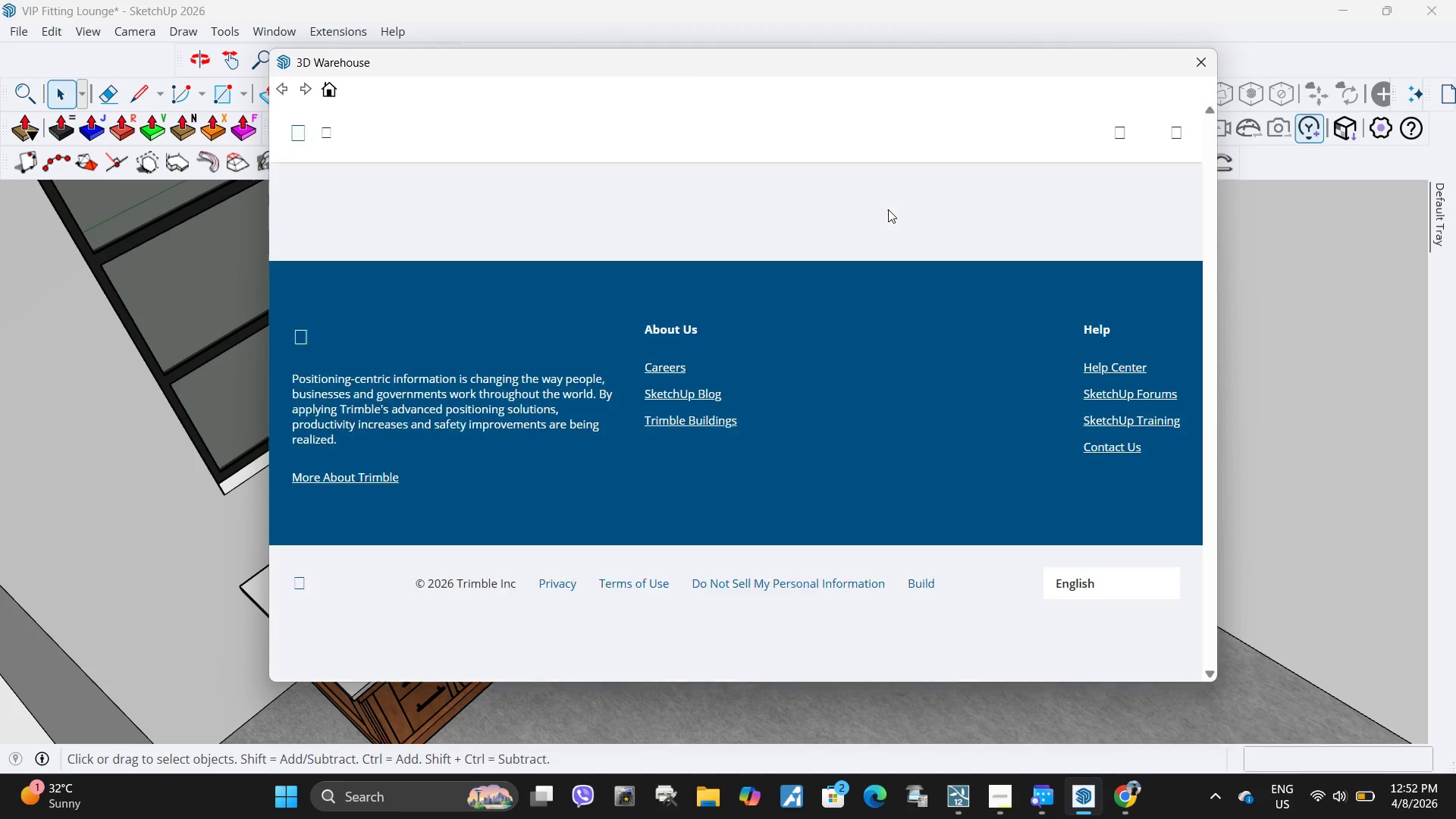 
wait(5.08)
 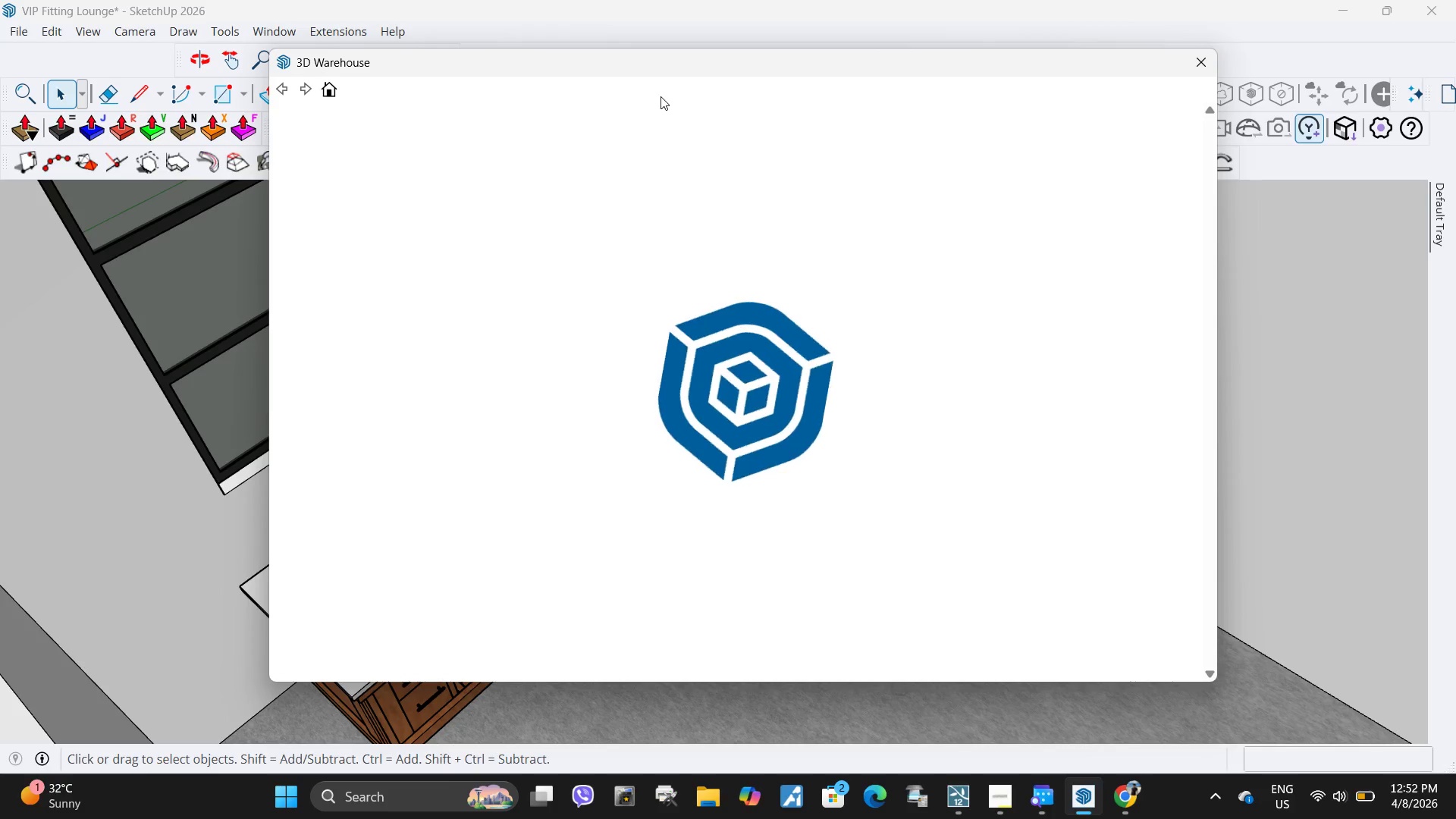 
left_click([775, 144])
 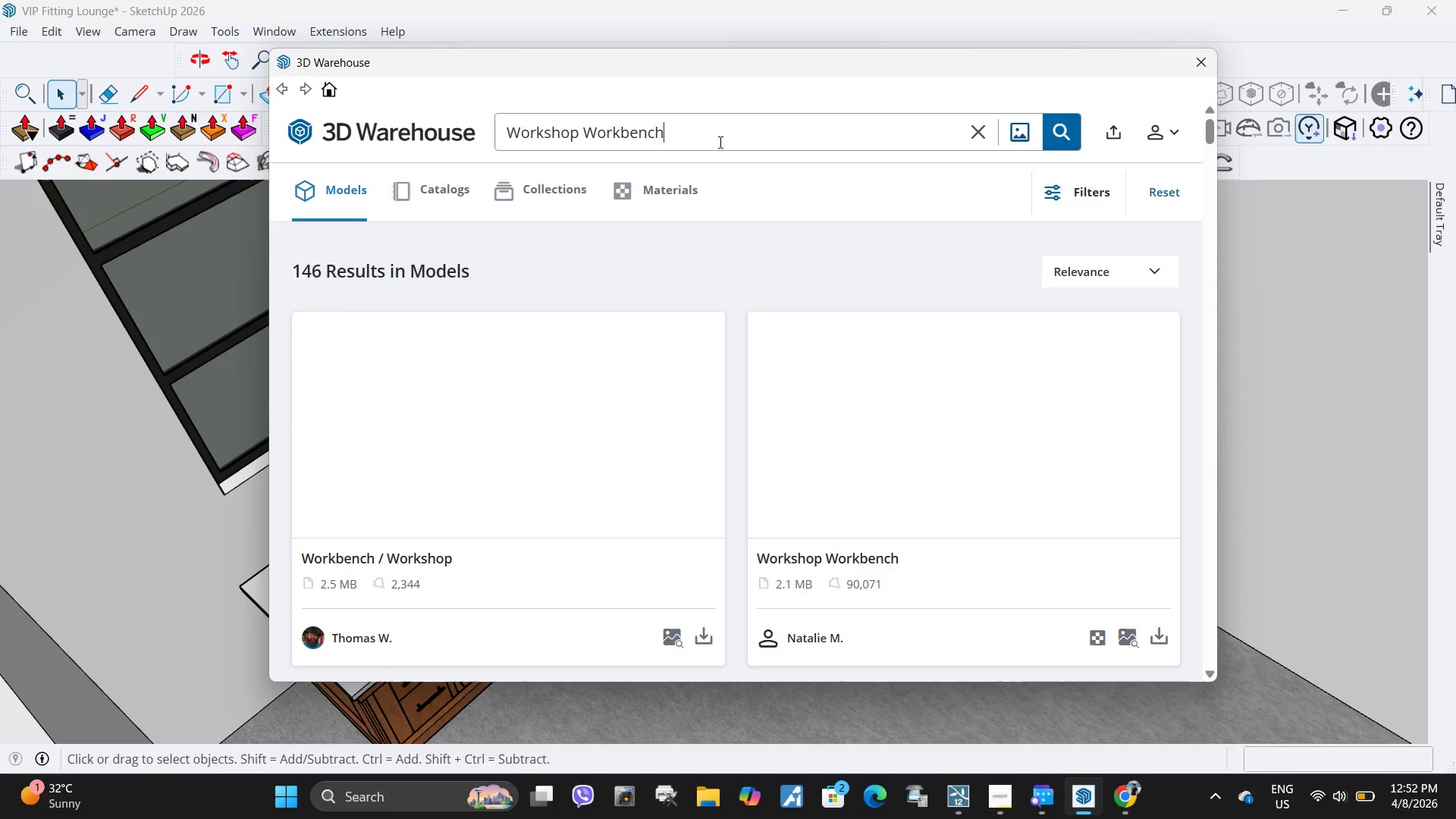 
left_click_drag(start_coordinate=[731, 133], to_coordinate=[328, 115])
 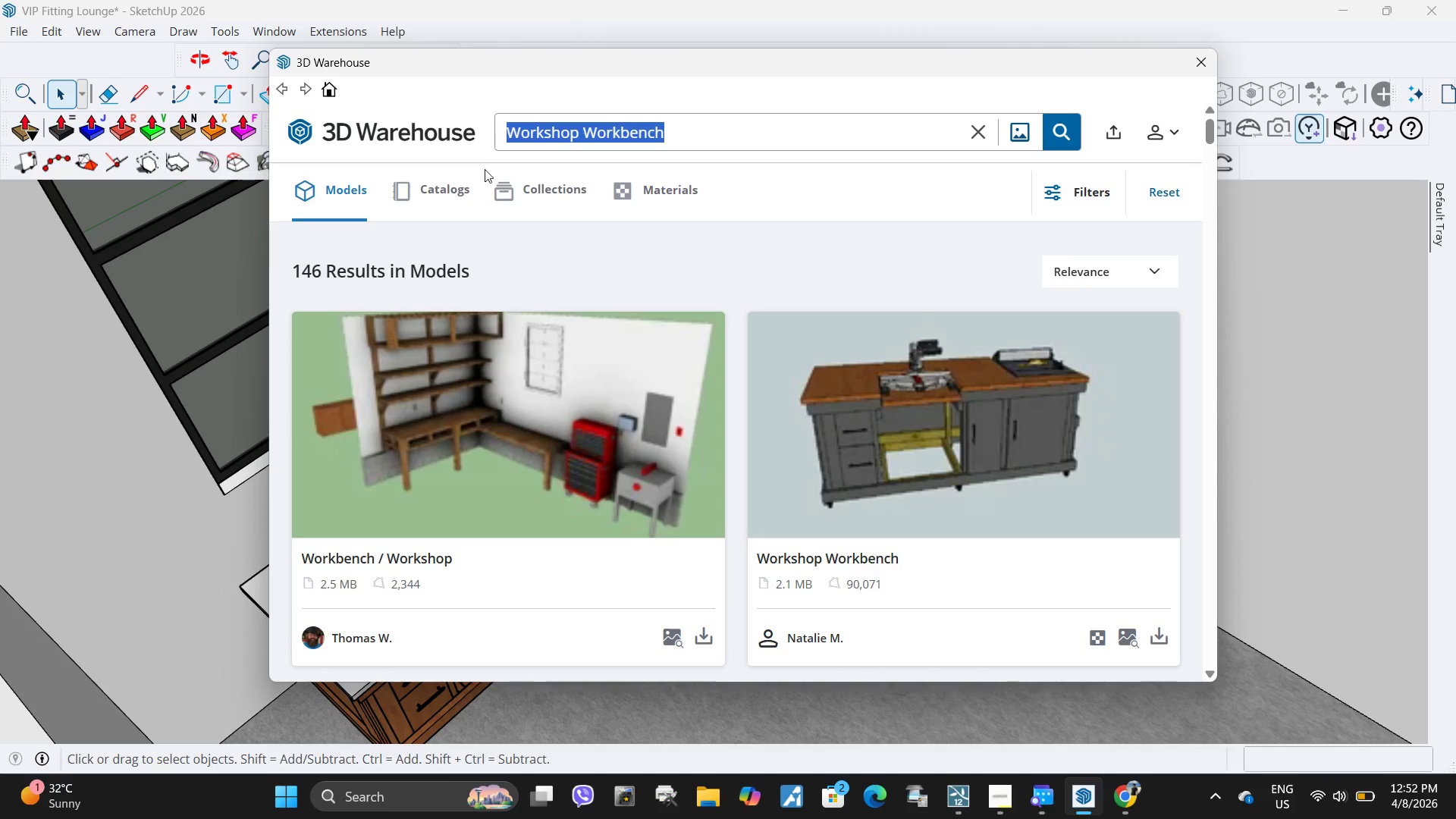 
key(Control+V)
 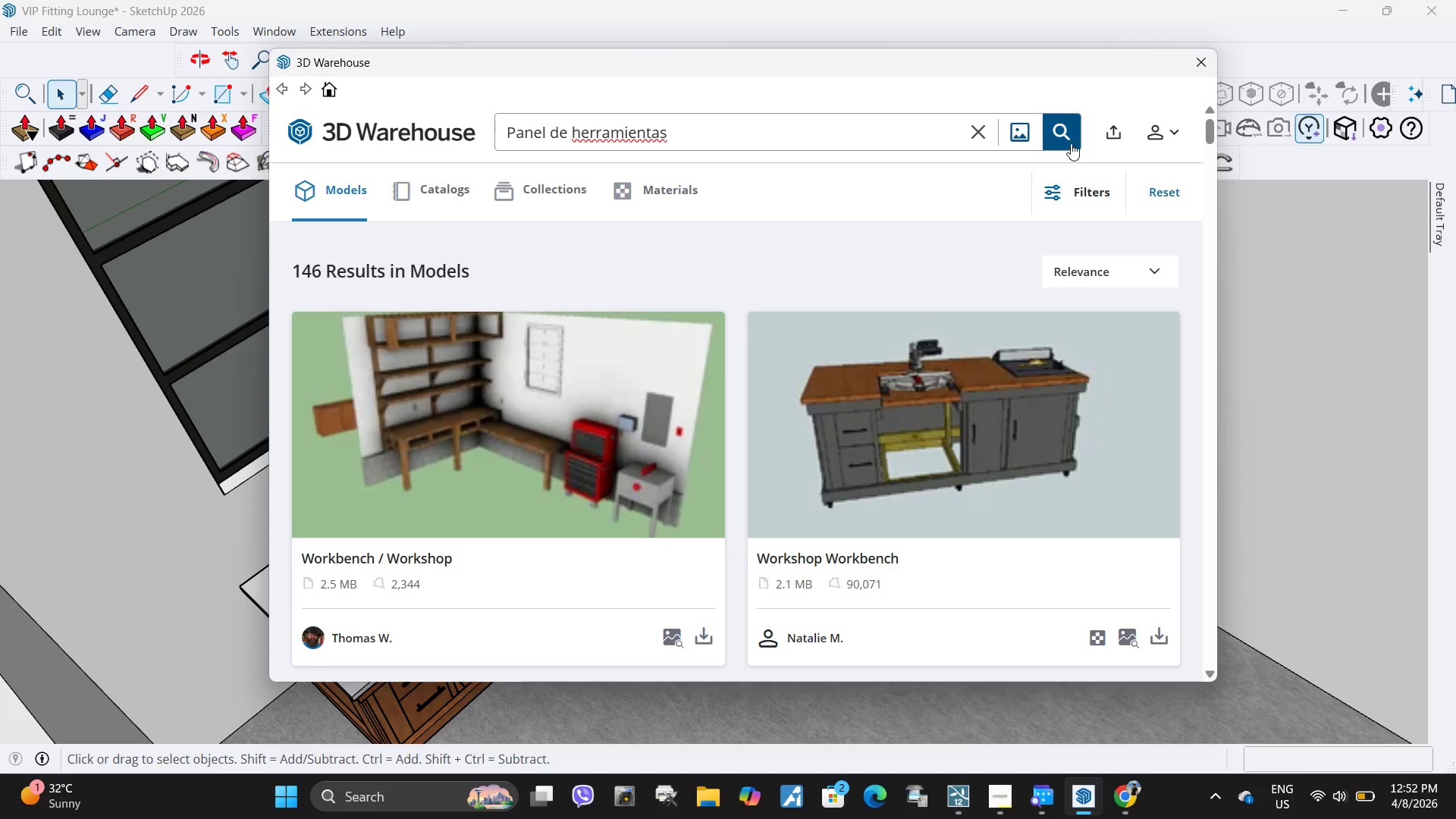 
left_click([1071, 143])
 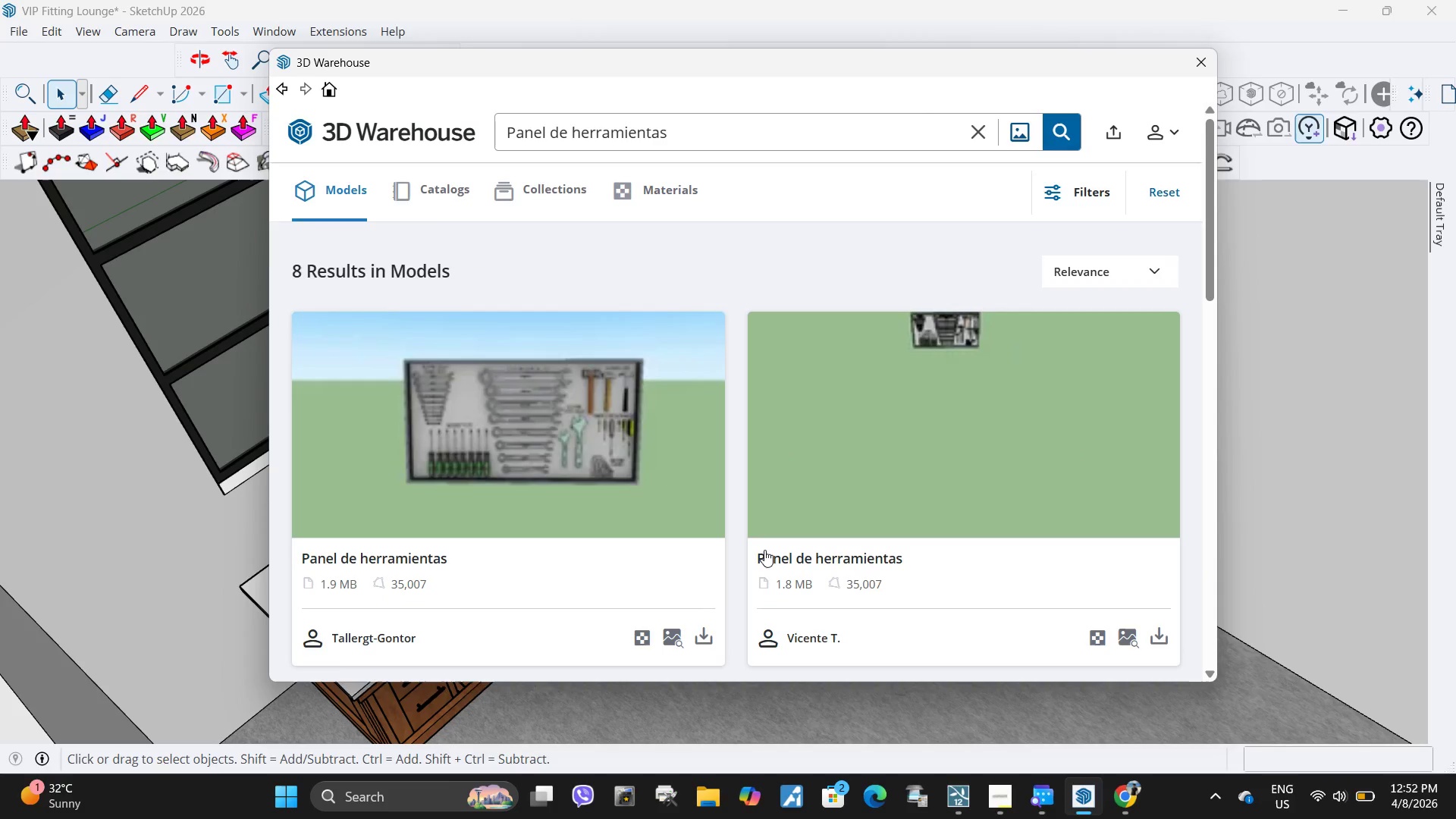 
wait(5.16)
 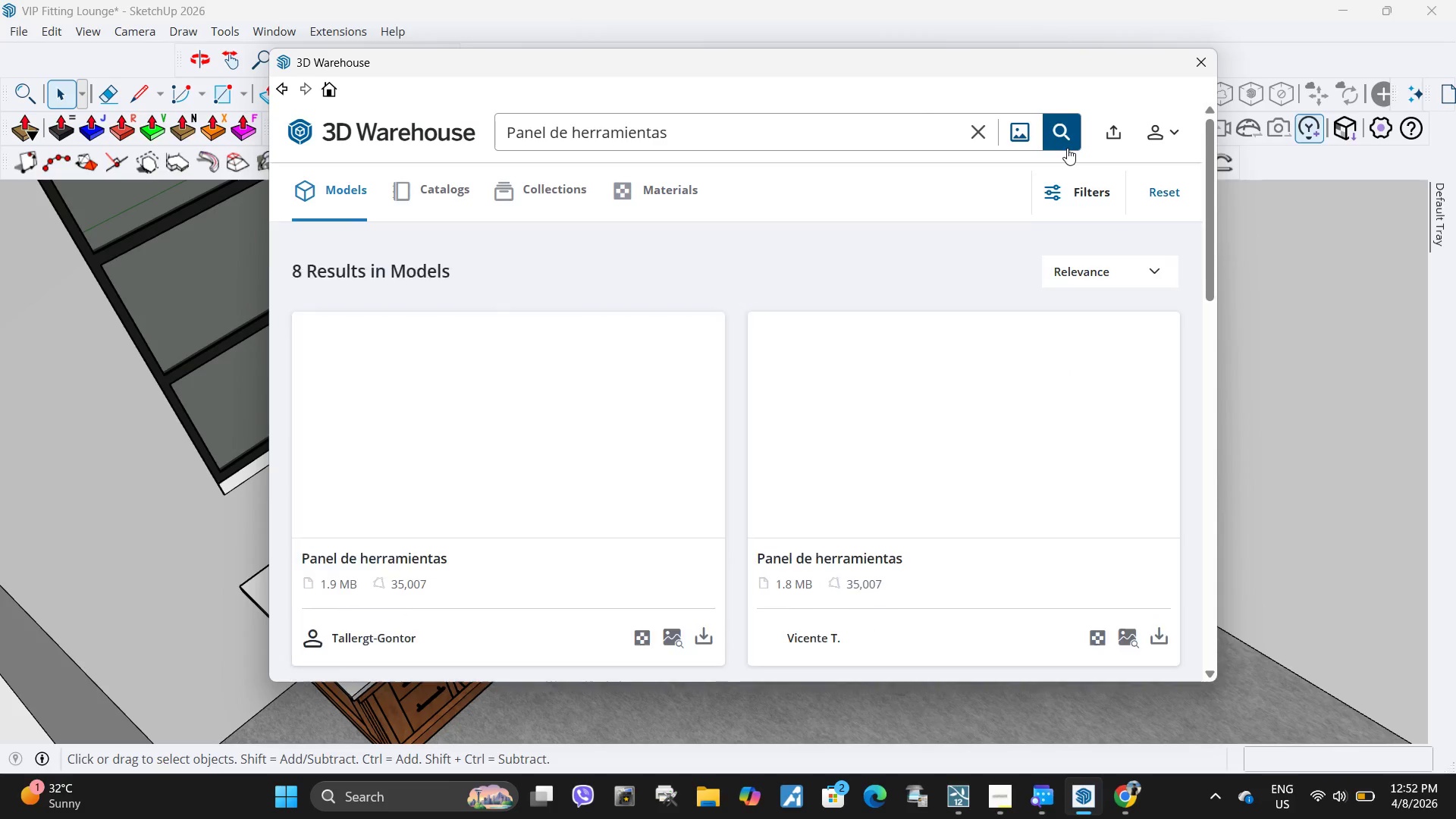 
left_click([702, 636])
 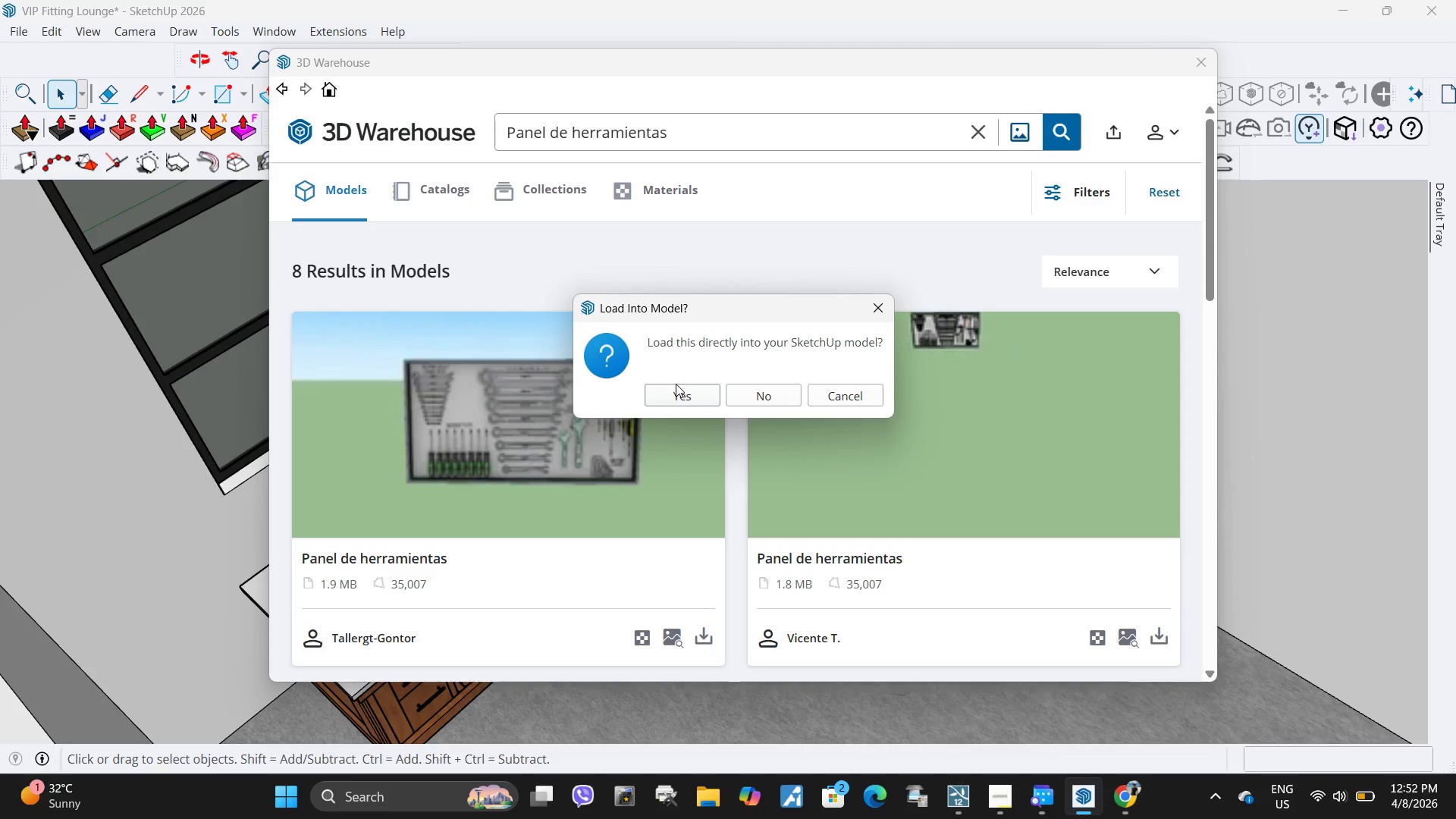 
left_click([677, 391])
 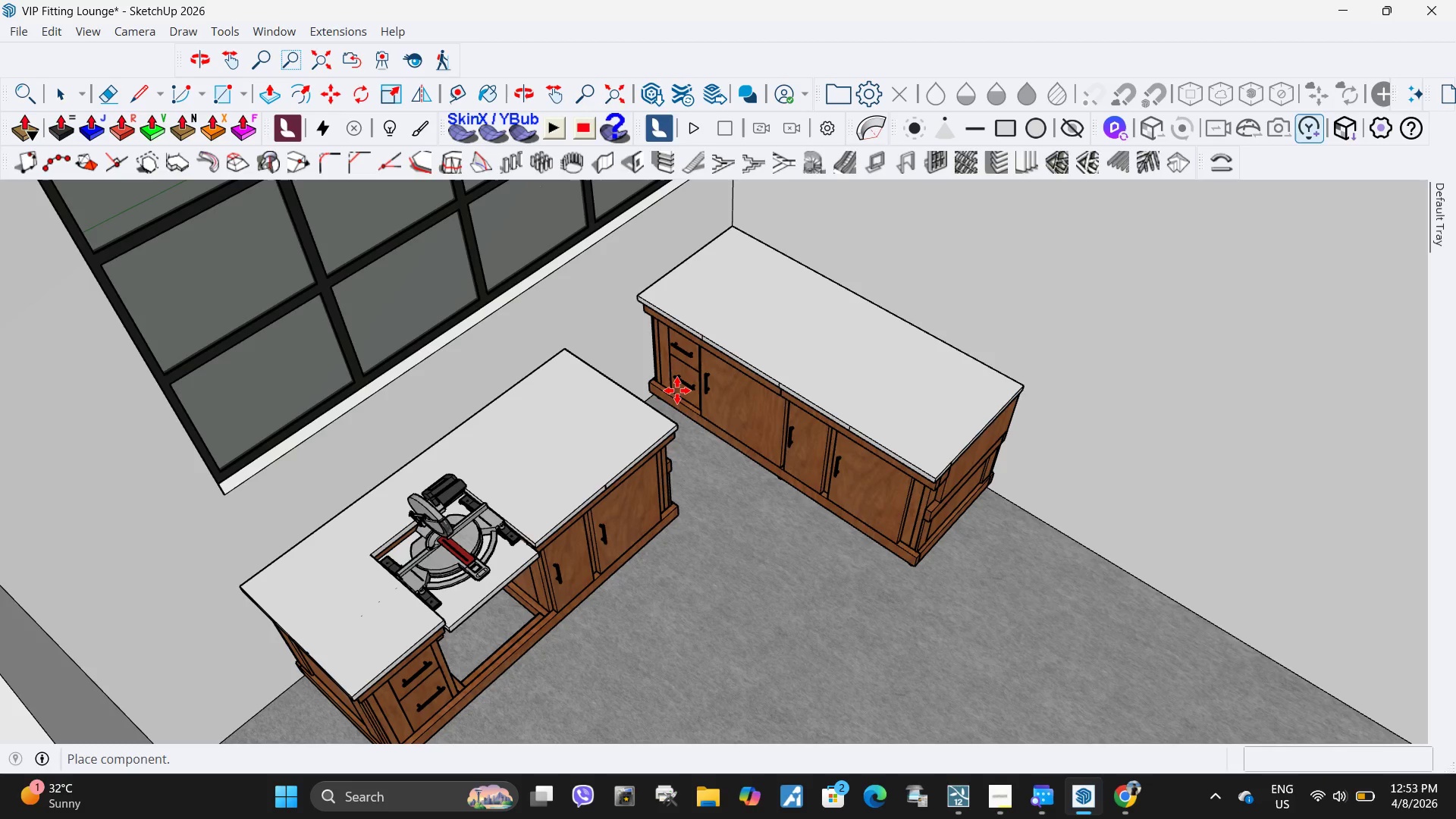 
wait(30.67)
 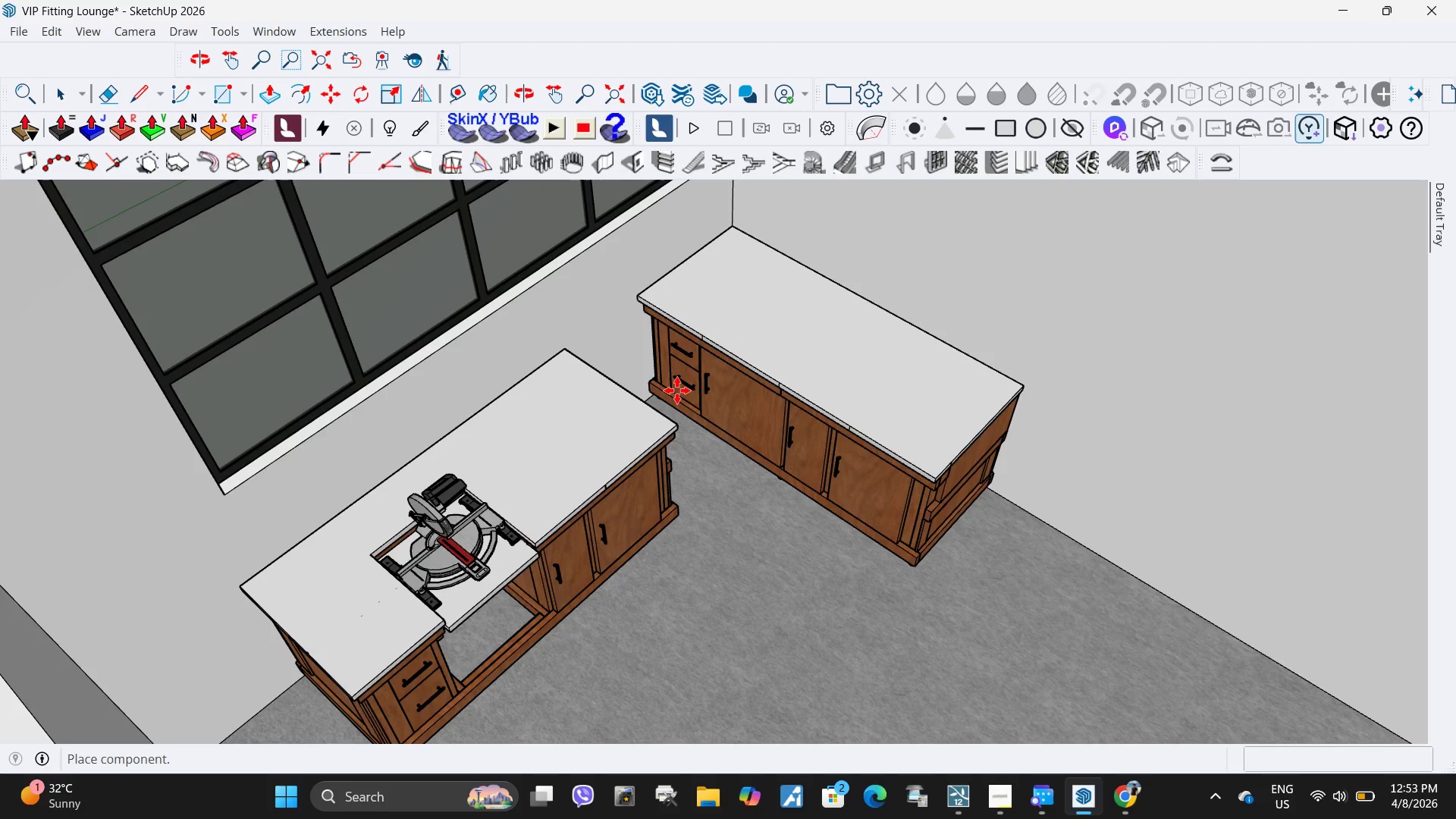 
scroll: coordinate [660, 566], scroll_direction: down, amount: 37.0
 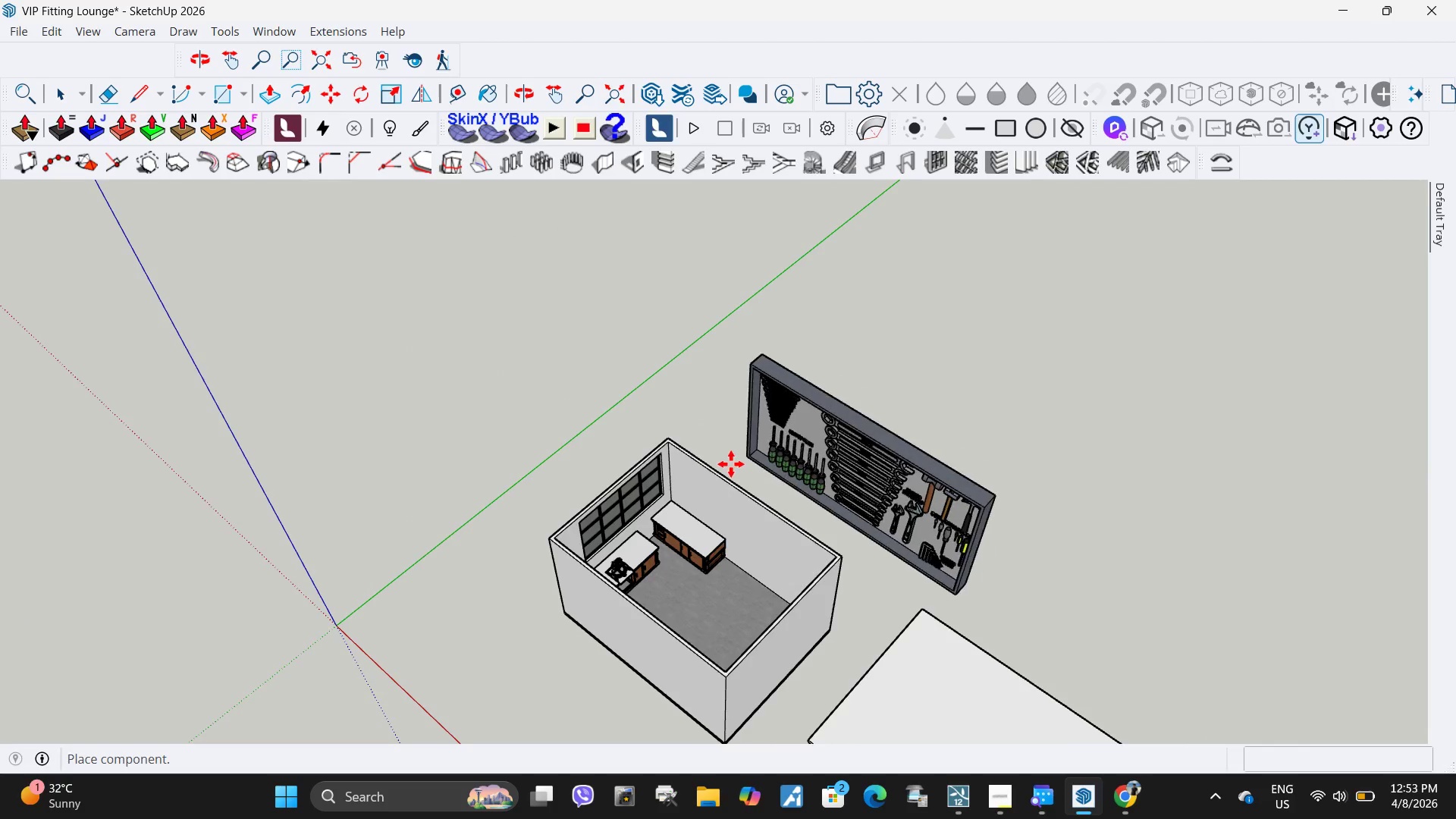 
scroll: coordinate [677, 499], scroll_direction: up, amount: 6.0
 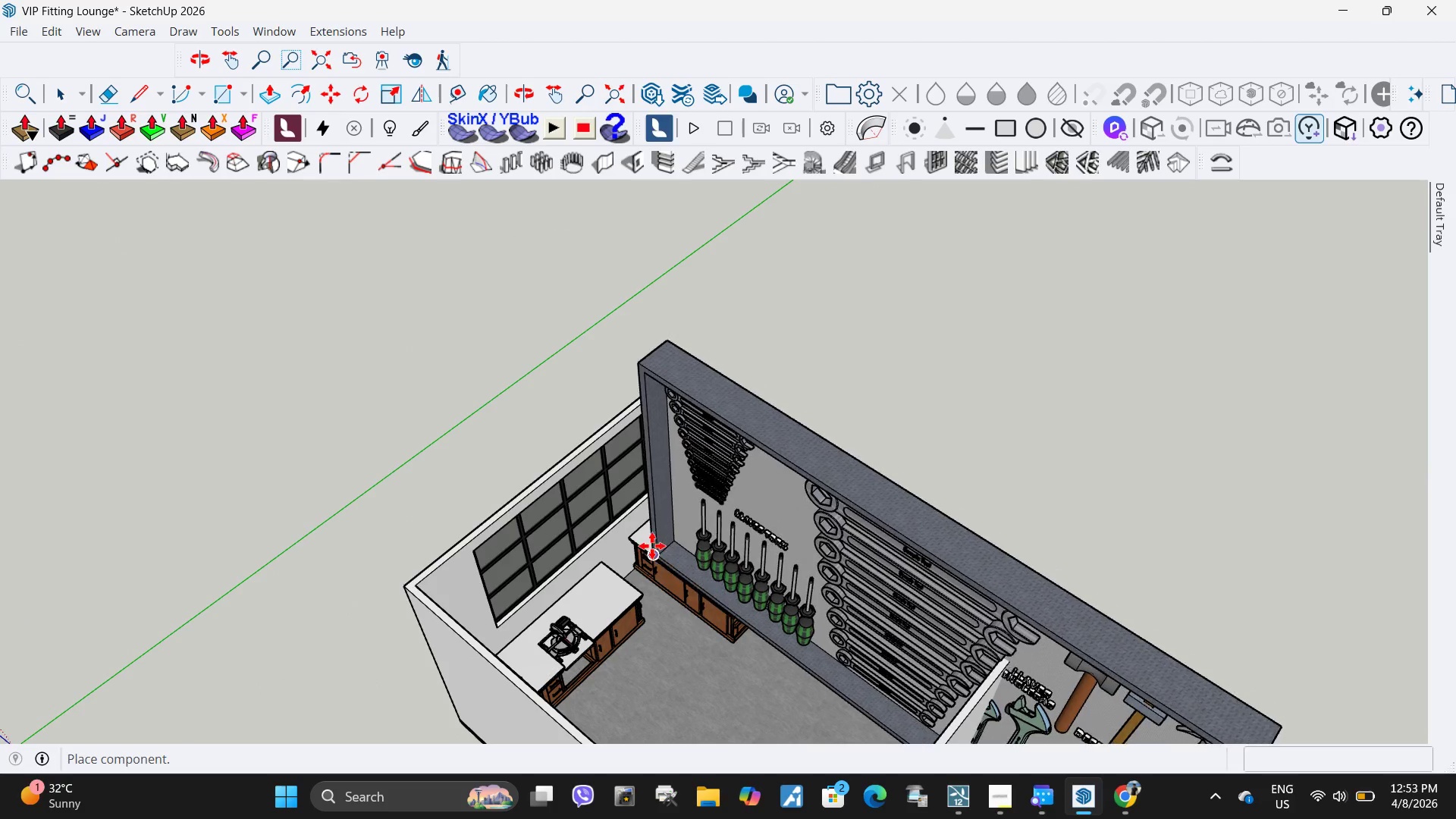 
left_click([652, 546])
 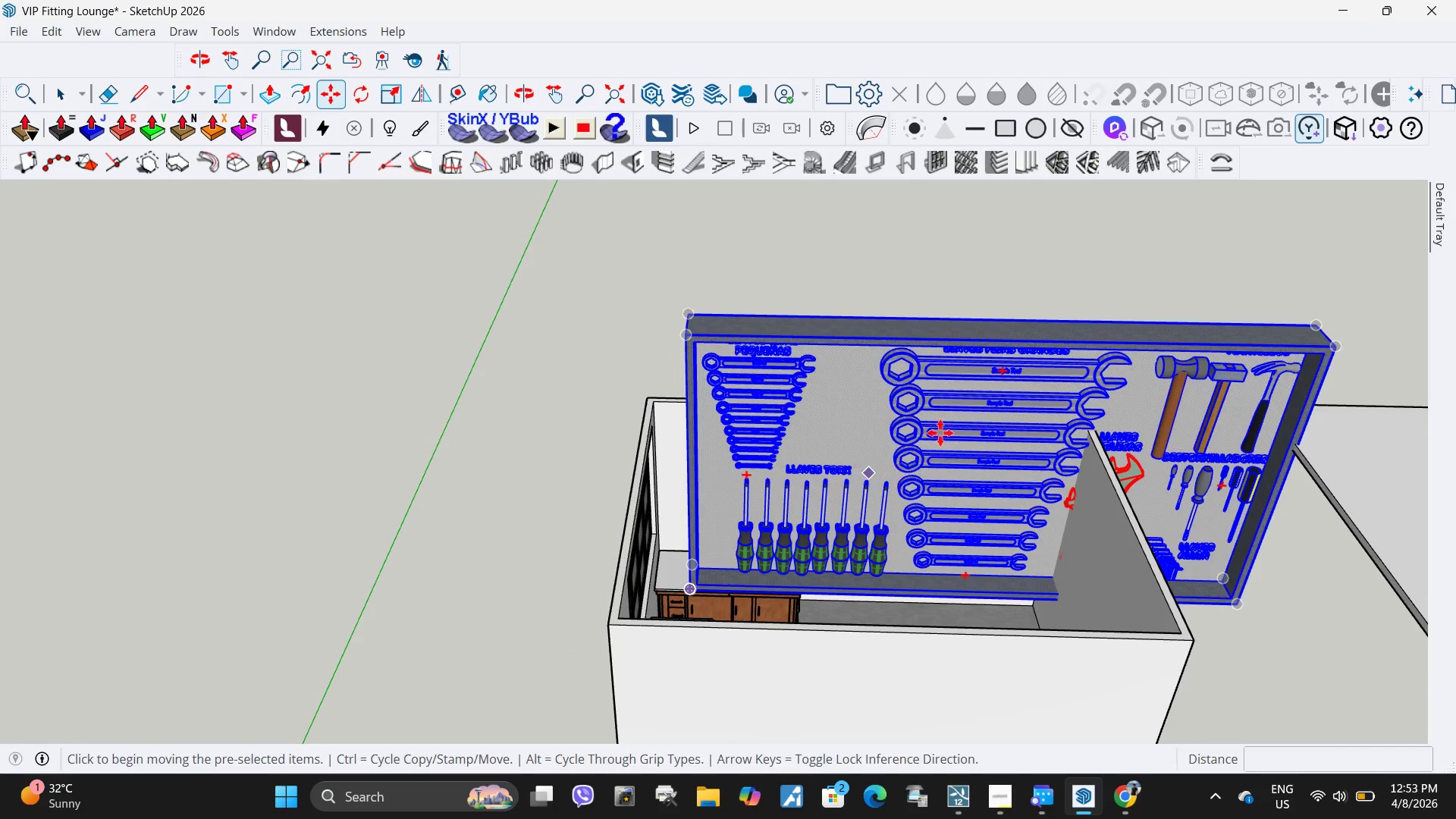 
key(S)
 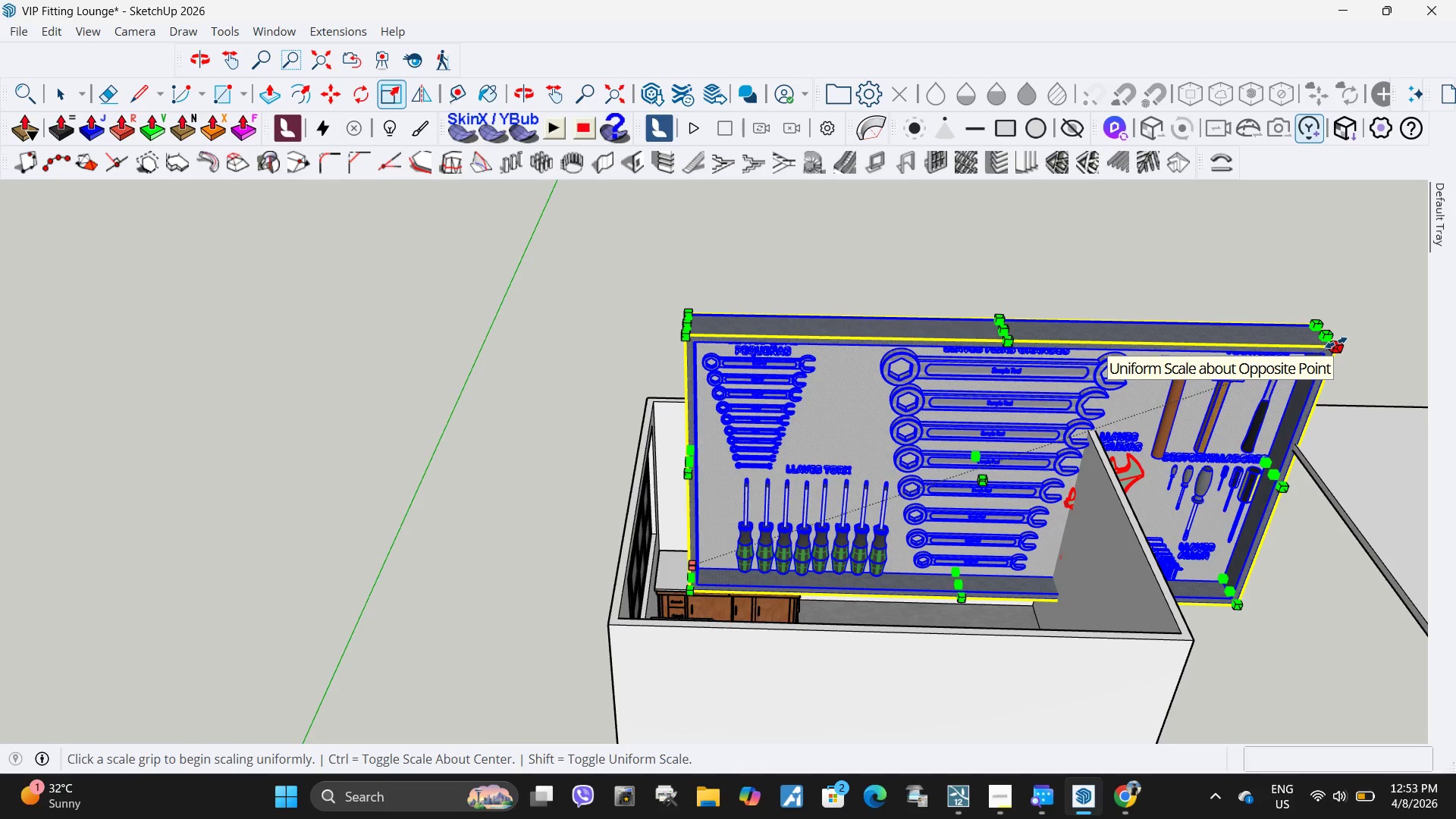 
left_click([1336, 343])
 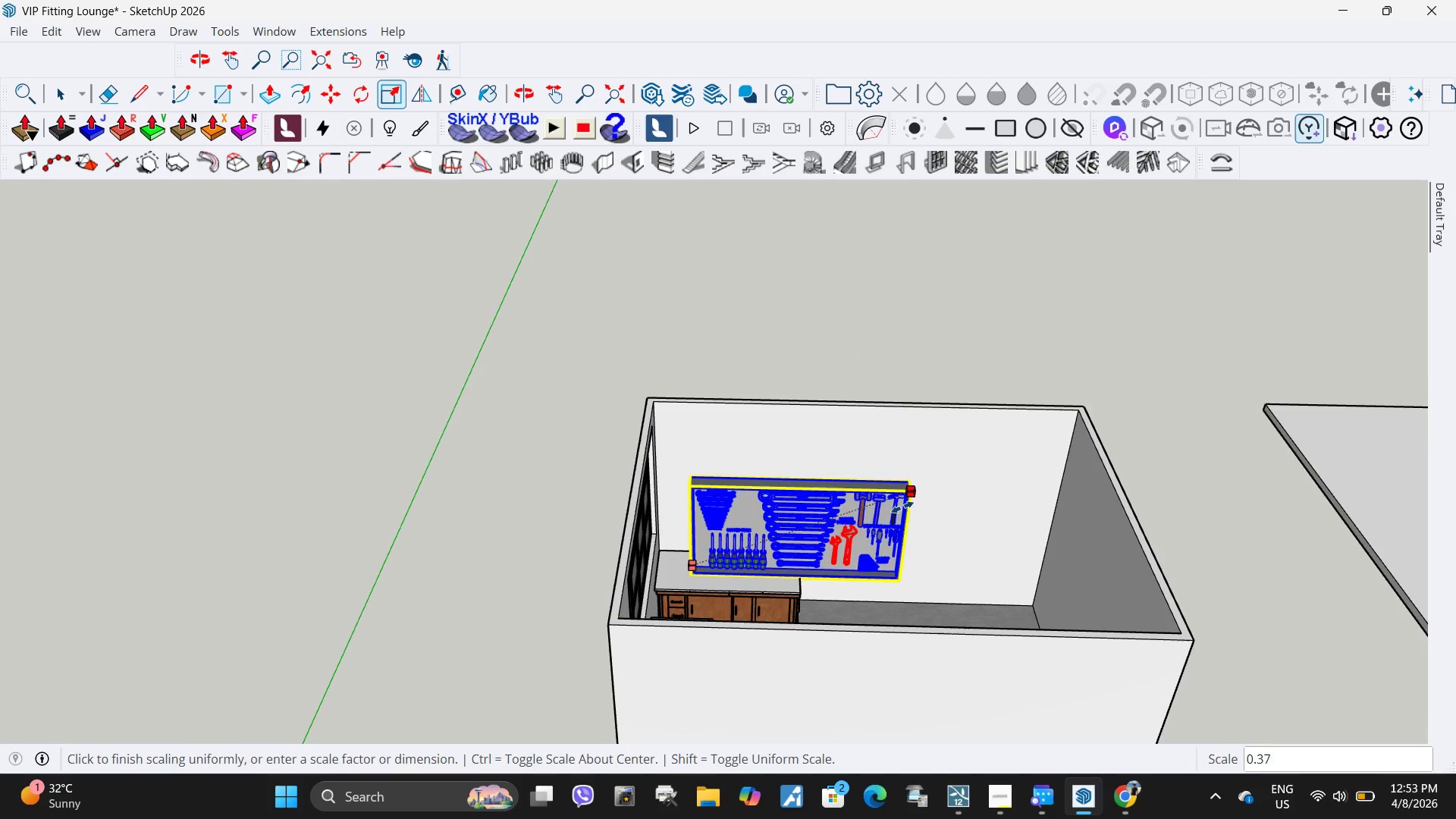 
scroll: coordinate [869, 529], scroll_direction: up, amount: 5.0
 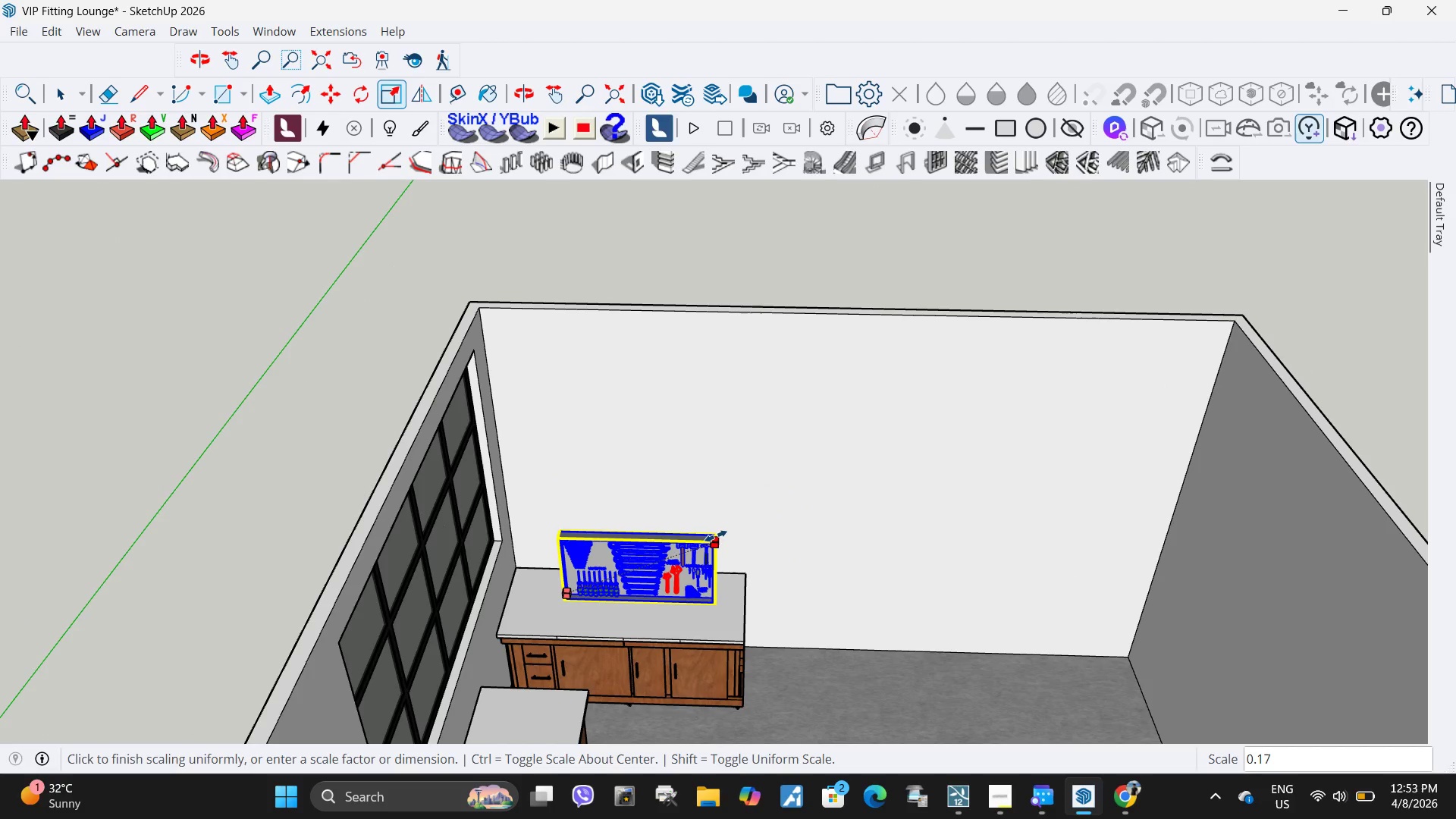 
left_click([716, 536])
 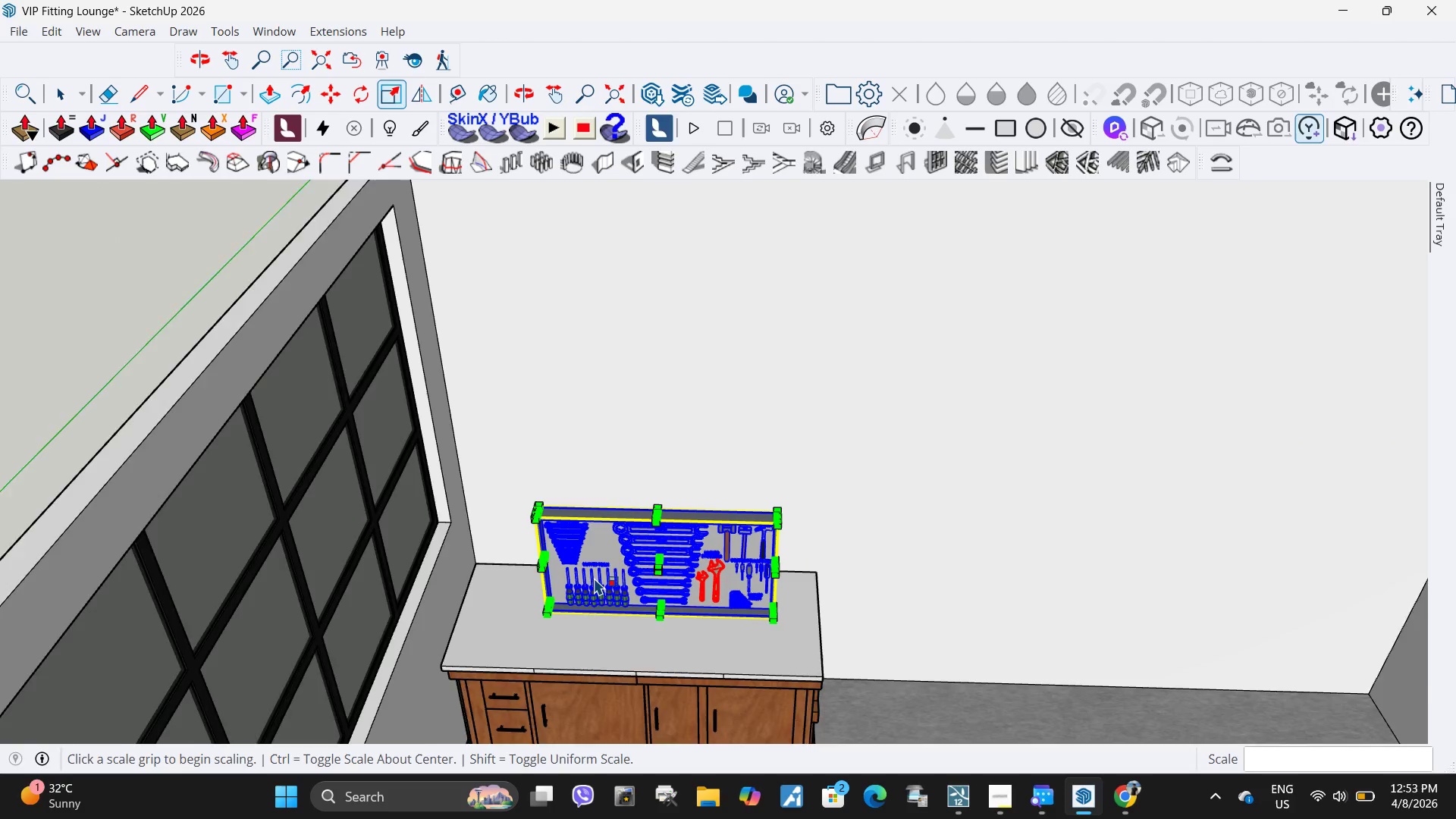 
scroll: coordinate [632, 525], scroll_direction: up, amount: 19.0
 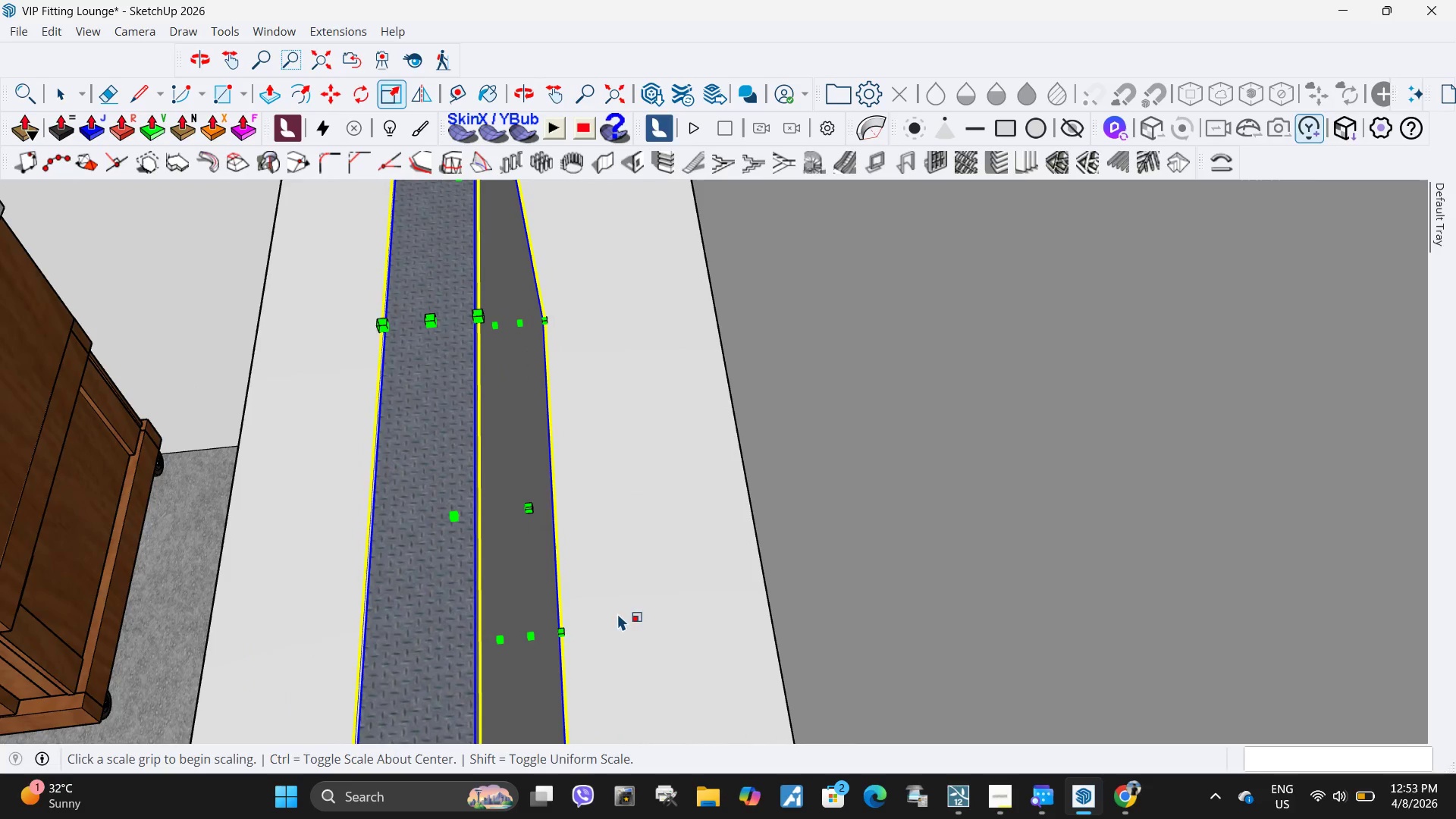 
key(M)
 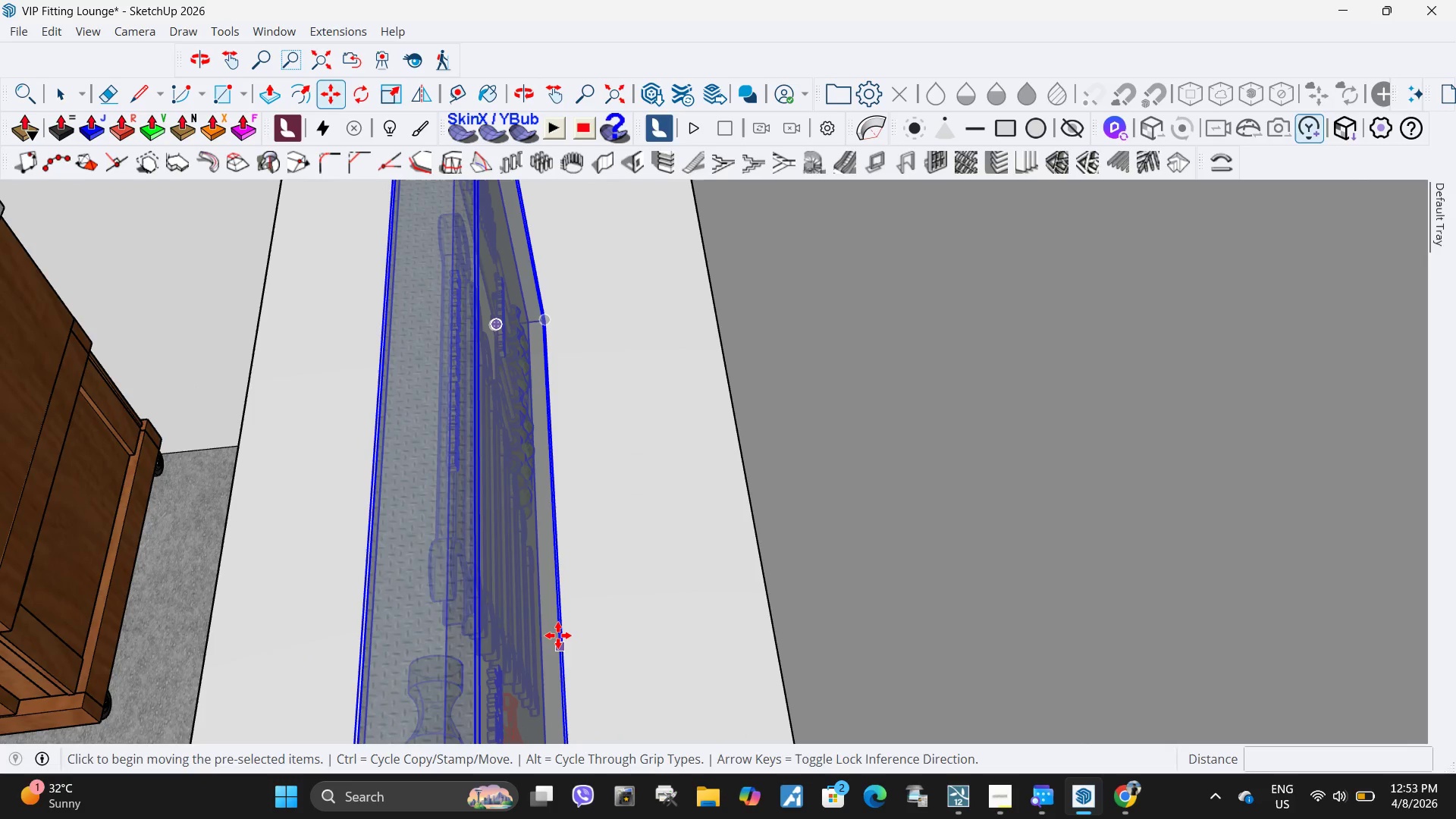 
left_click([557, 629])
 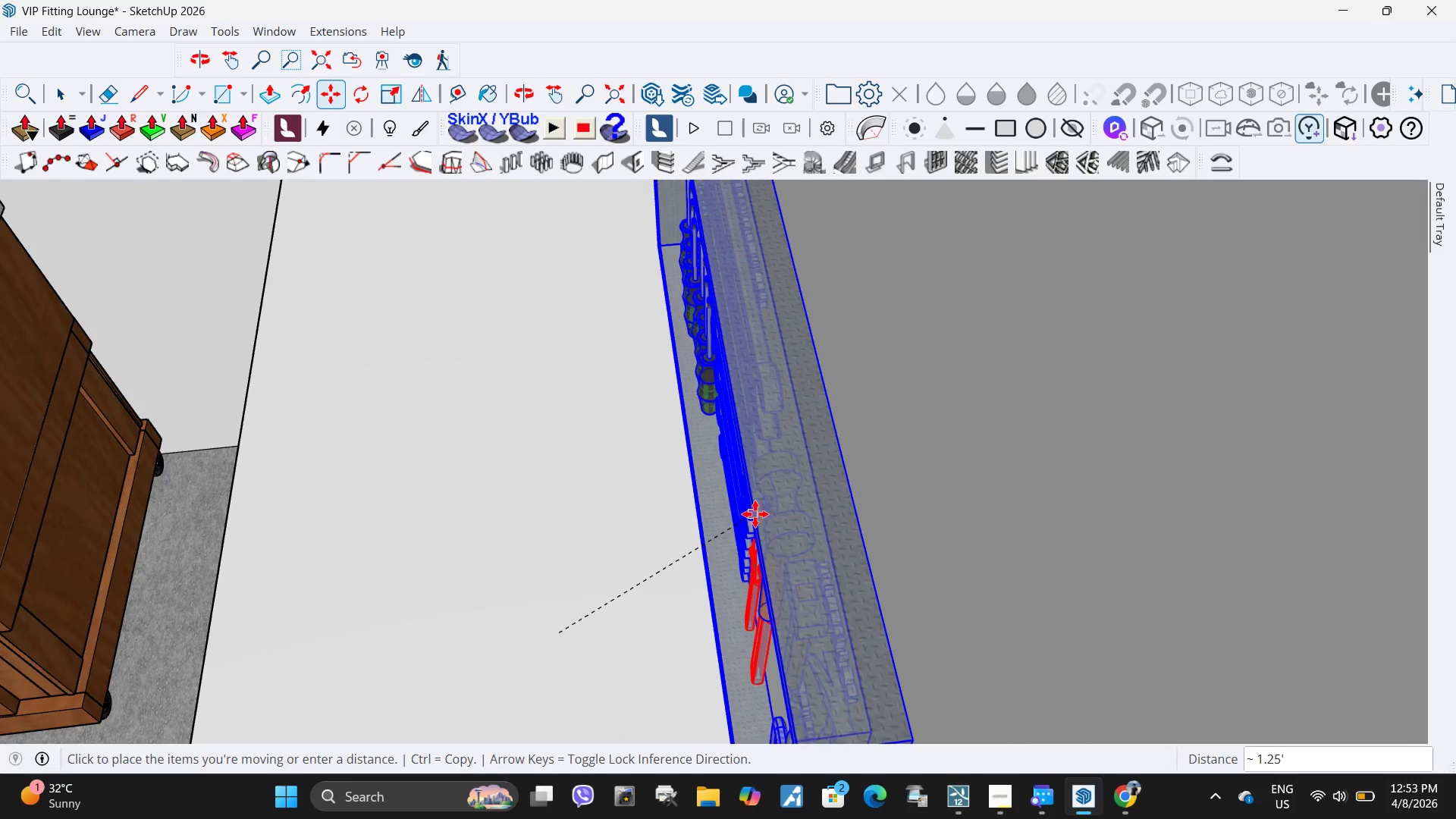 
left_click([755, 514])
 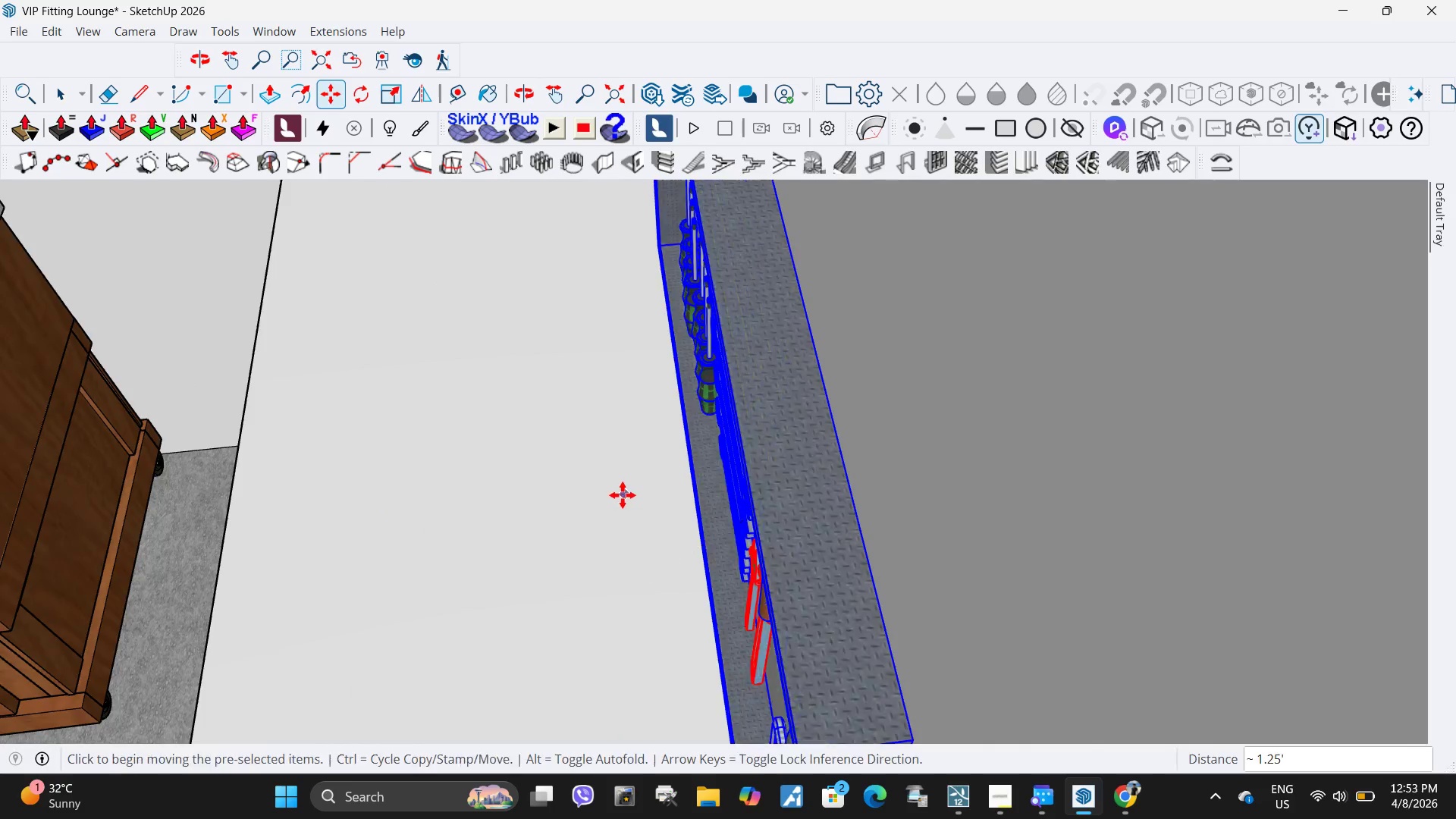 
scroll: coordinate [623, 495], scroll_direction: down, amount: 3.0
 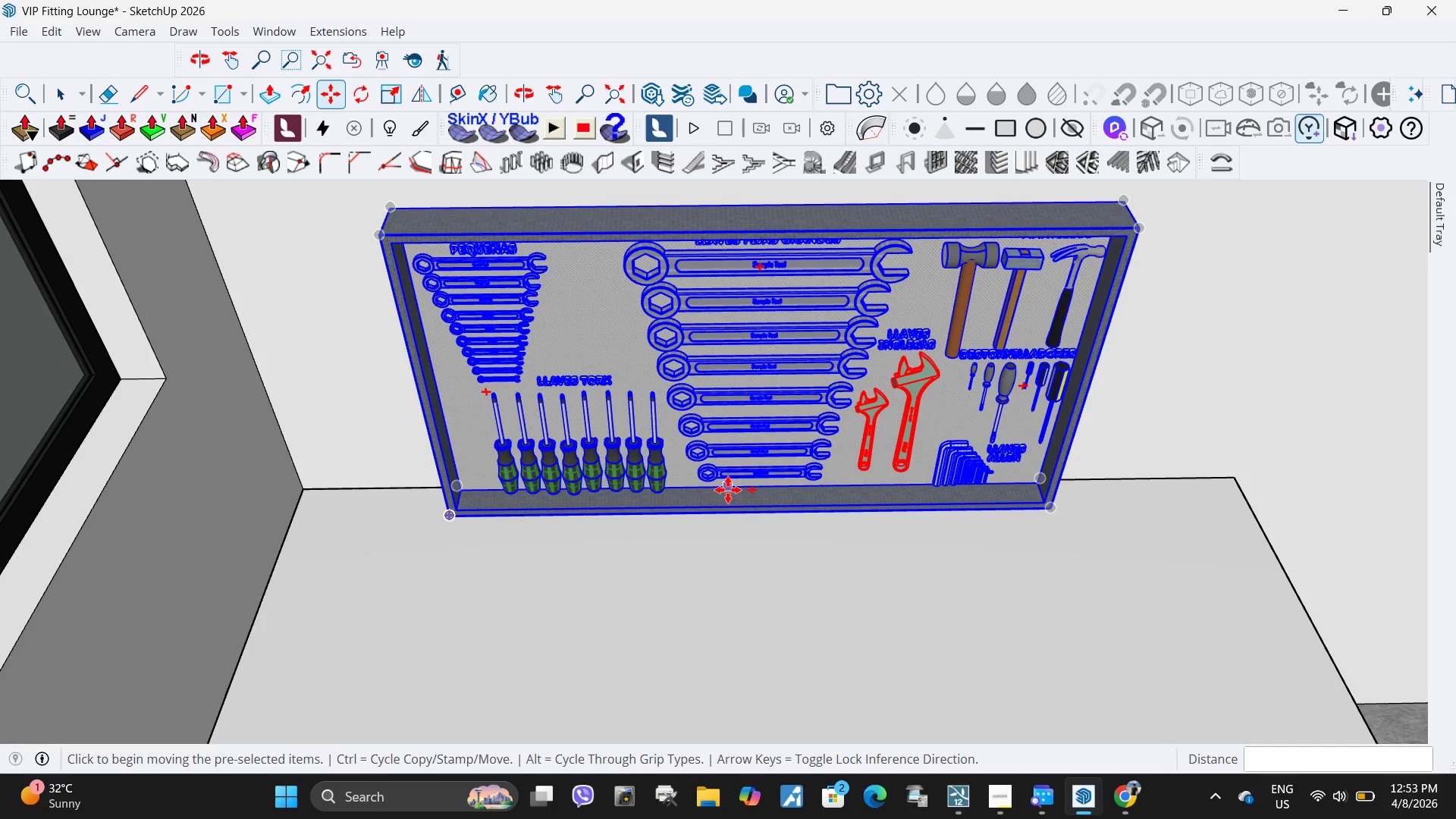 
left_click([733, 579])
 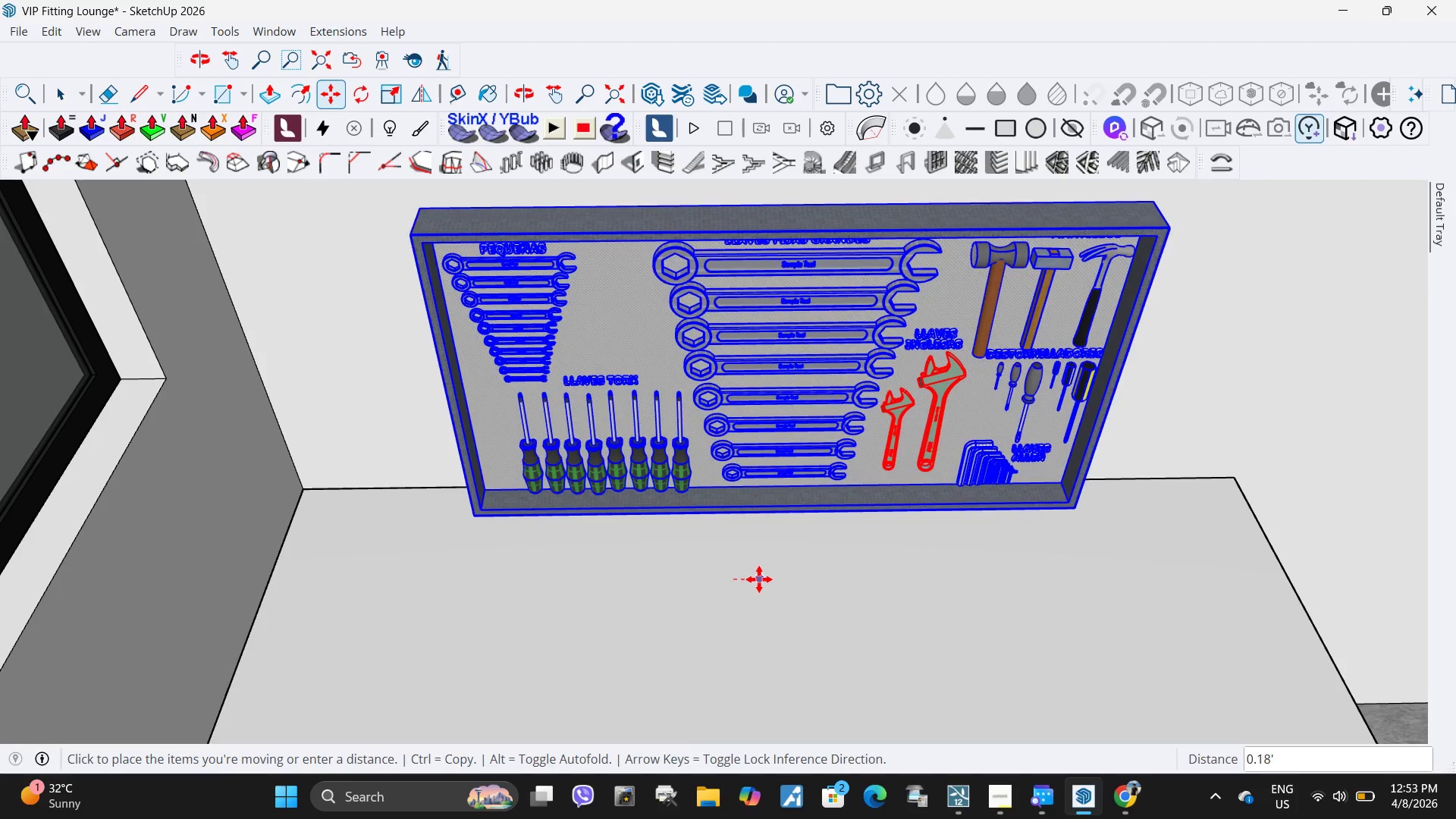 
left_click([756, 579])
 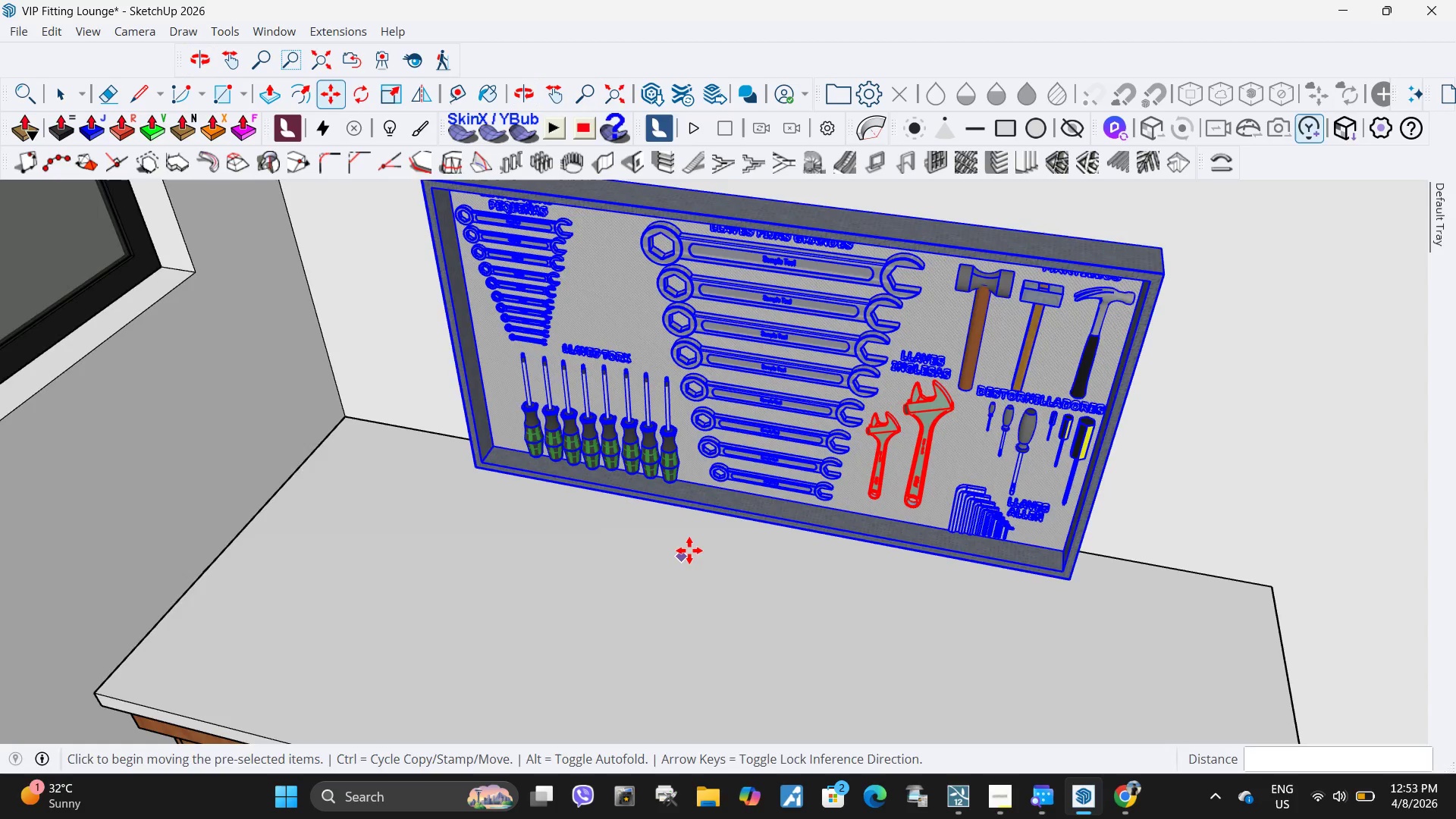 
scroll: coordinate [689, 551], scroll_direction: down, amount: 8.0
 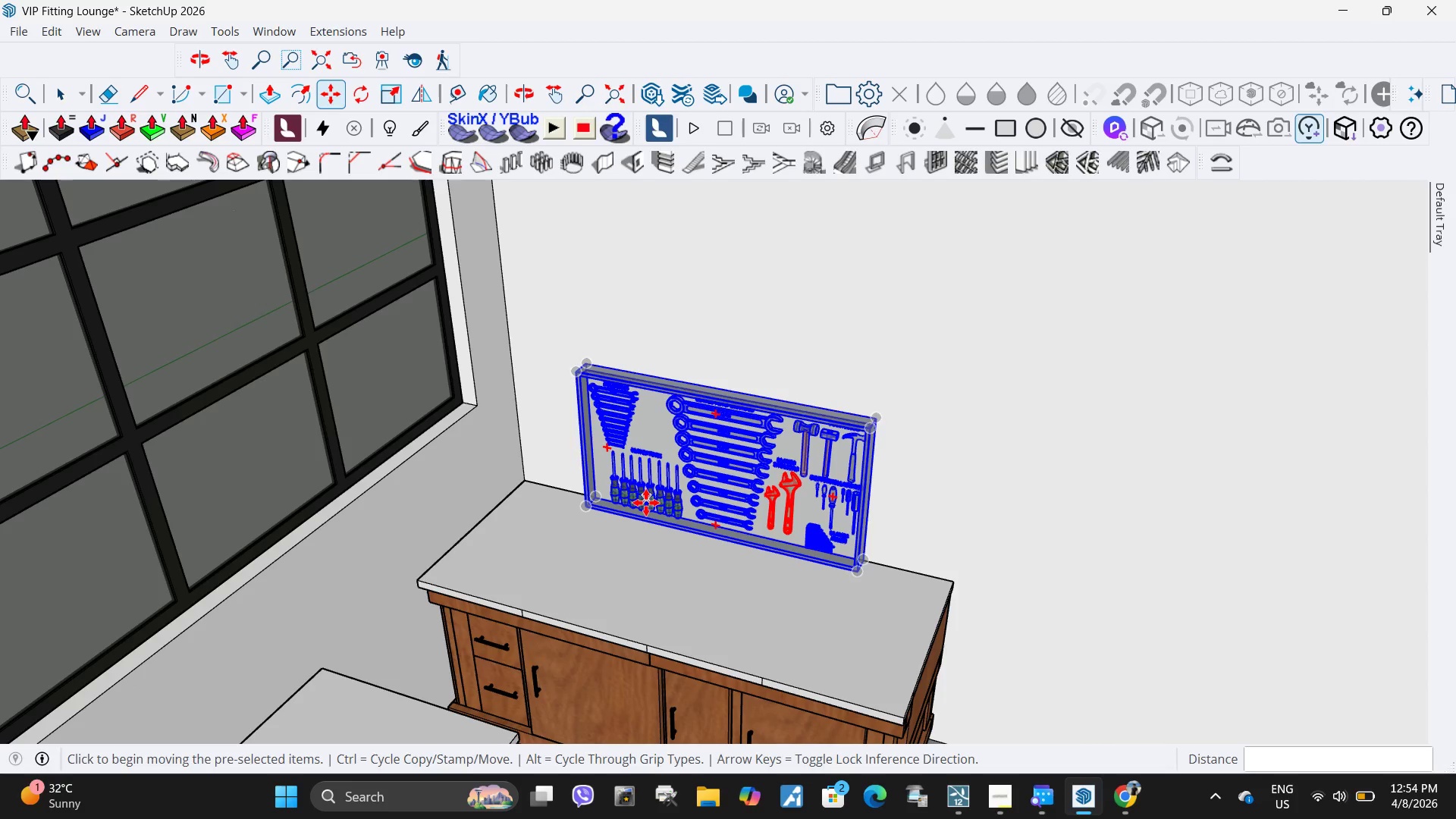 
wait(24.01)
 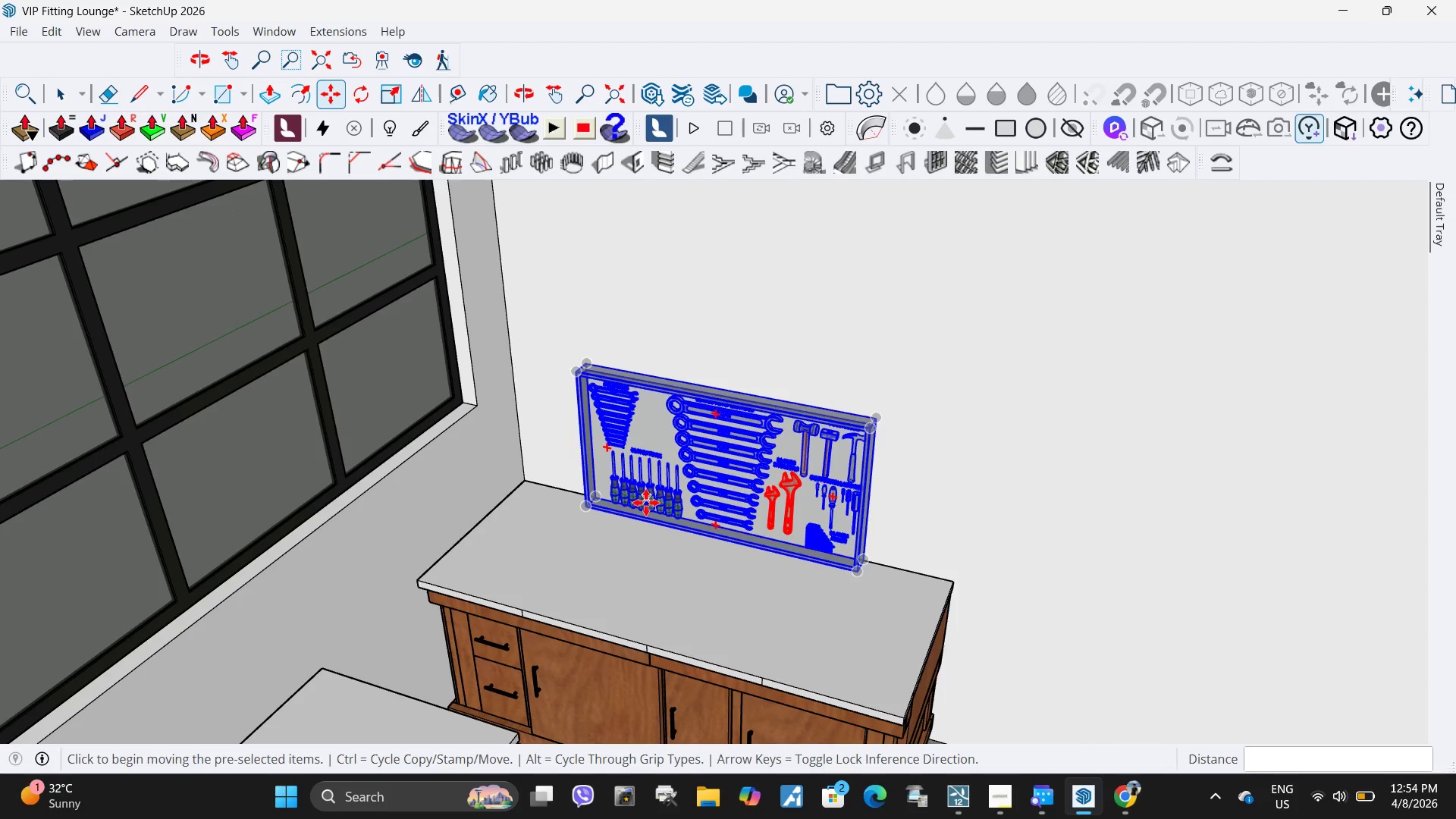 
scroll: coordinate [641, 500], scroll_direction: up, amount: 3.0
 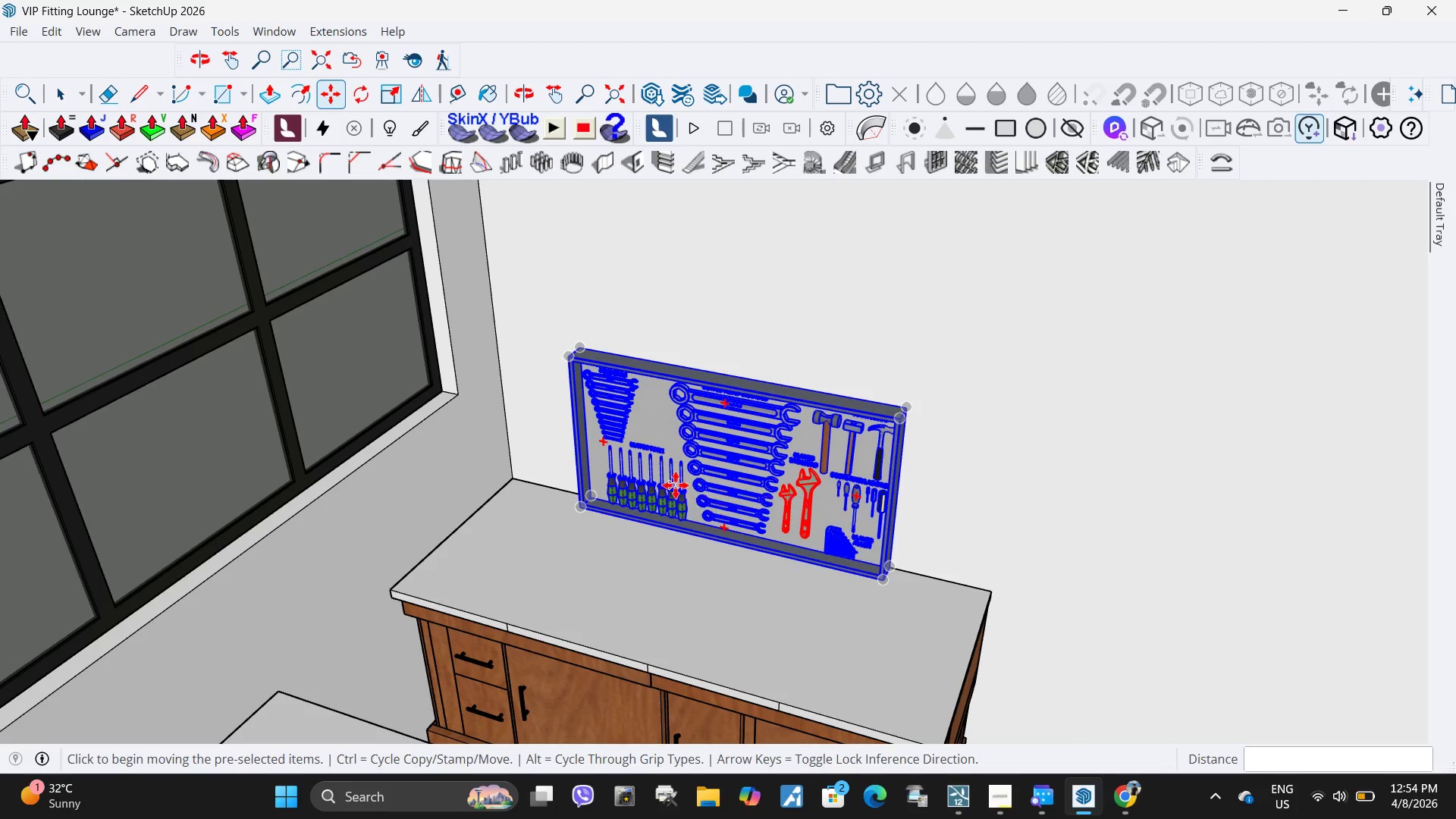 
key(S)
 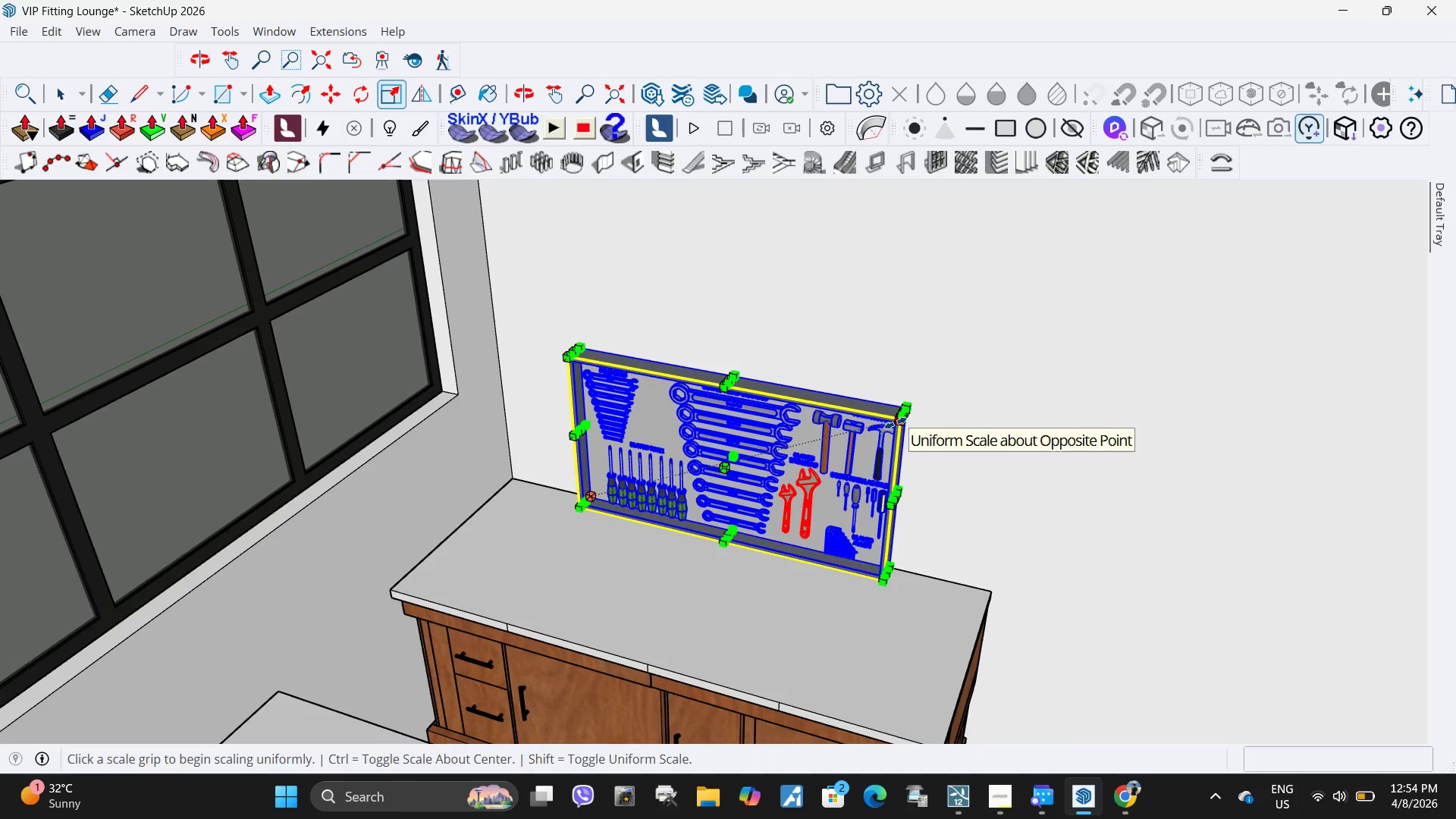 
left_click([896, 423])
 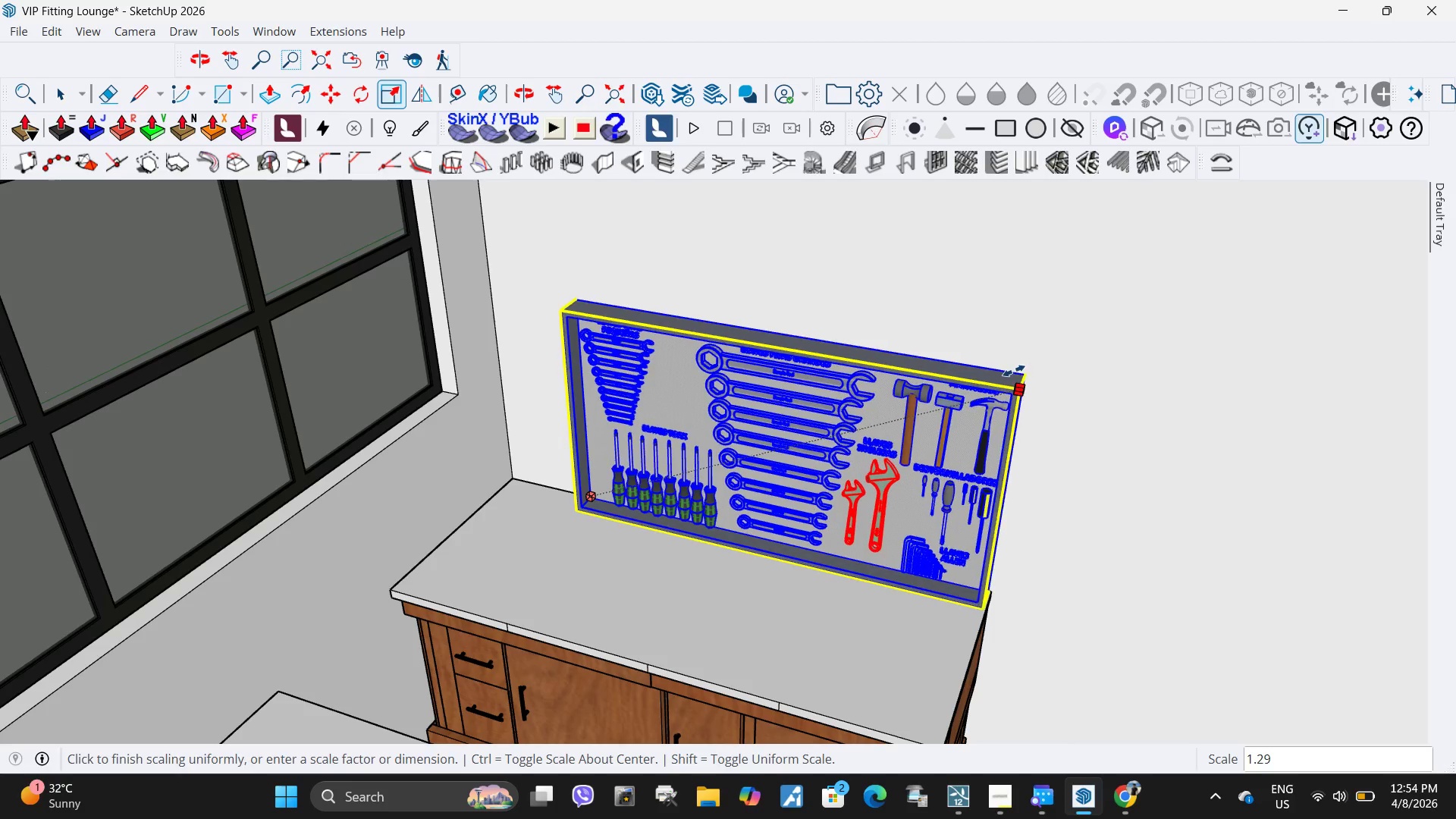 
left_click([1017, 372])
 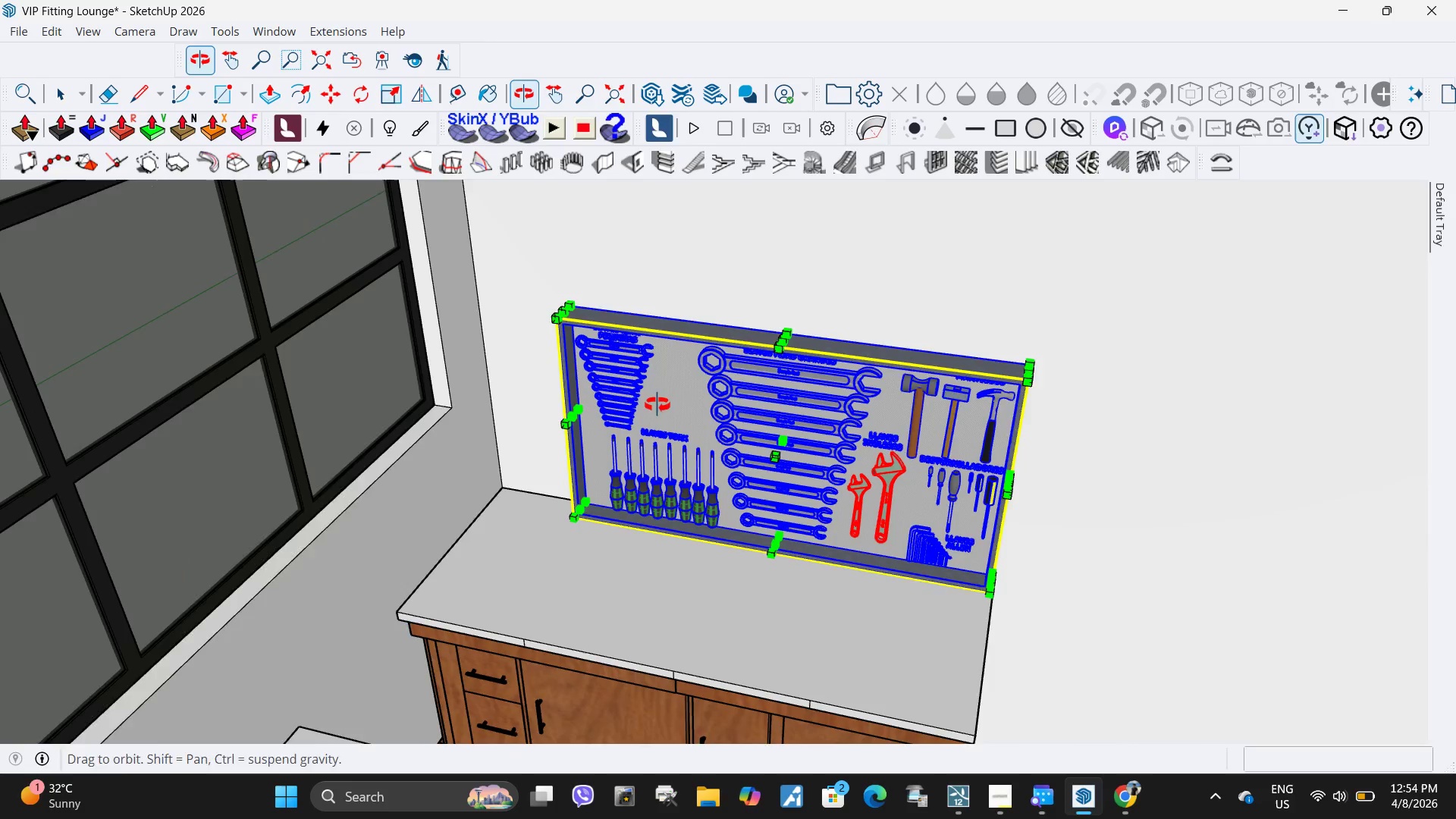 
key(Space)
 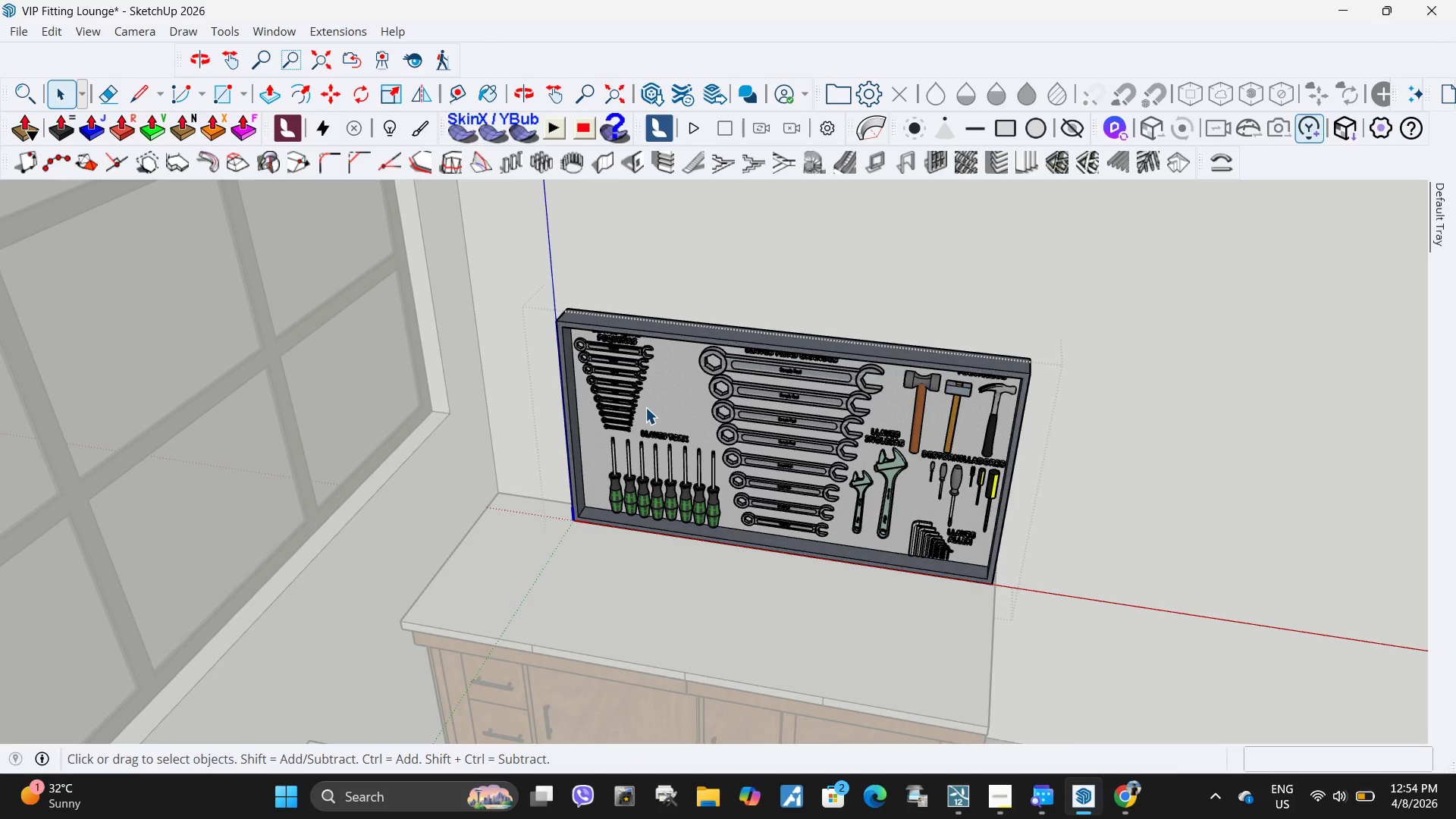 
double_click([645, 407])
 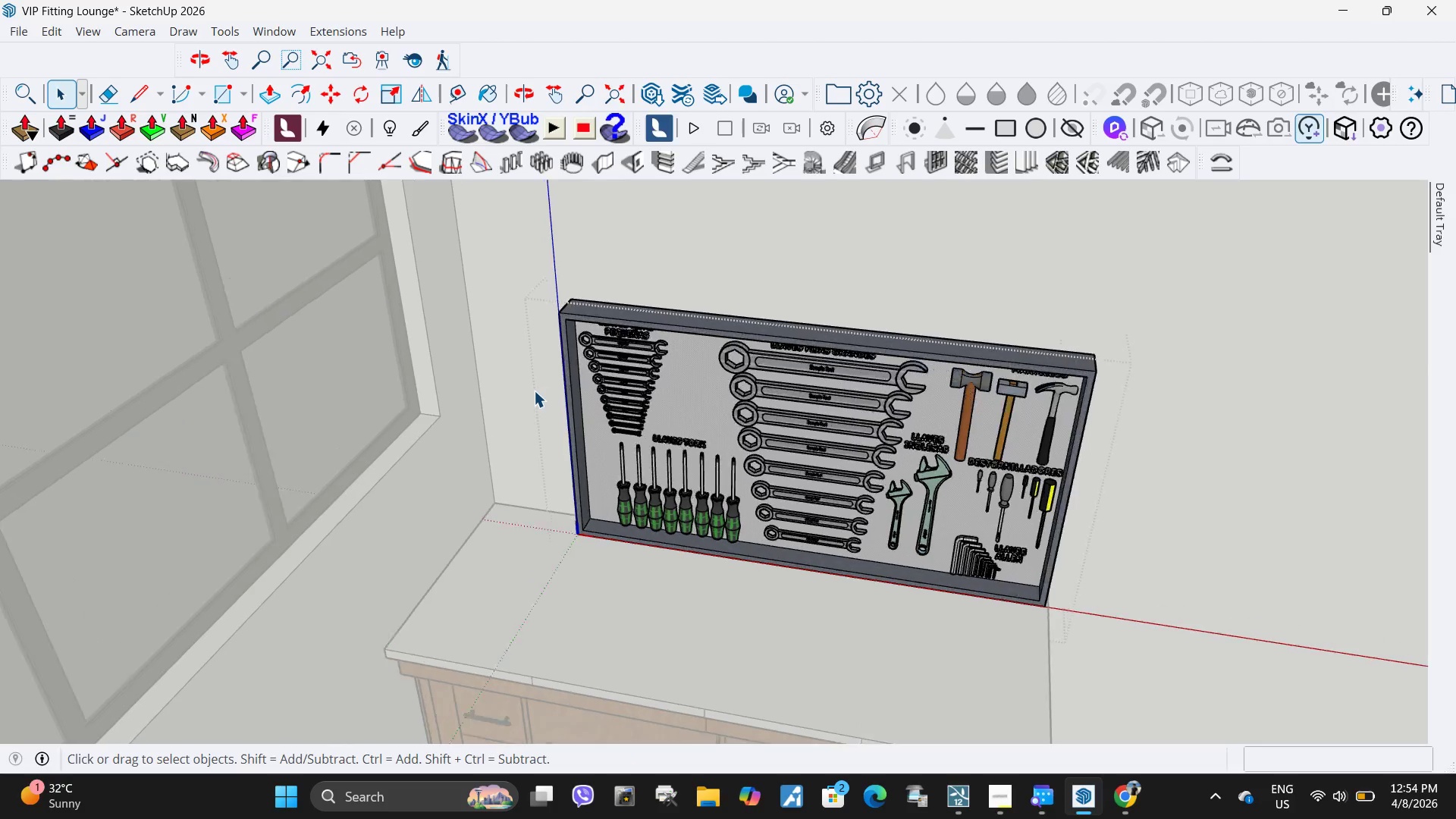 
left_click([601, 427])
 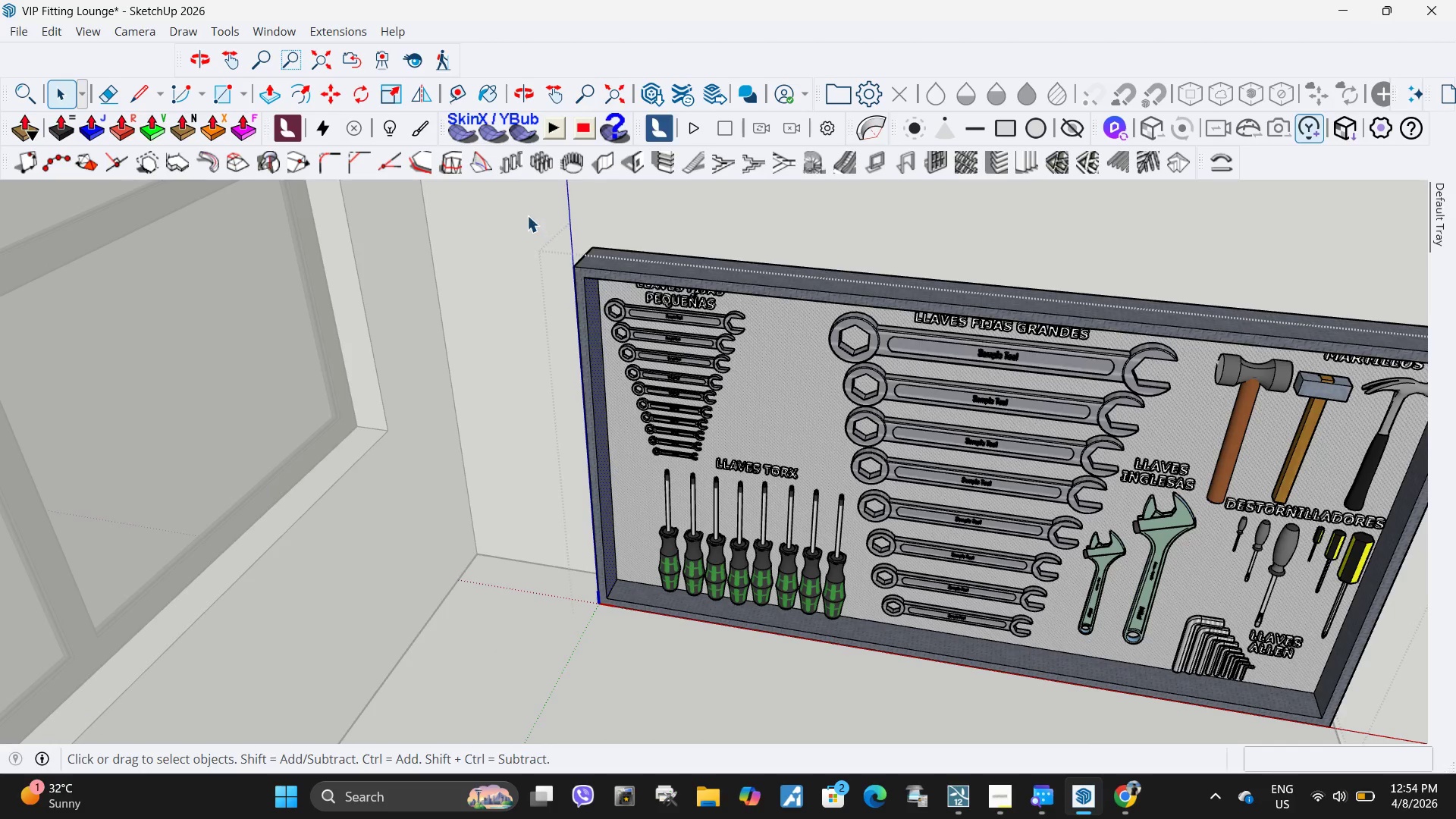 
scroll: coordinate [534, 391], scroll_direction: up, amount: 5.0
 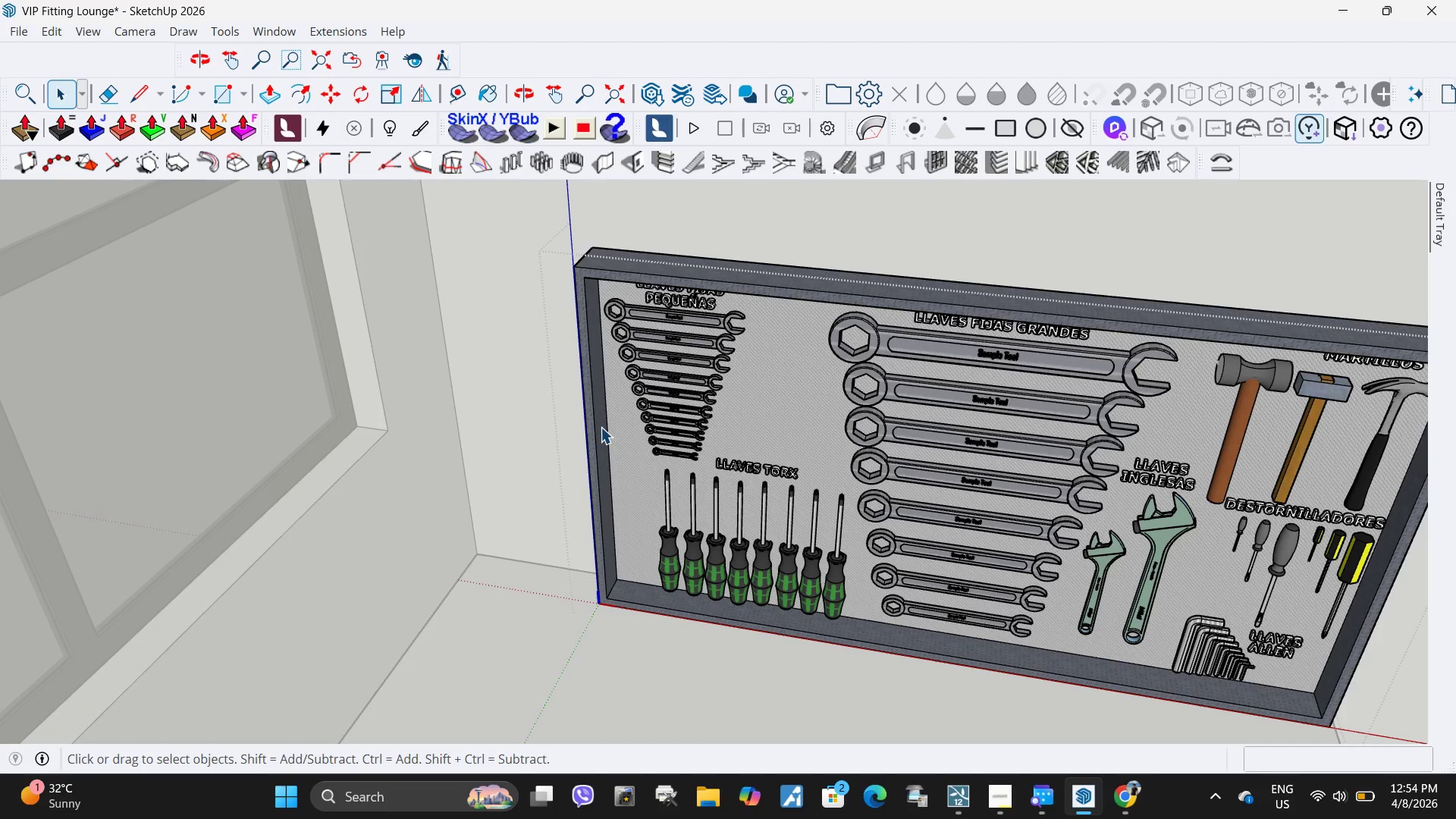 
left_click_drag(start_coordinate=[527, 215], to_coordinate=[698, 664])
 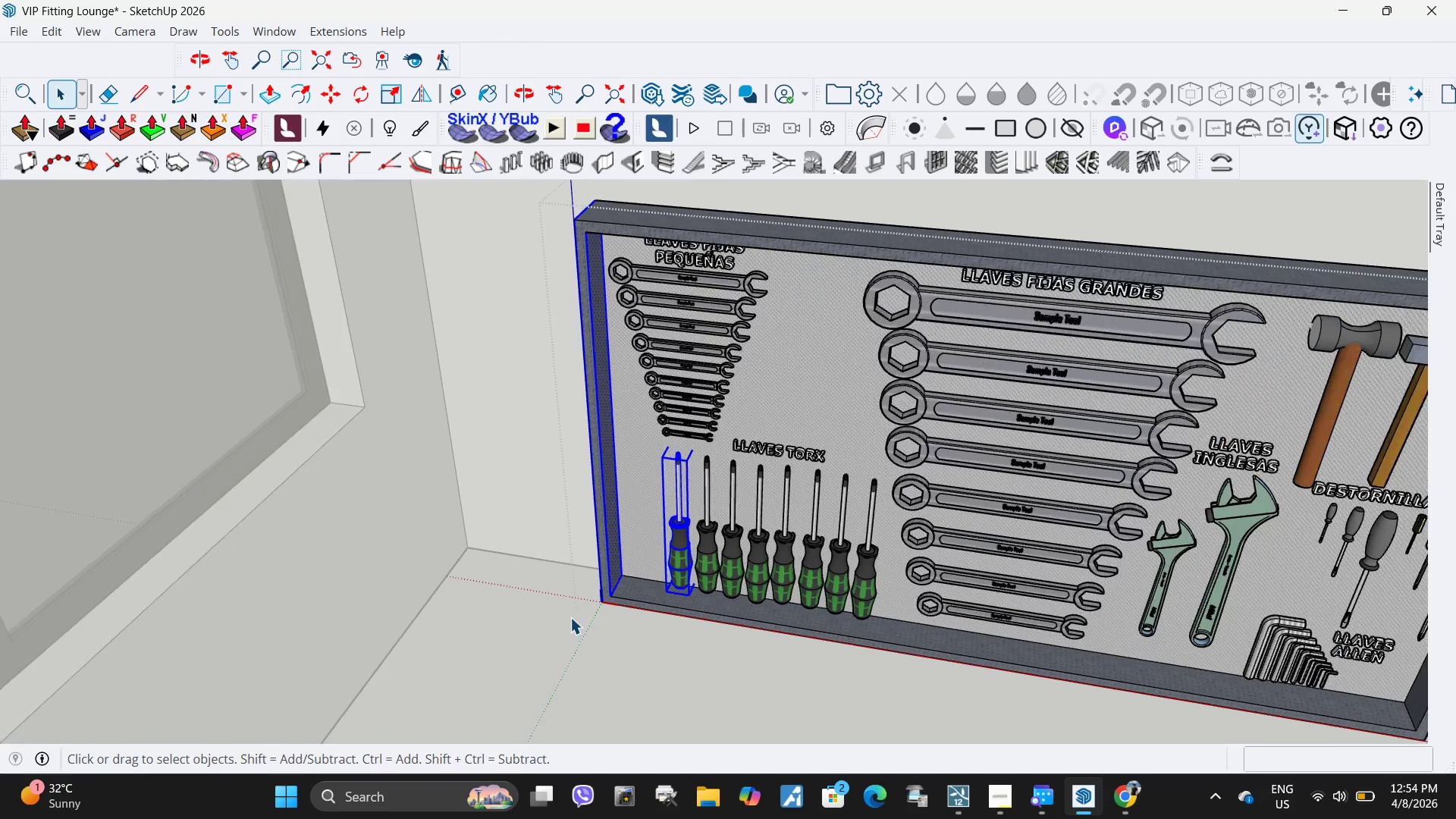 
scroll: coordinate [570, 617], scroll_direction: up, amount: 1.0
 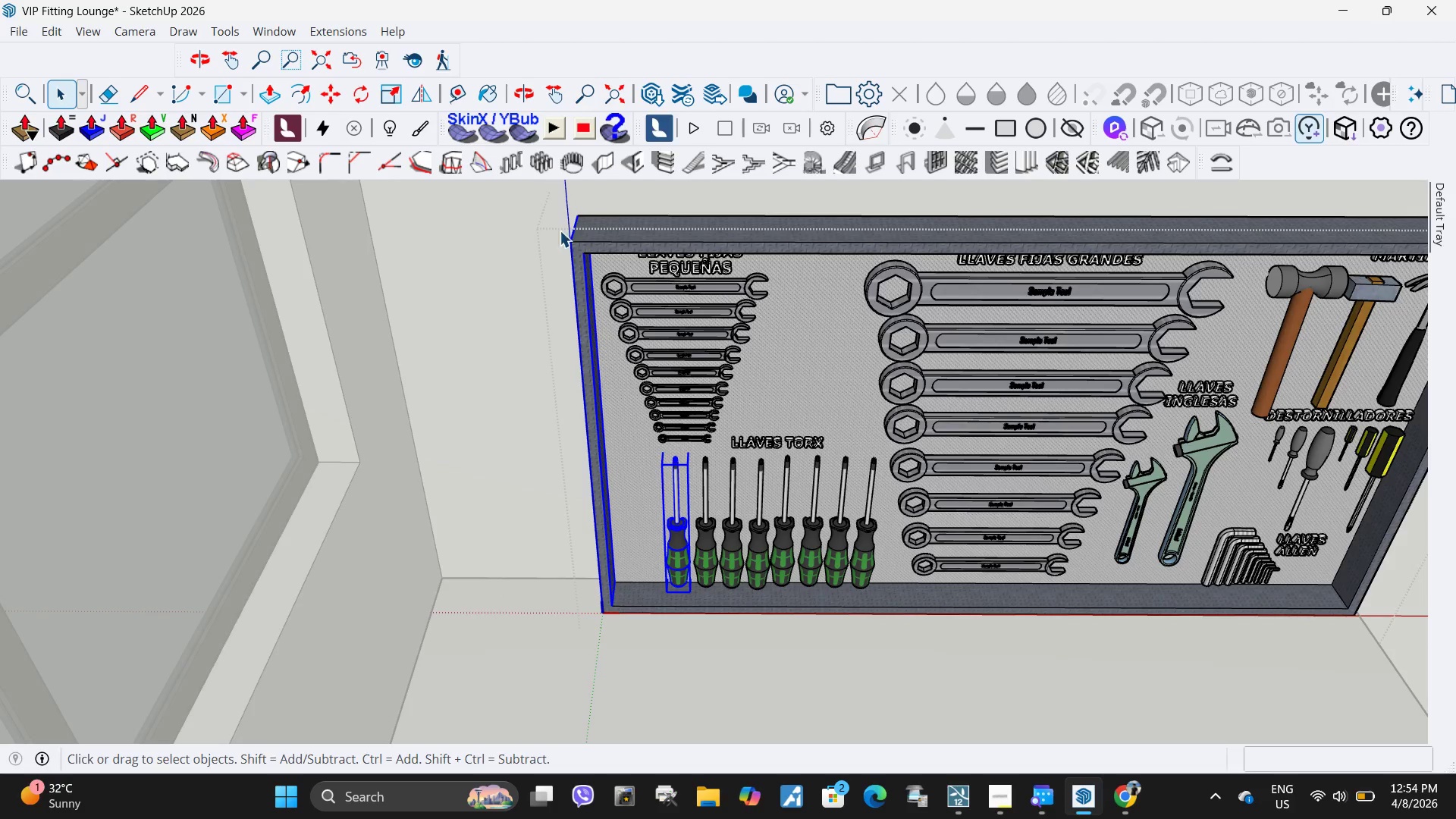 
left_click_drag(start_coordinate=[549, 185], to_coordinate=[626, 670])
 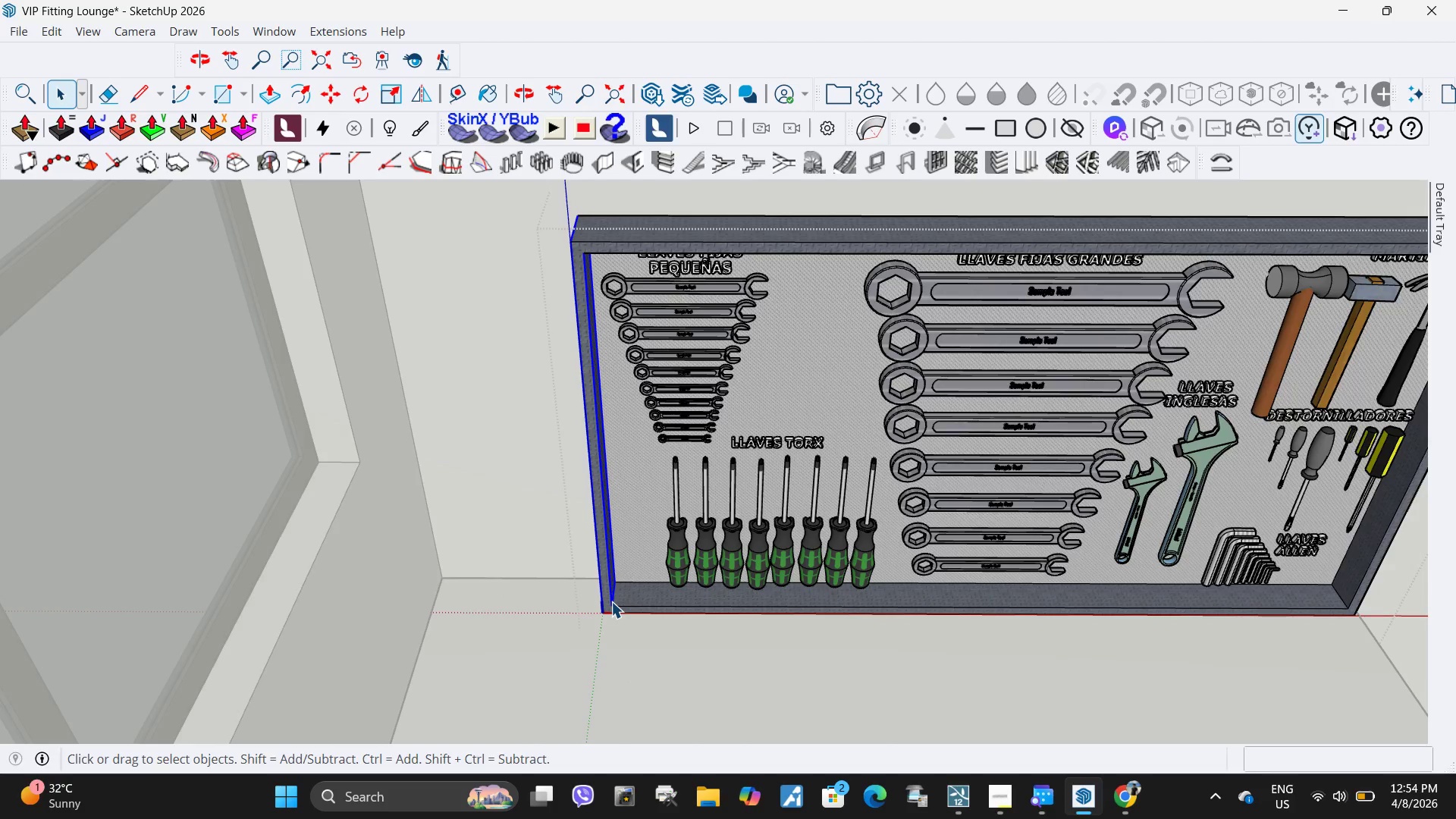 
scroll: coordinate [611, 601], scroll_direction: up, amount: 2.0
 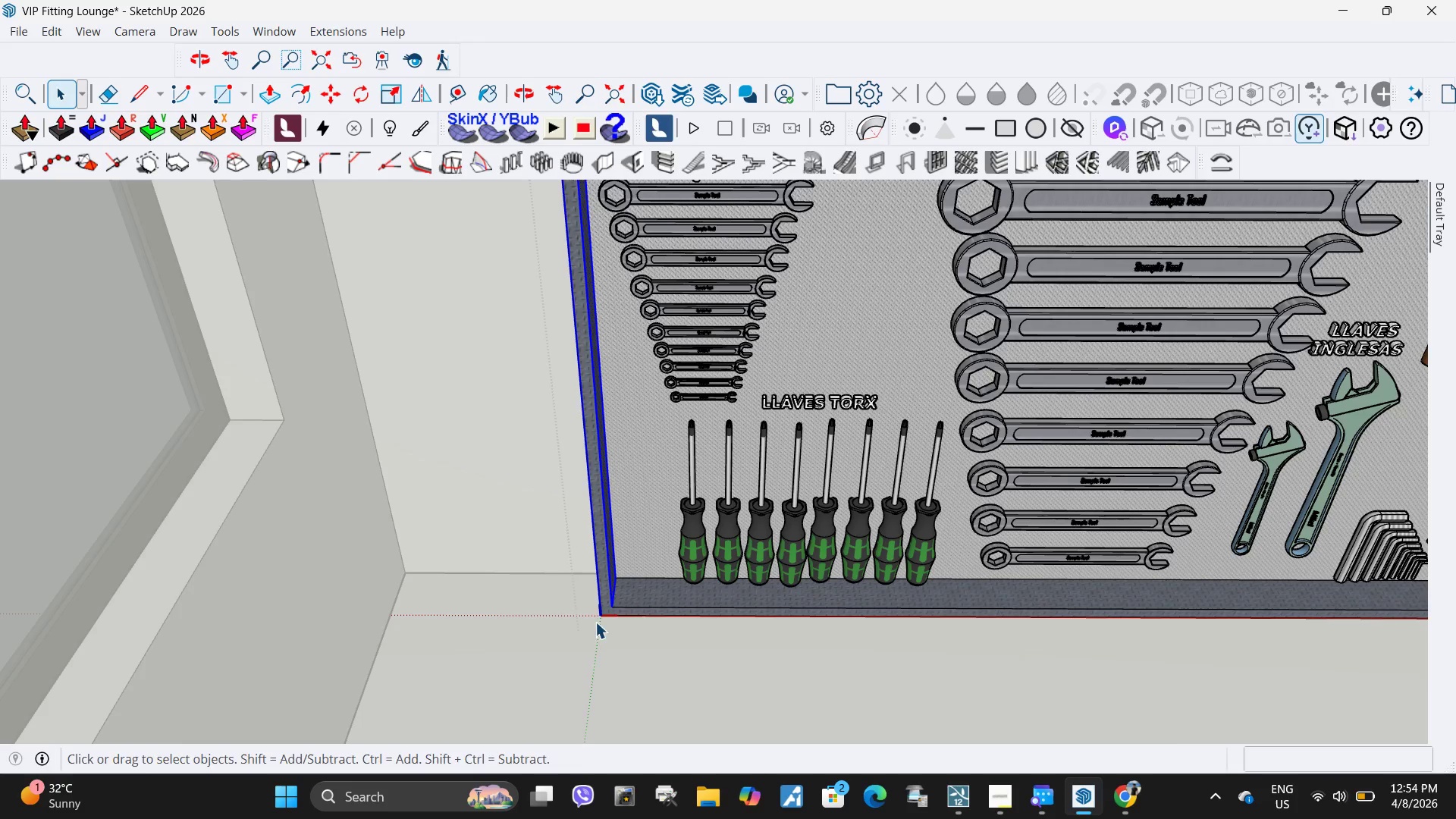 
key(M)
 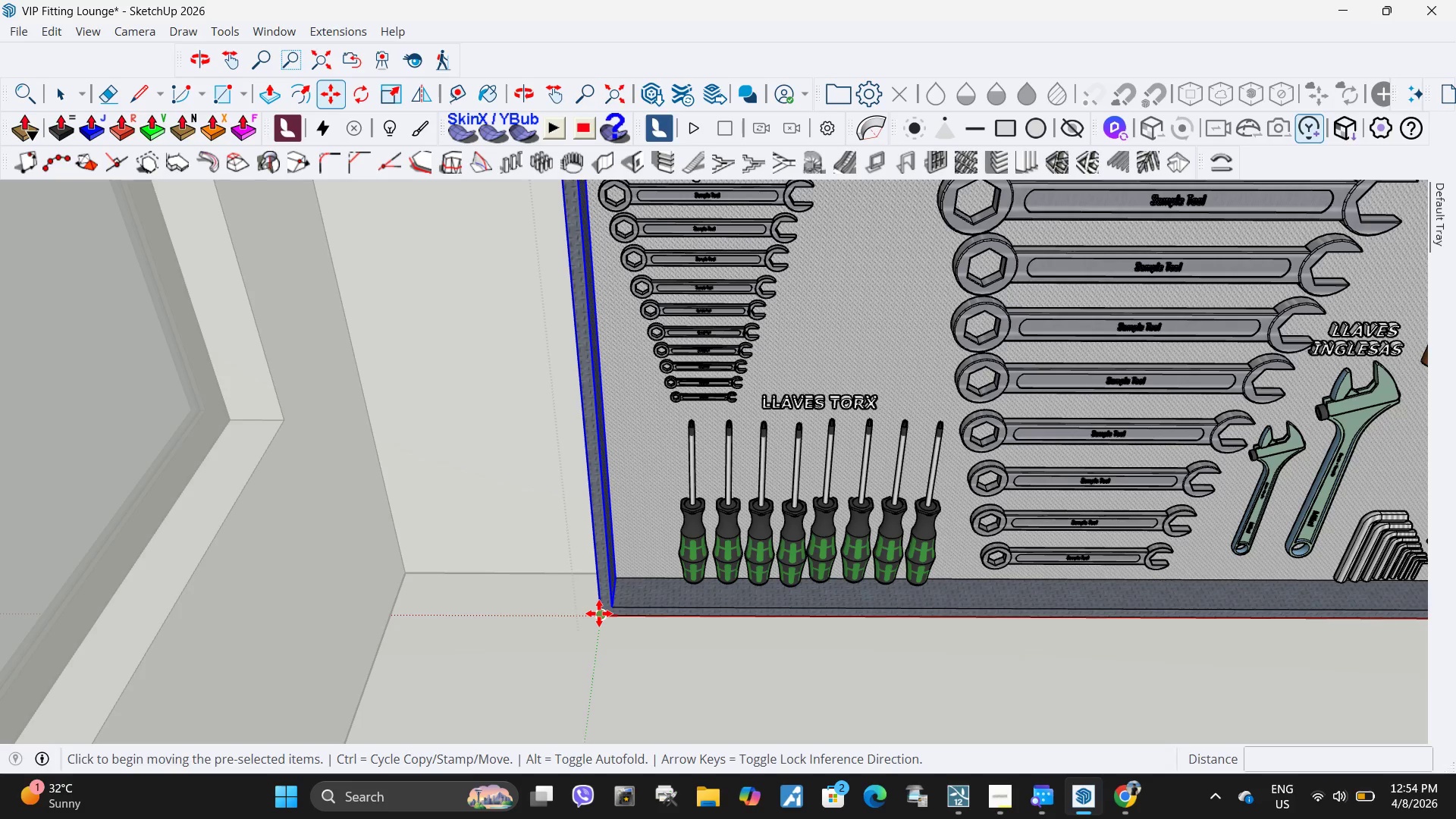 
left_click([599, 613])
 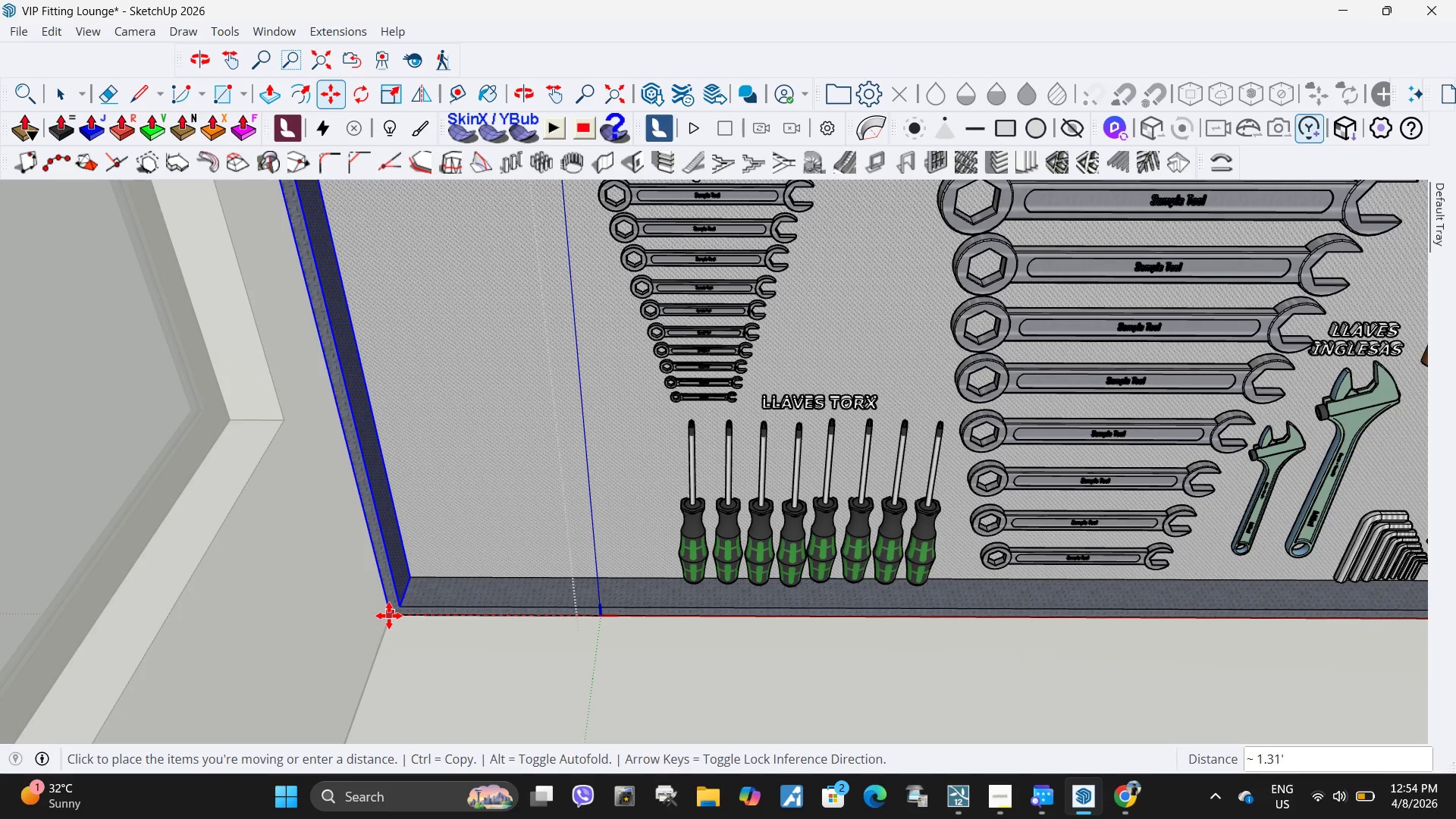 
left_click([389, 616])
 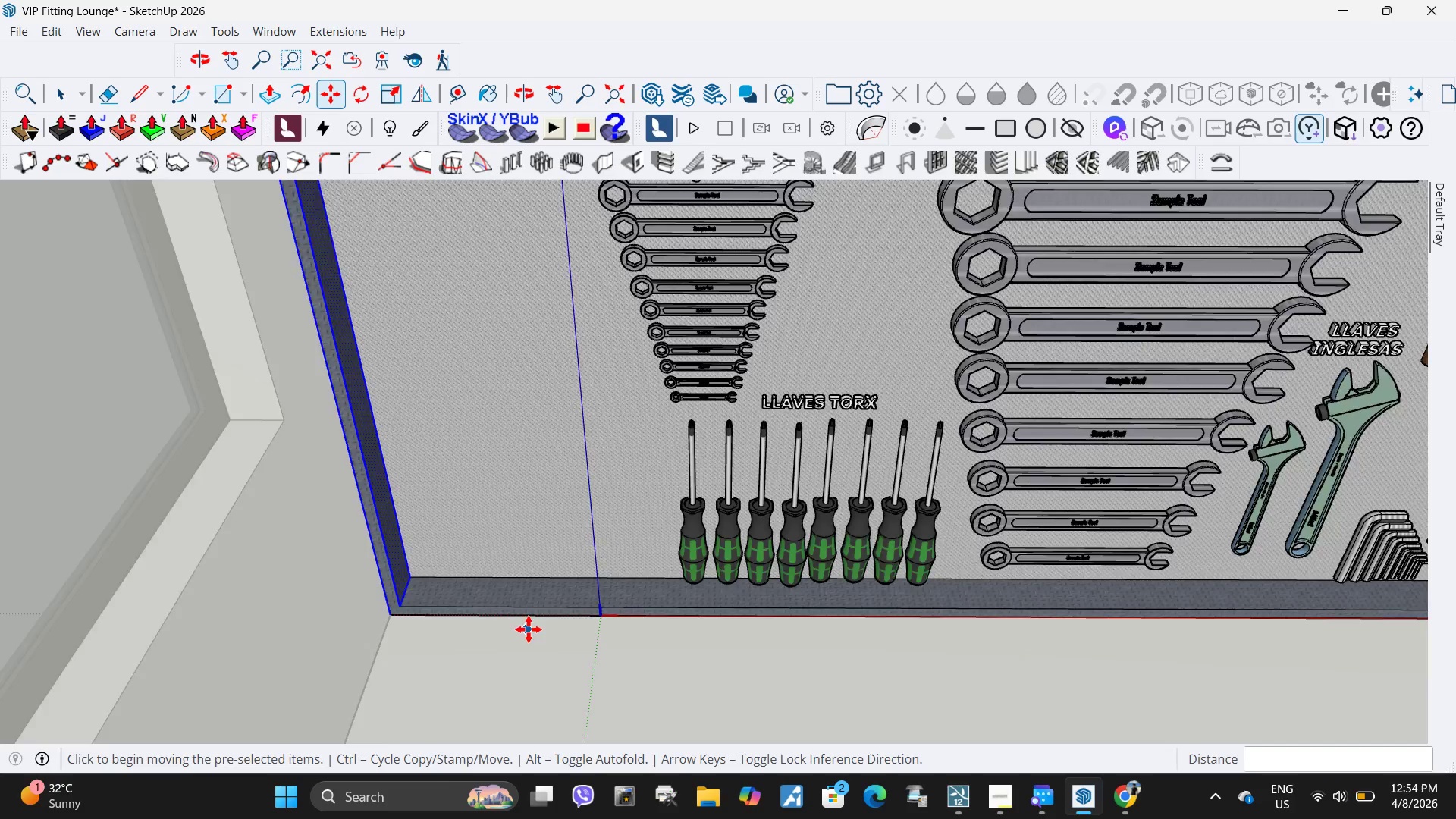 
scroll: coordinate [565, 623], scroll_direction: down, amount: 8.0
 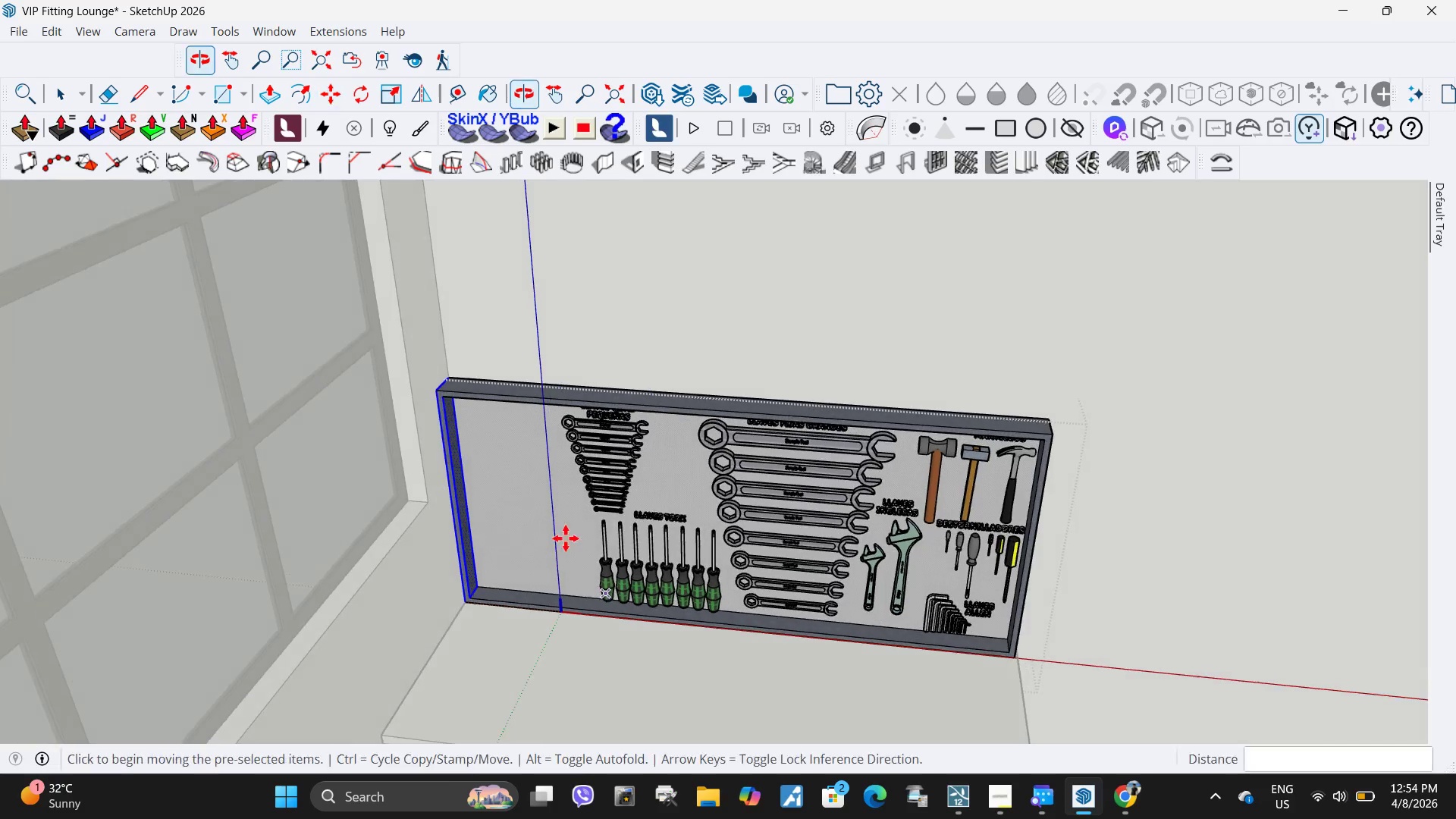 
key(Space)
 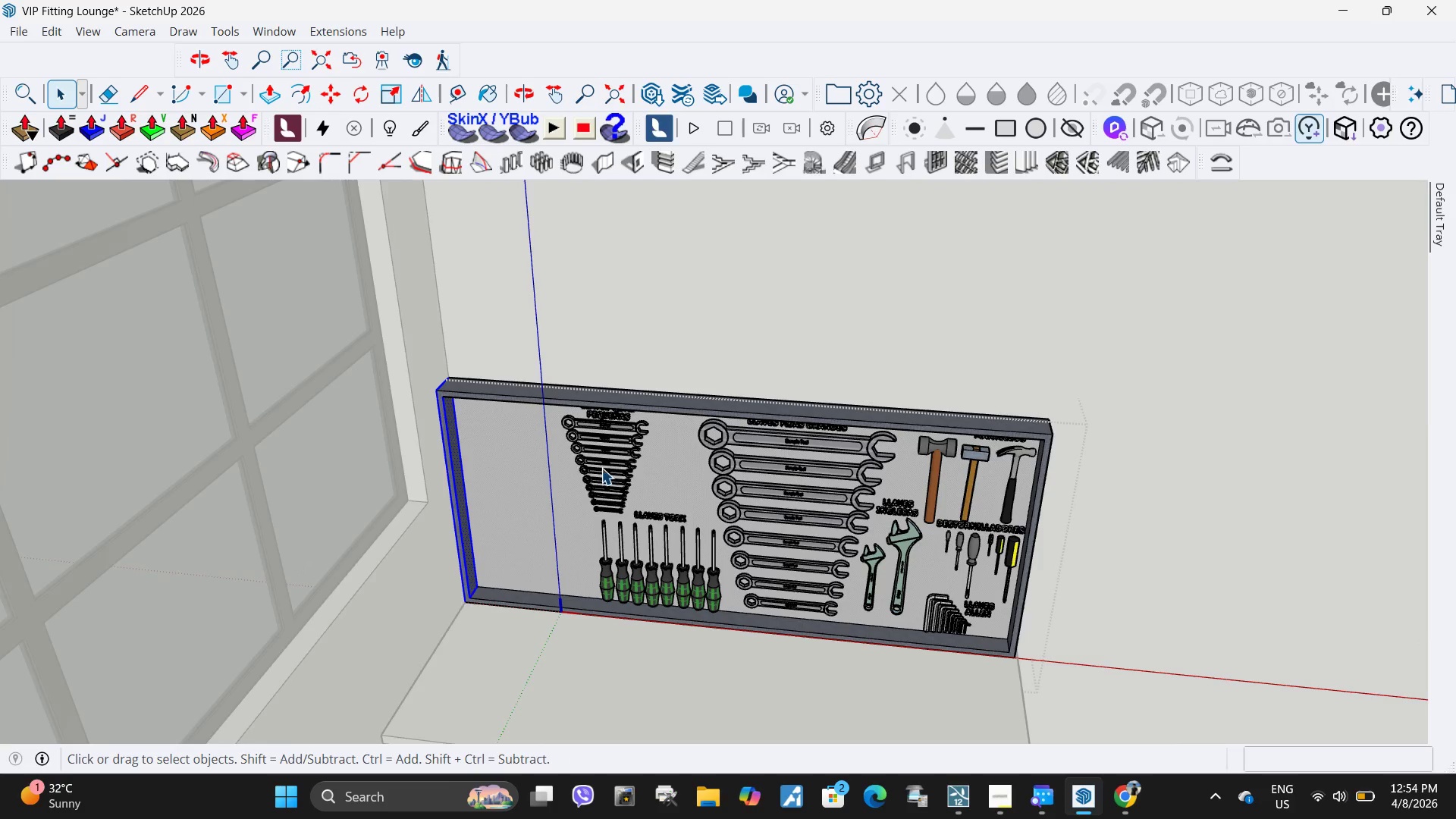 
left_click([601, 468])
 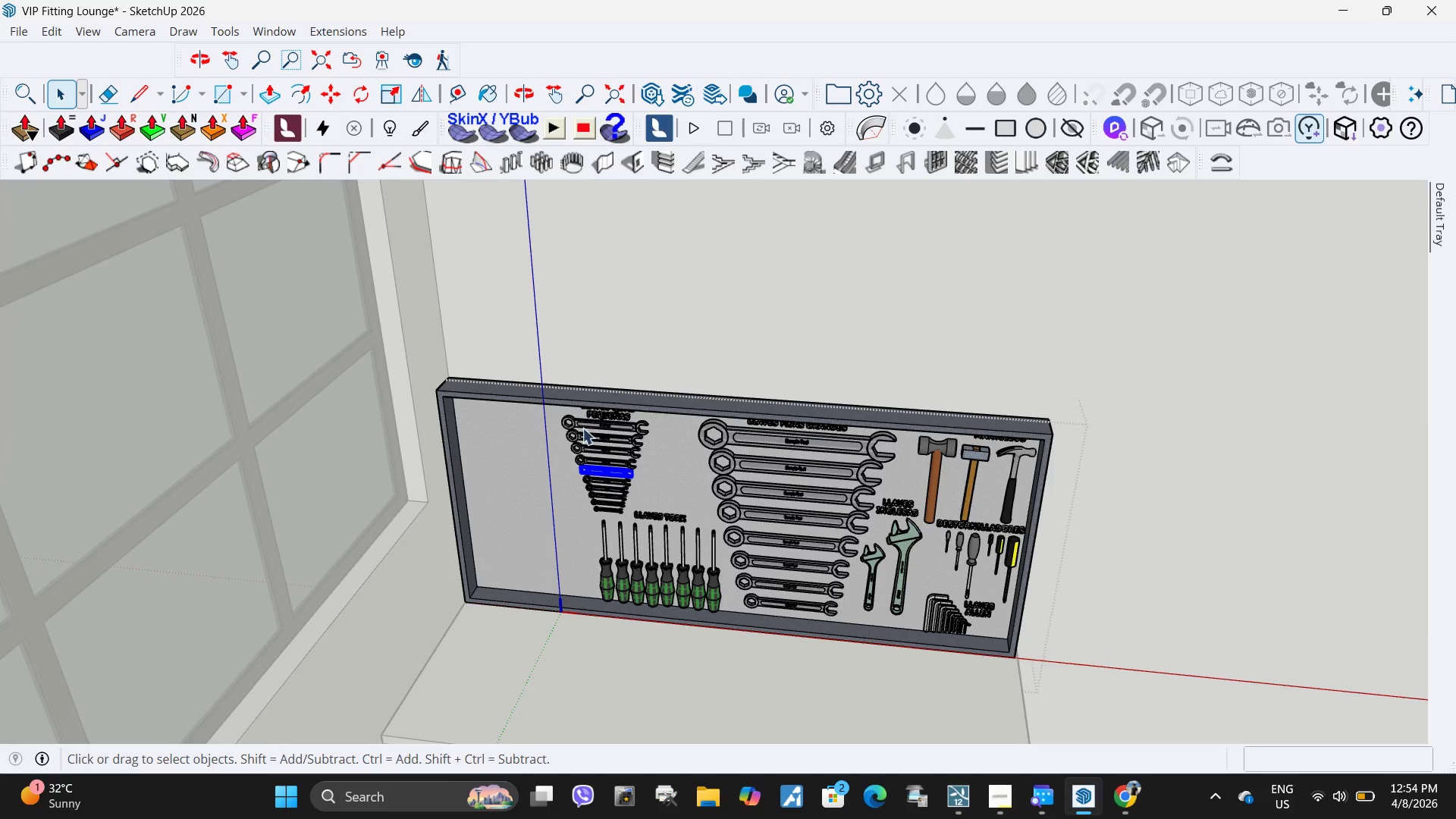 
key(Escape)
 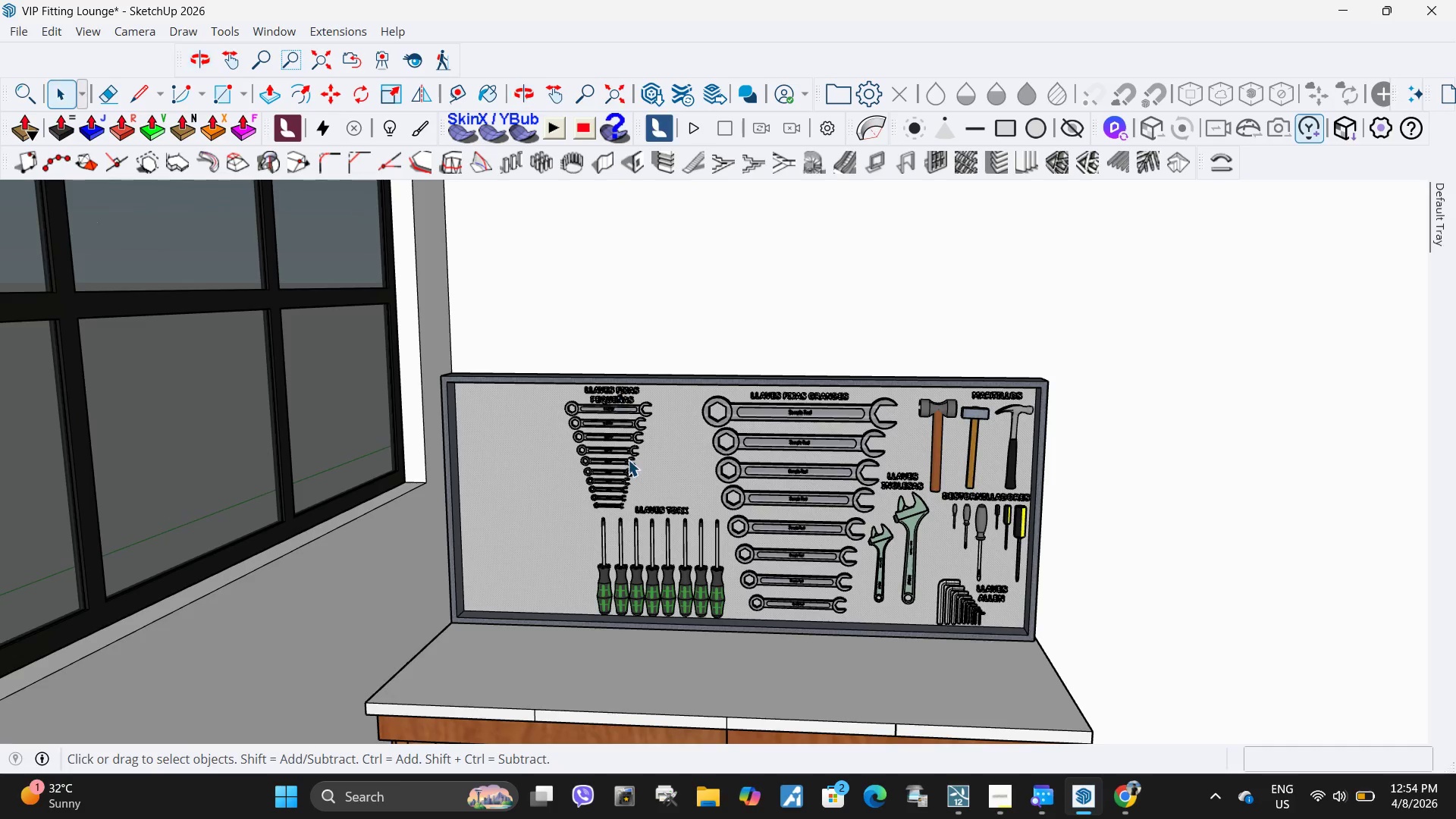 
double_click([628, 460])
 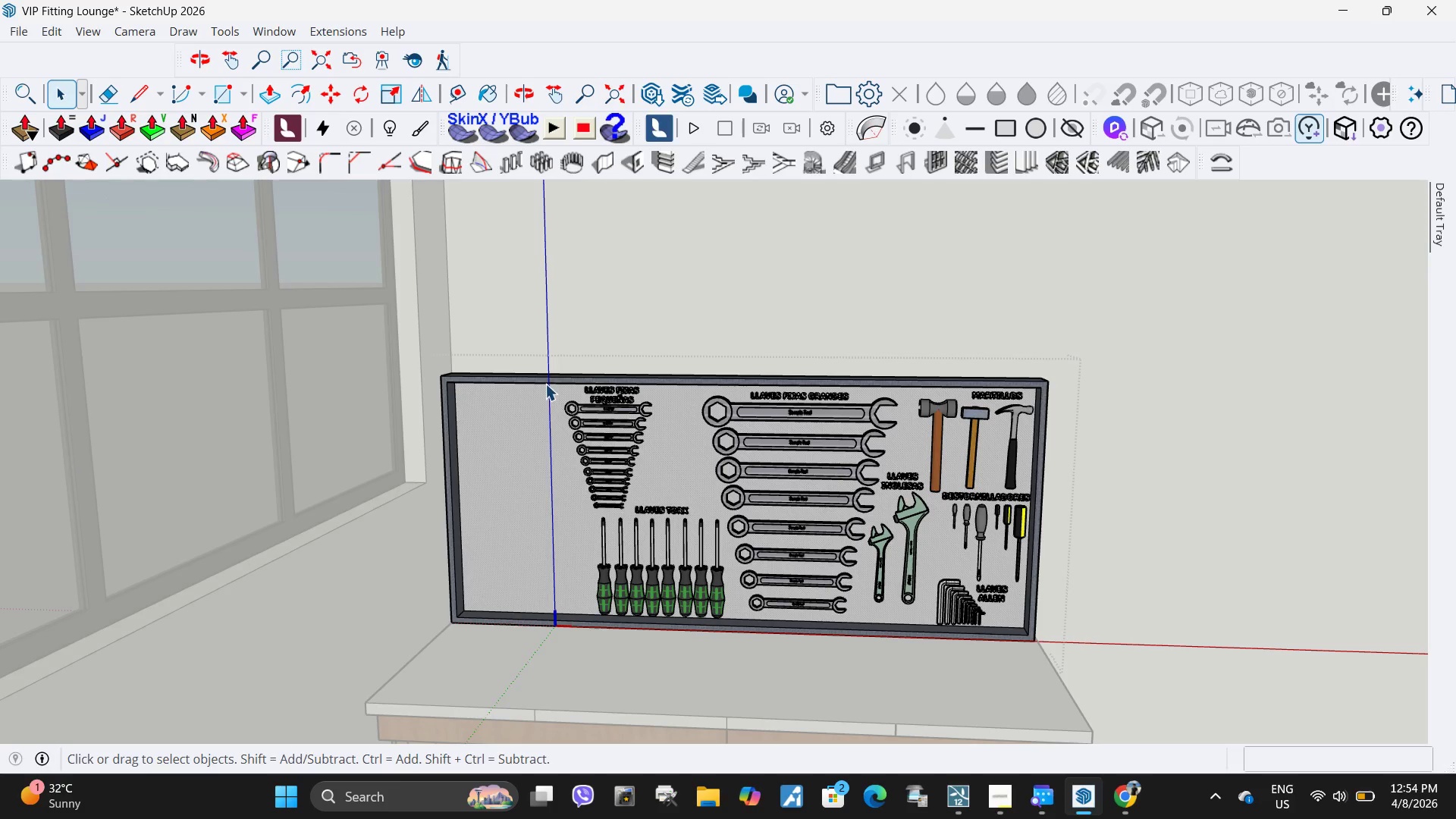 
left_click_drag(start_coordinate=[545, 389], to_coordinate=[1014, 621])
 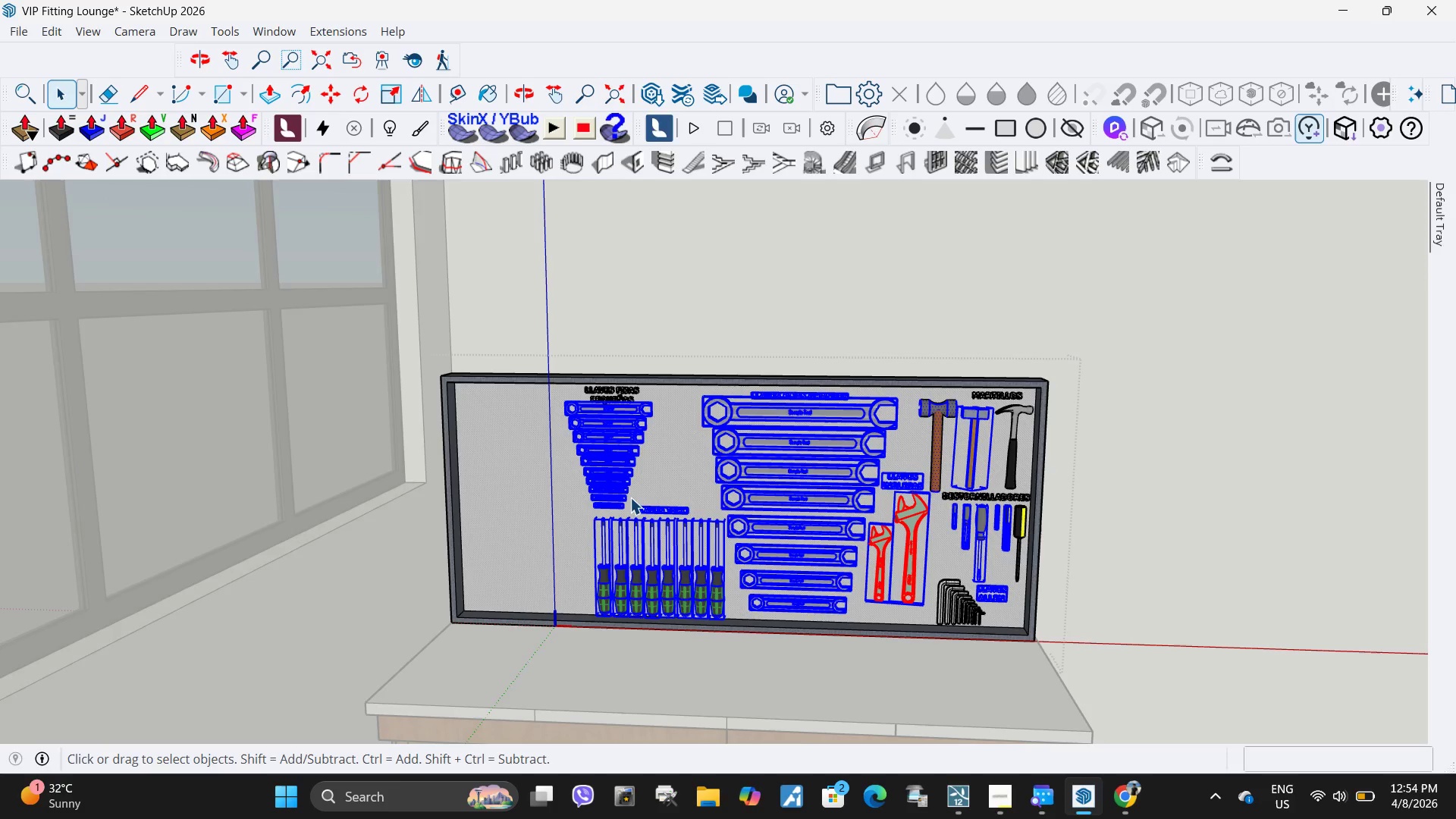 
key(Escape)
 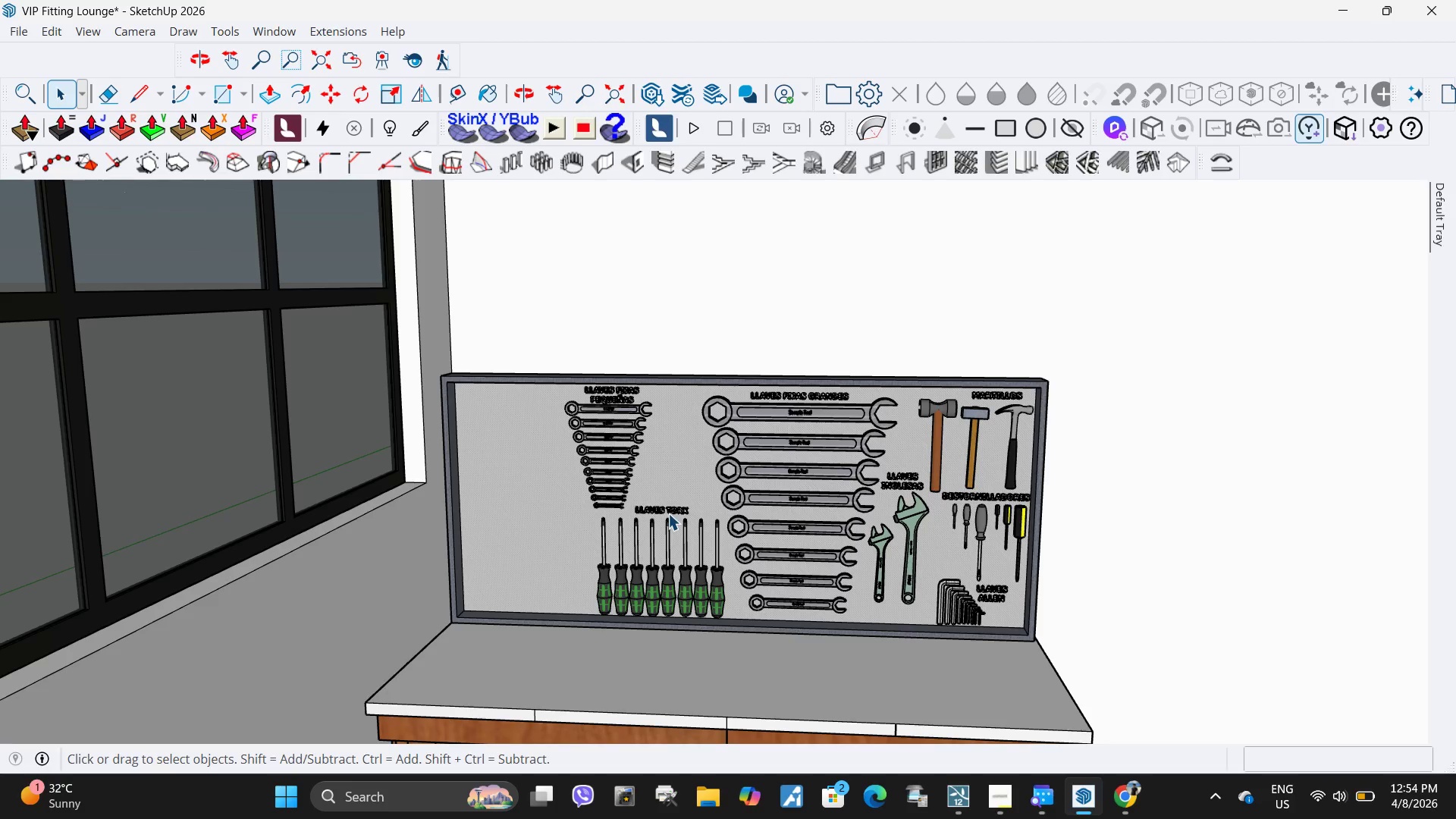 
wait(6.88)
 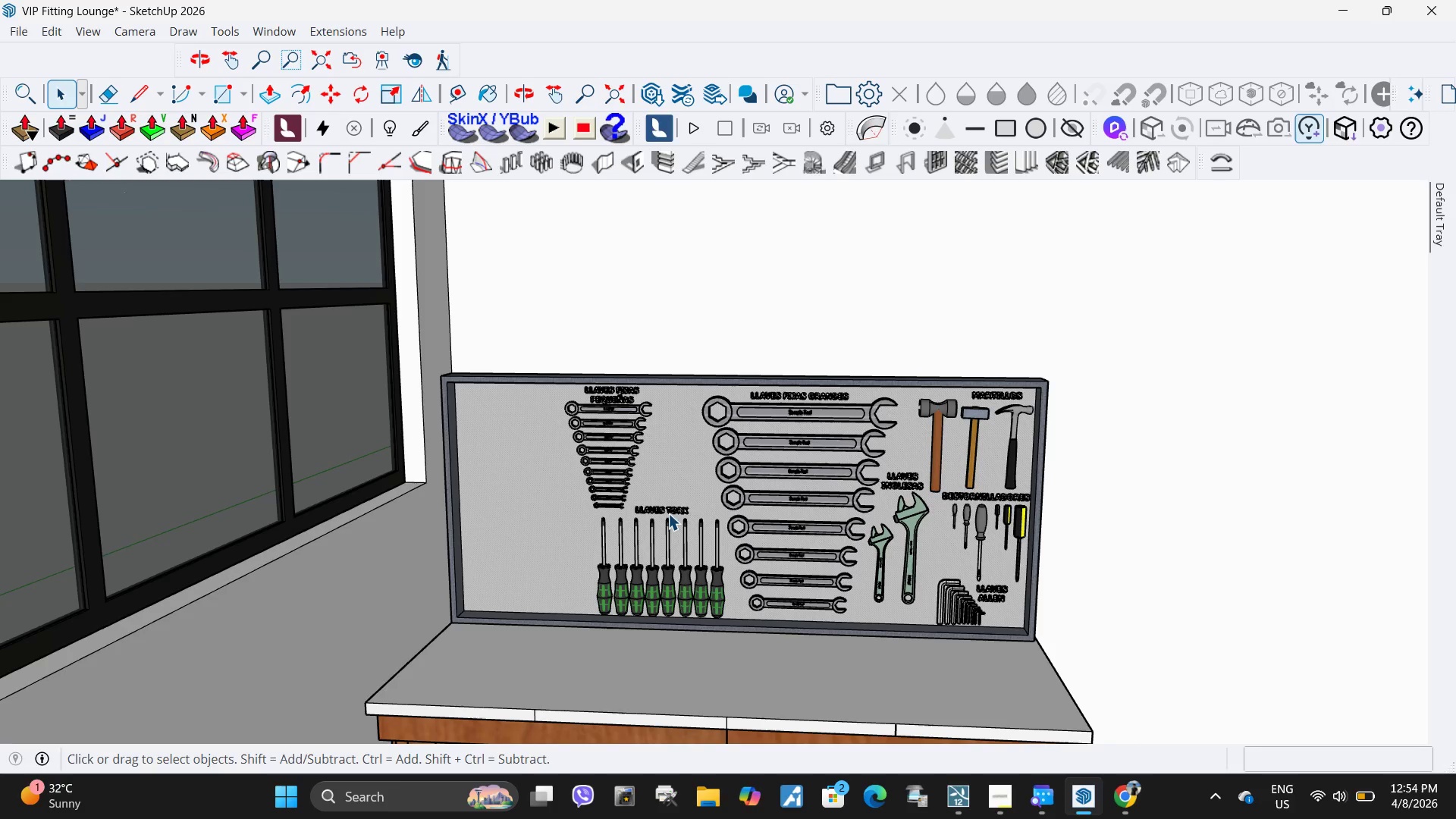 
double_click([627, 459])
 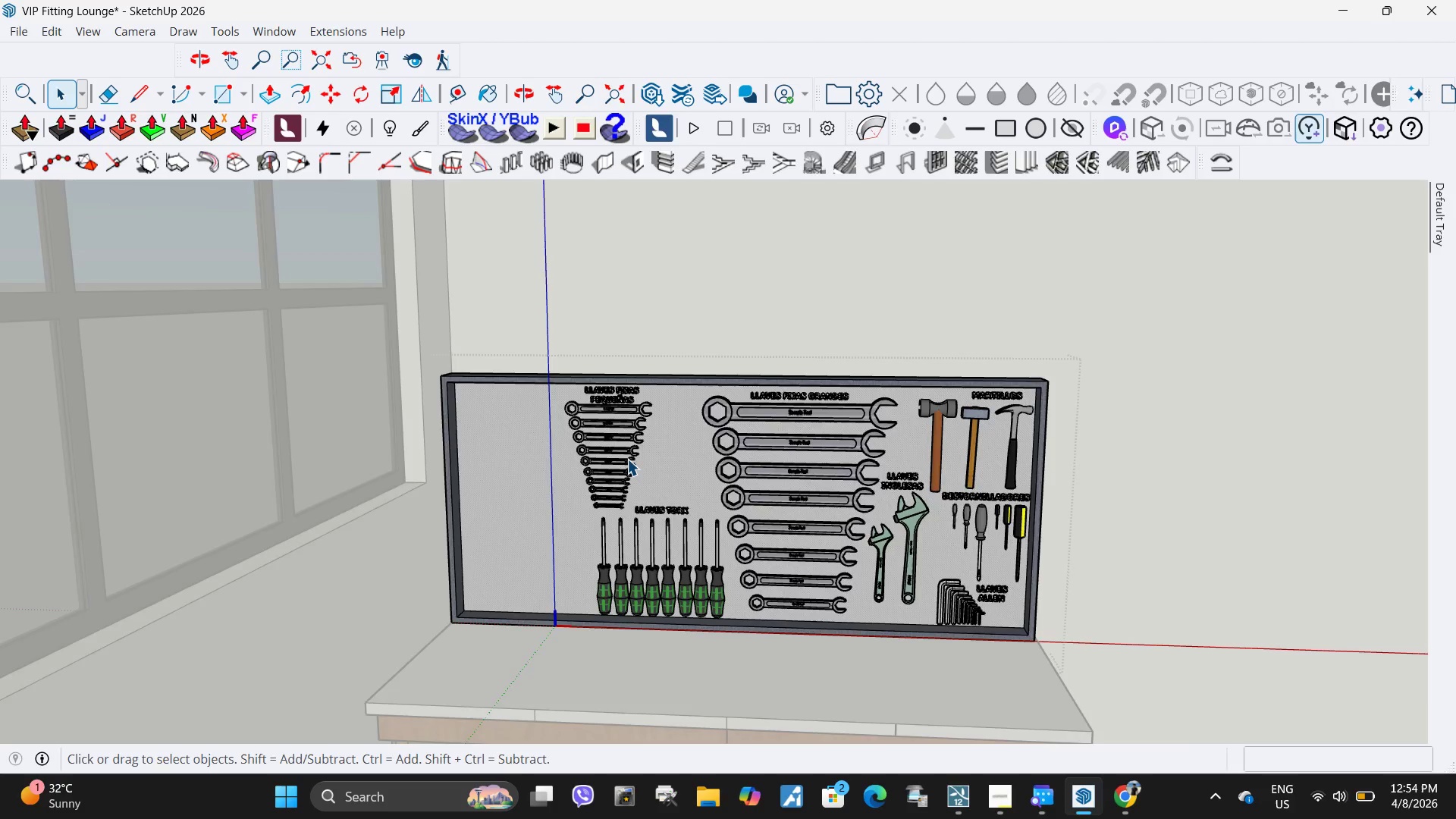 
scroll: coordinate [623, 459], scroll_direction: up, amount: 6.0
 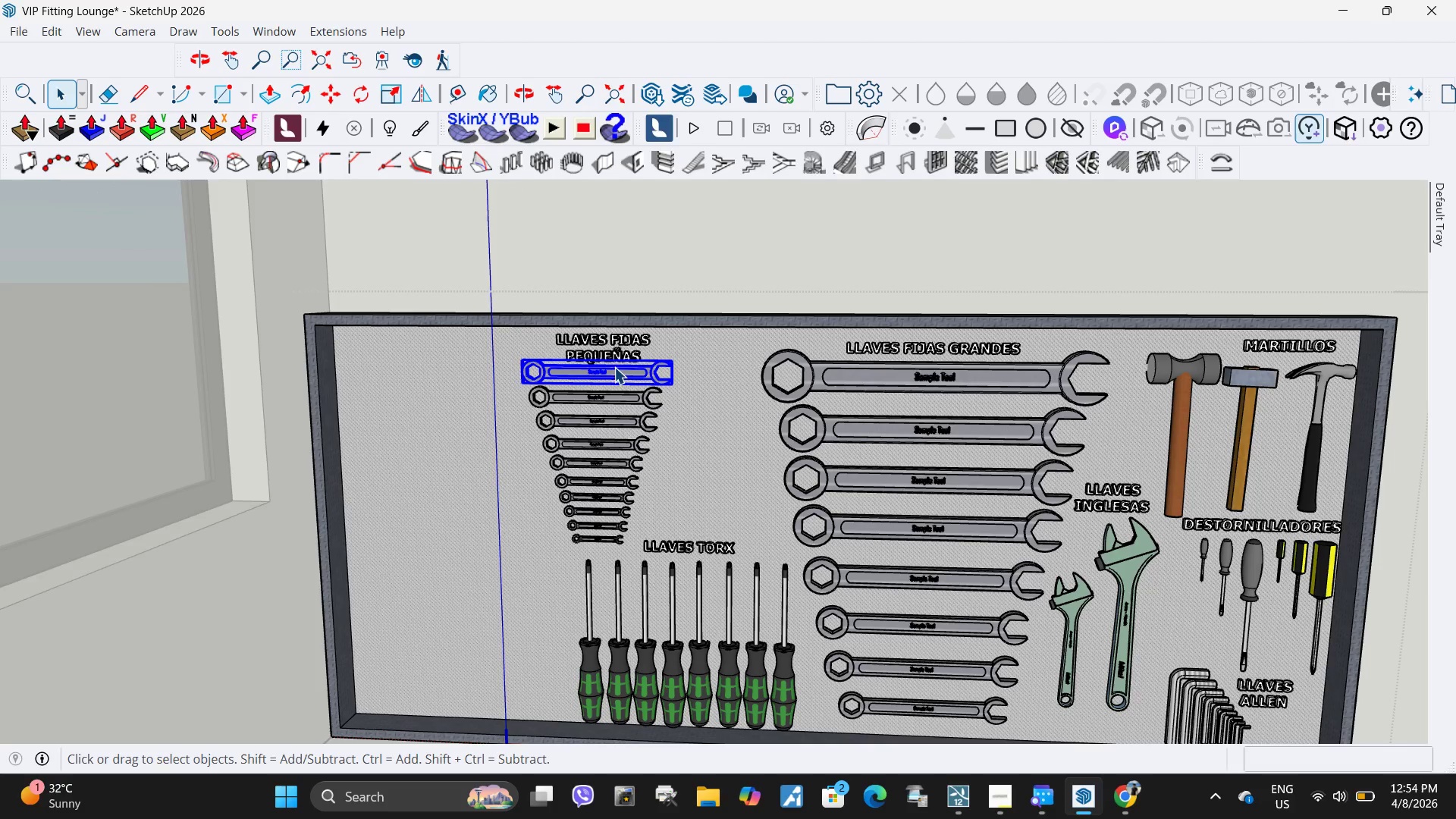 
double_click([617, 357])
 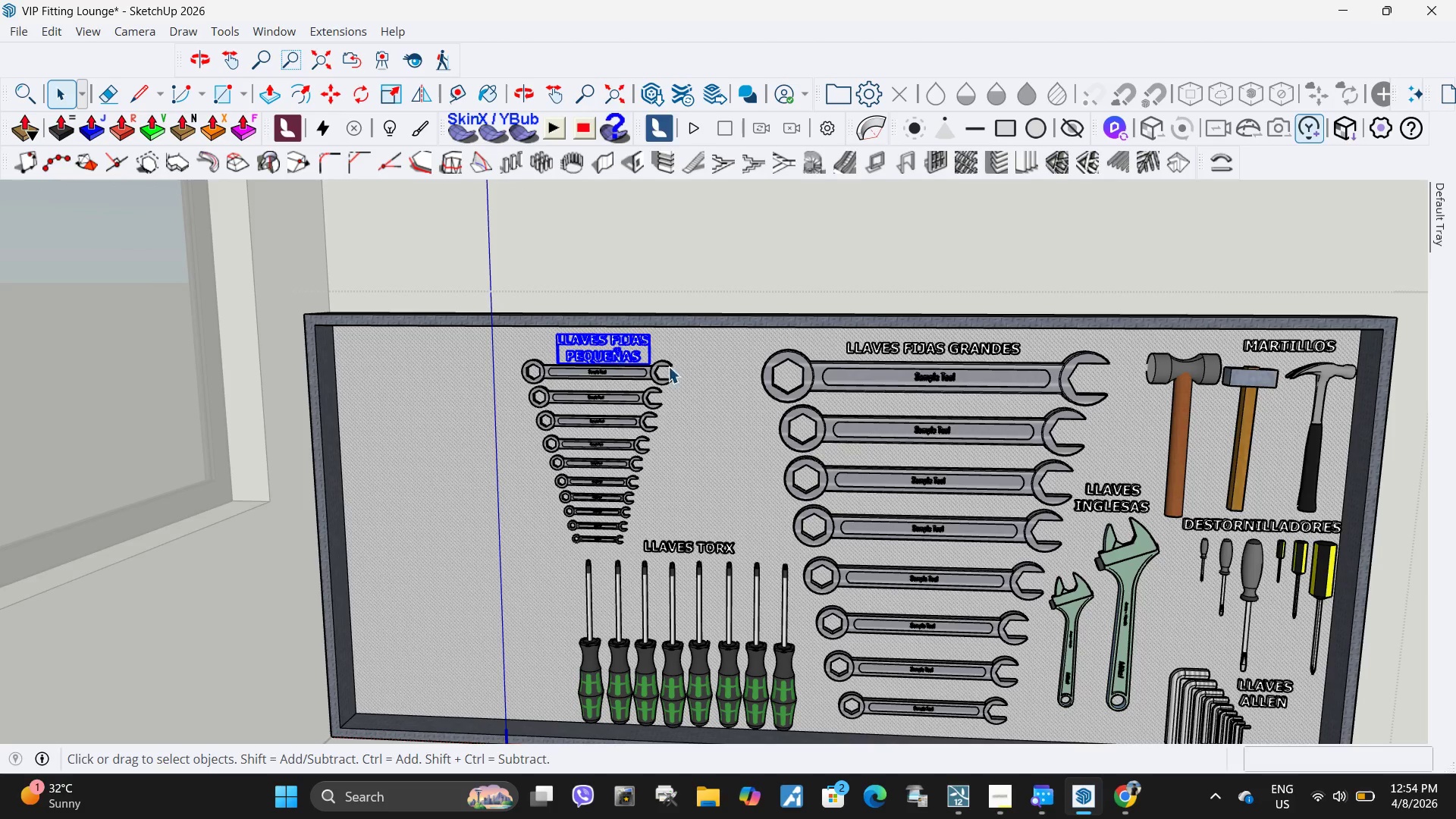 
key(Delete)
 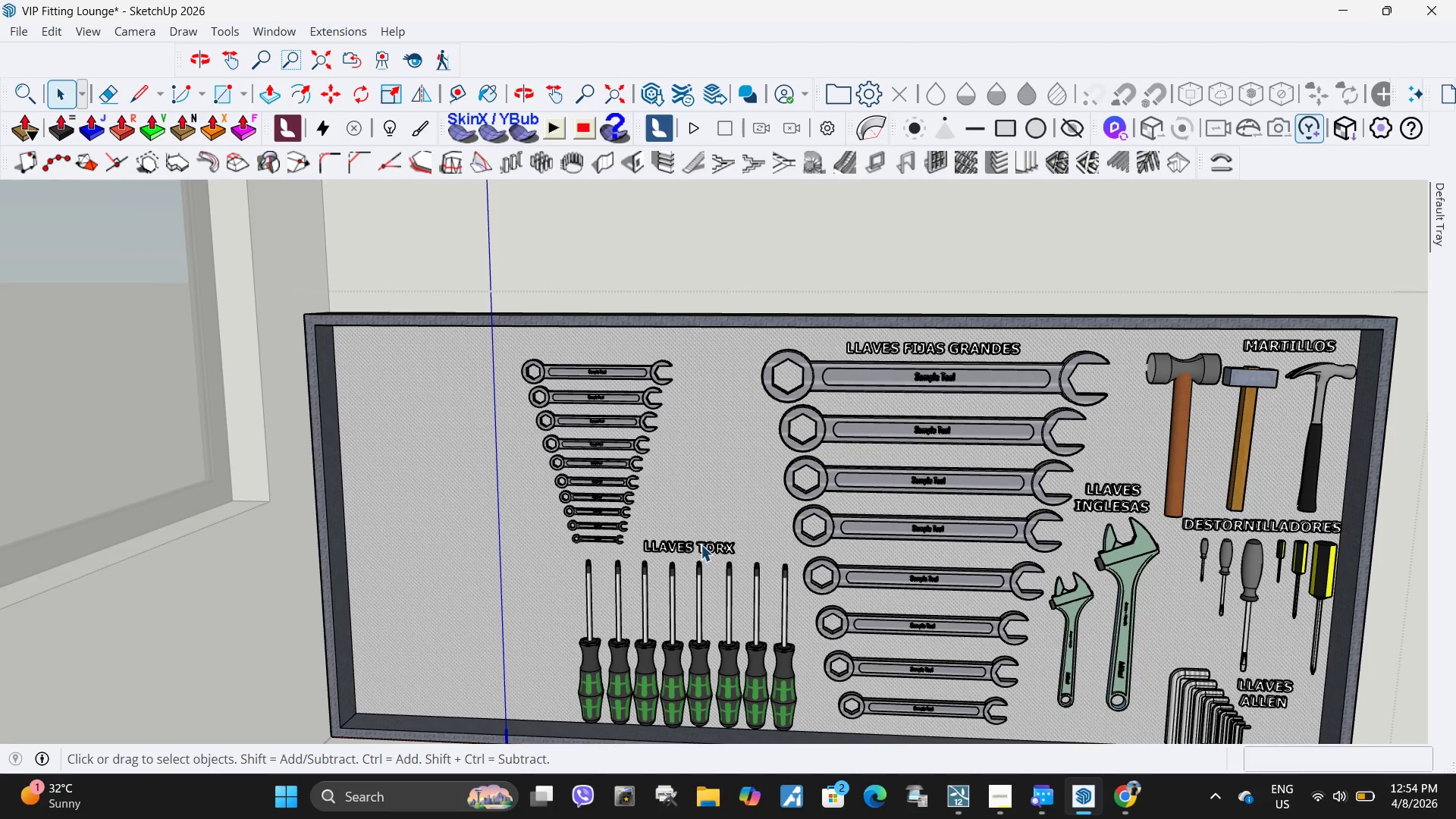 
left_click([701, 544])
 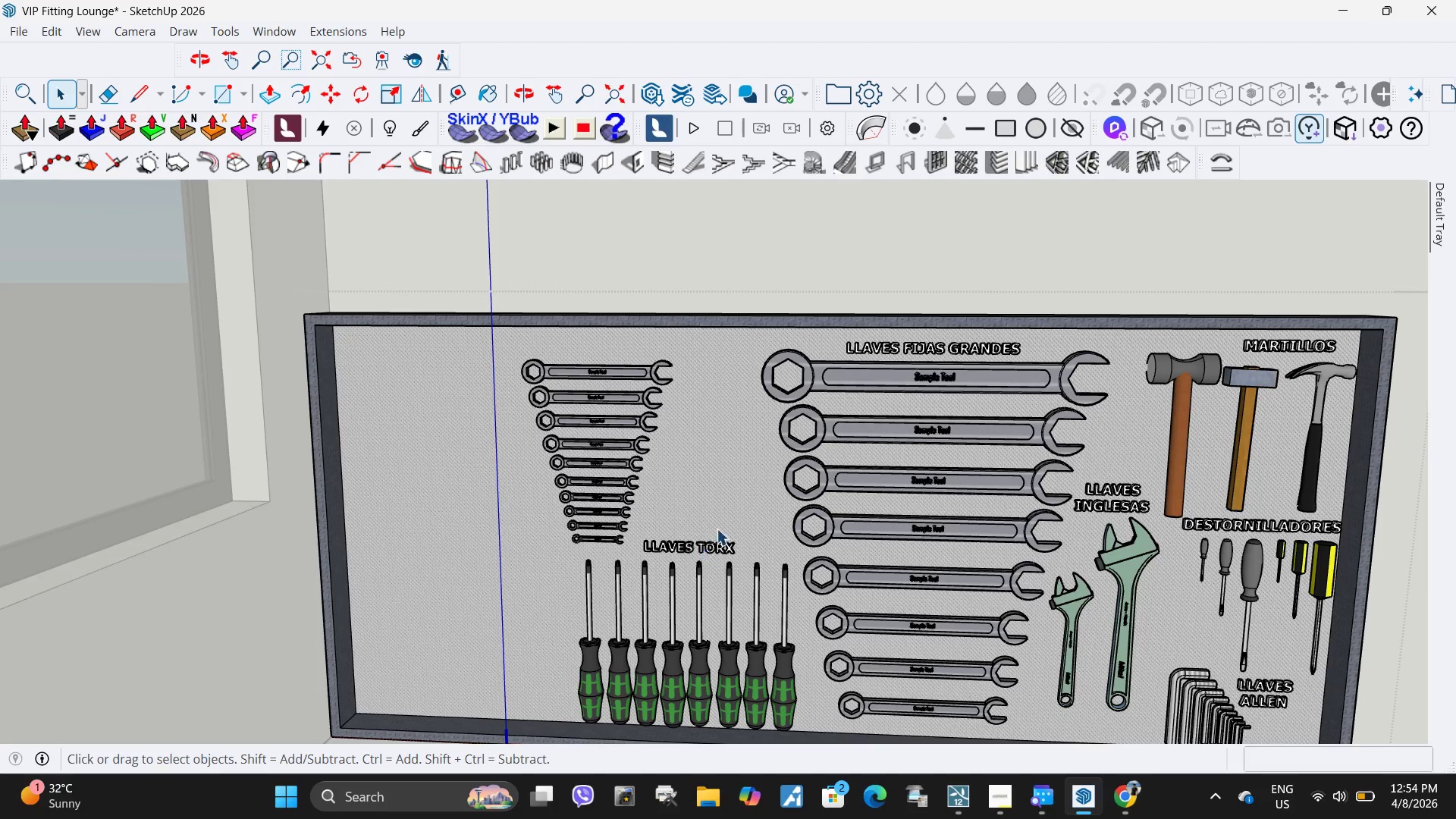 
key(Delete)
 